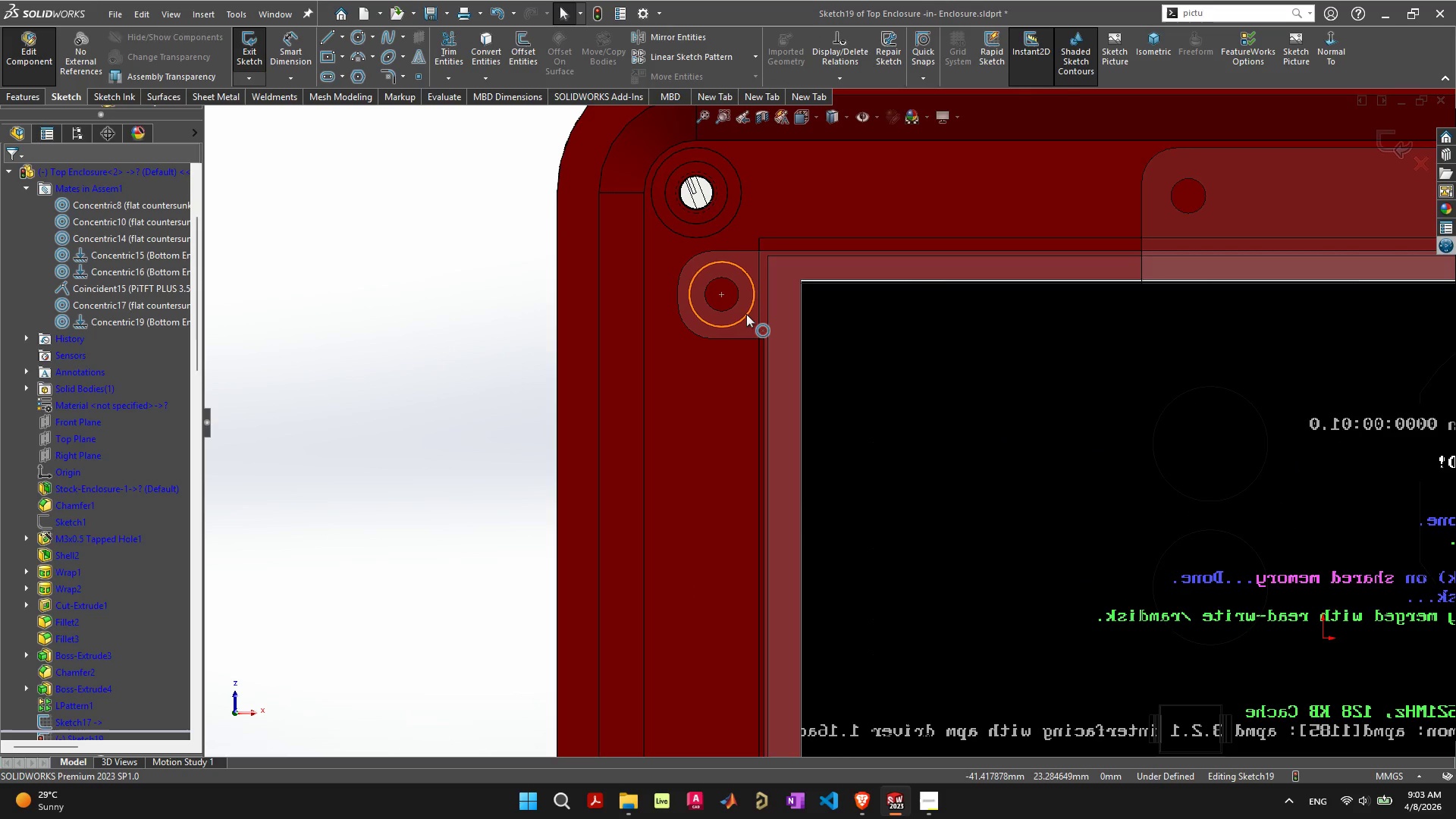 
scroll: coordinate [696, 271], scroll_direction: up, amount: 7.0
 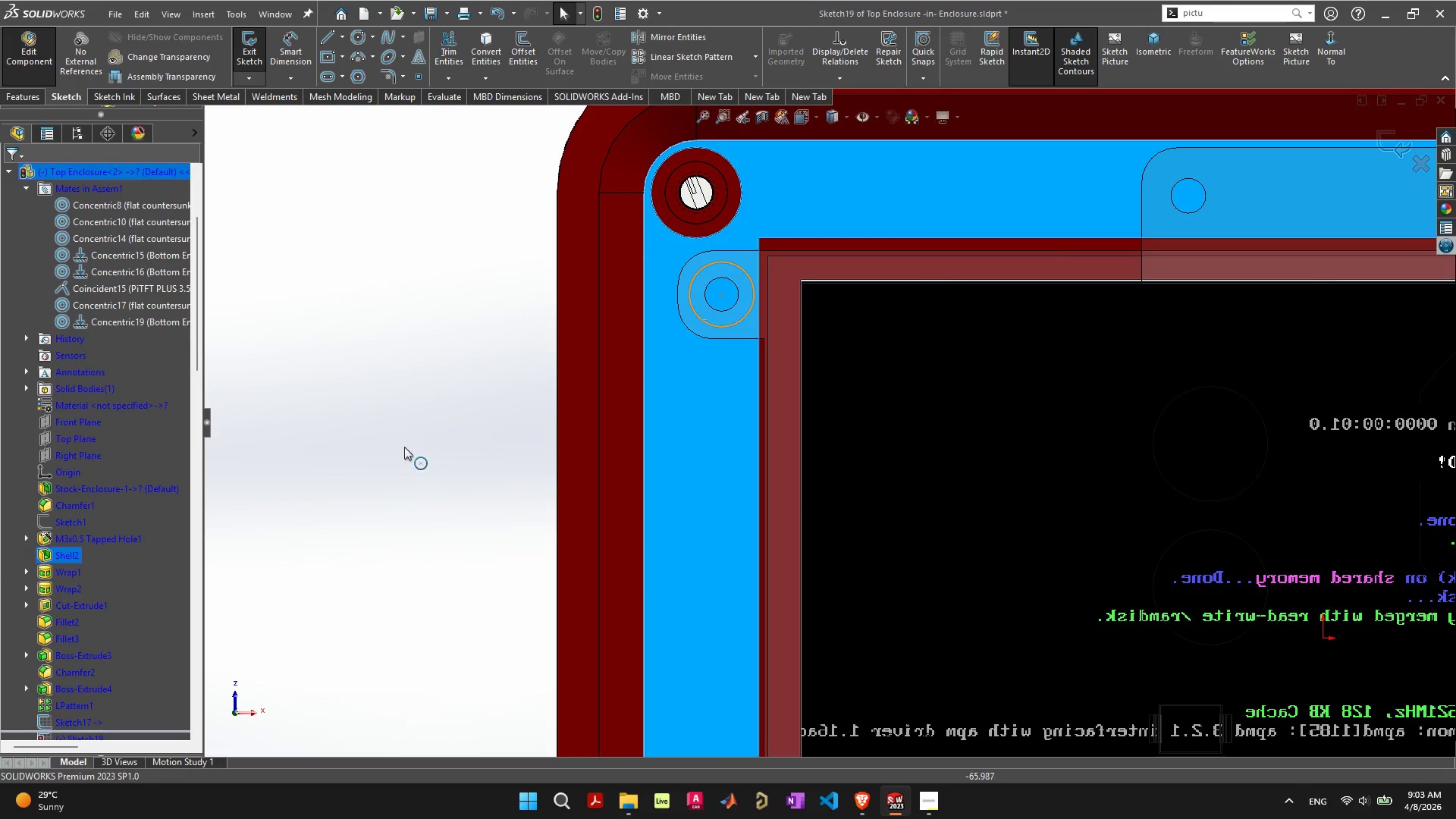 
left_click([746, 314])
 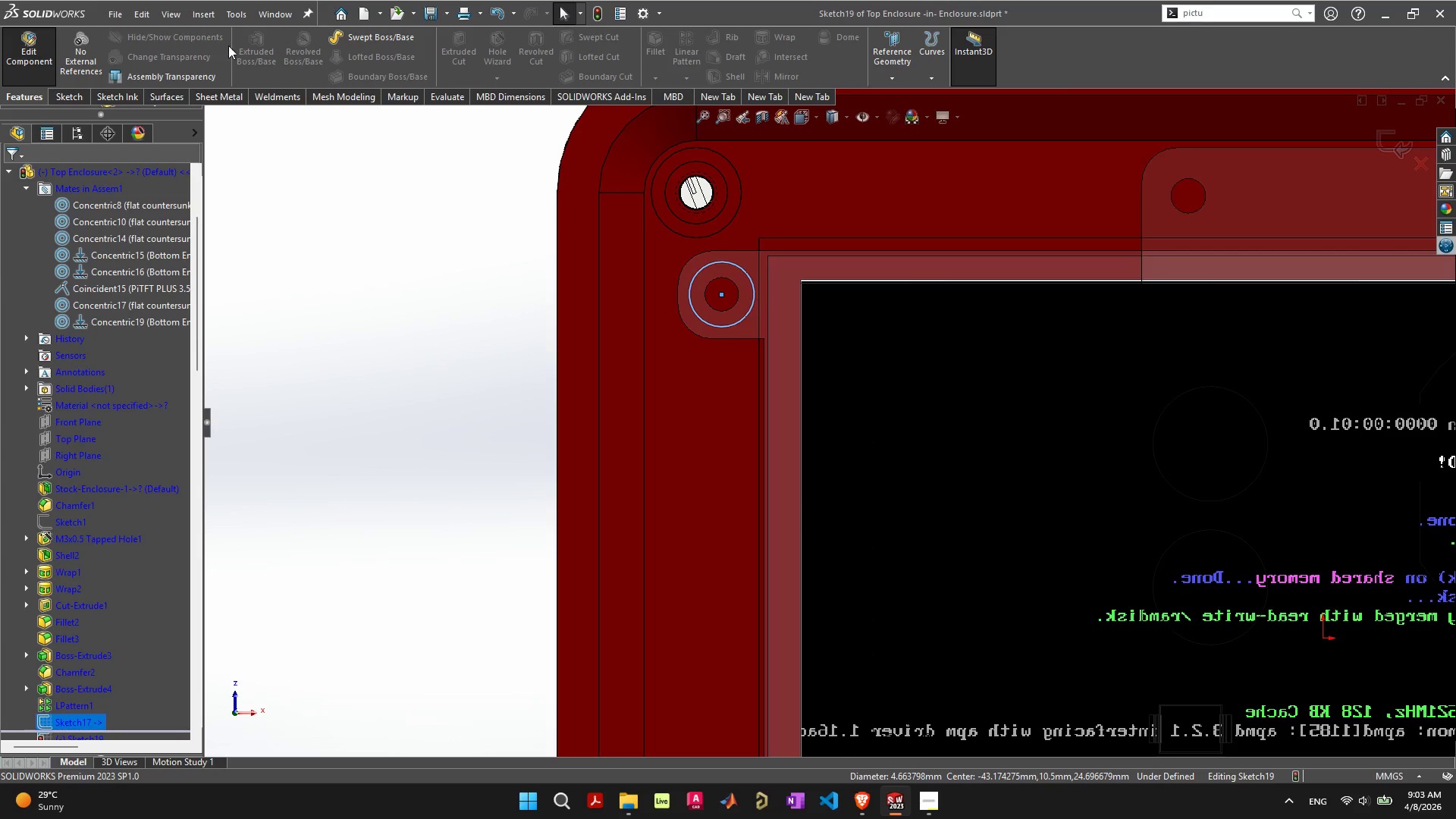 
left_click([372, 329])
 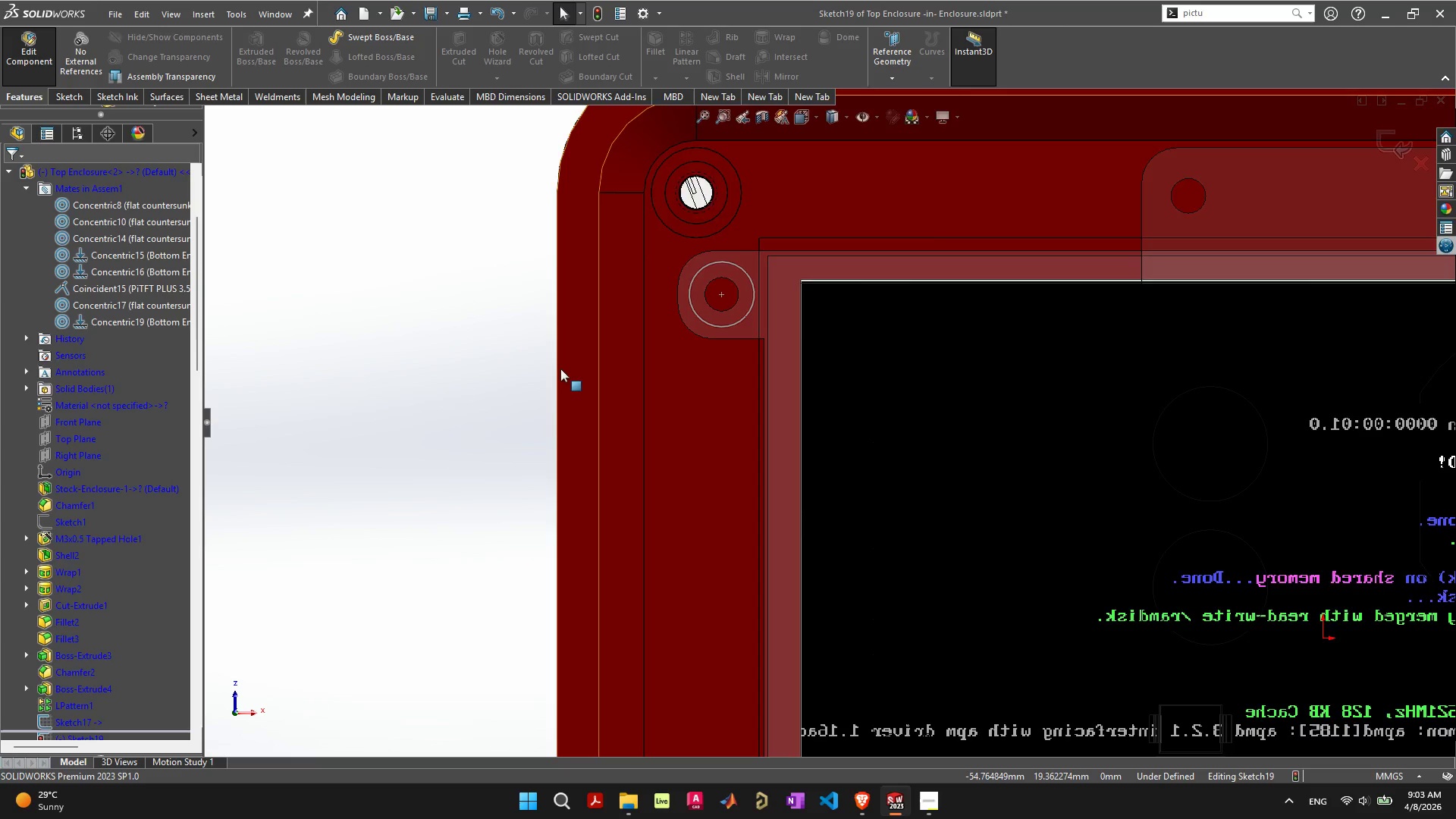 
scroll: coordinate [560, 369], scroll_direction: down, amount: 3.0
 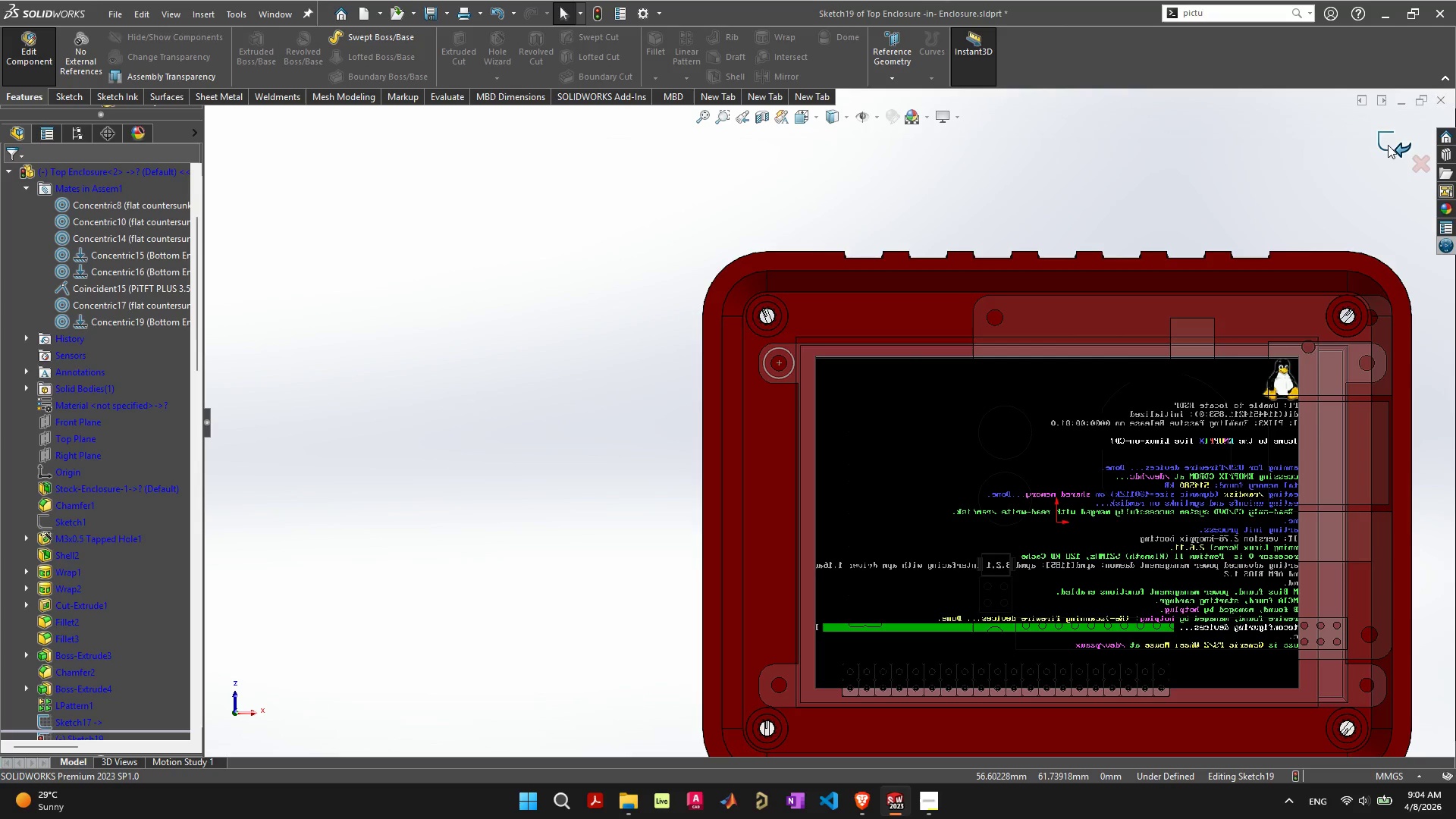 
left_click([1388, 145])
 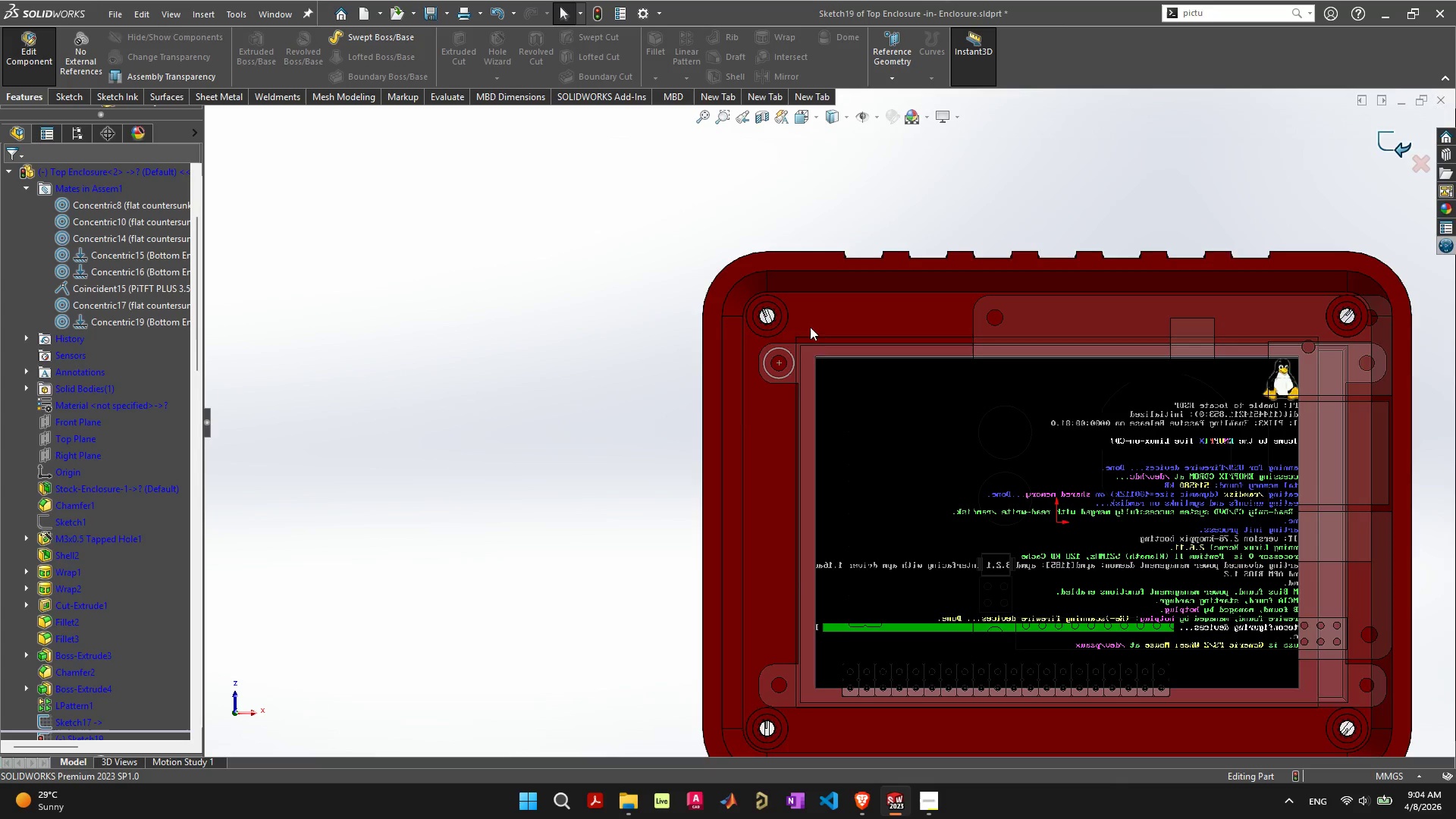 
scroll: coordinate [821, 376], scroll_direction: up, amount: 7.0
 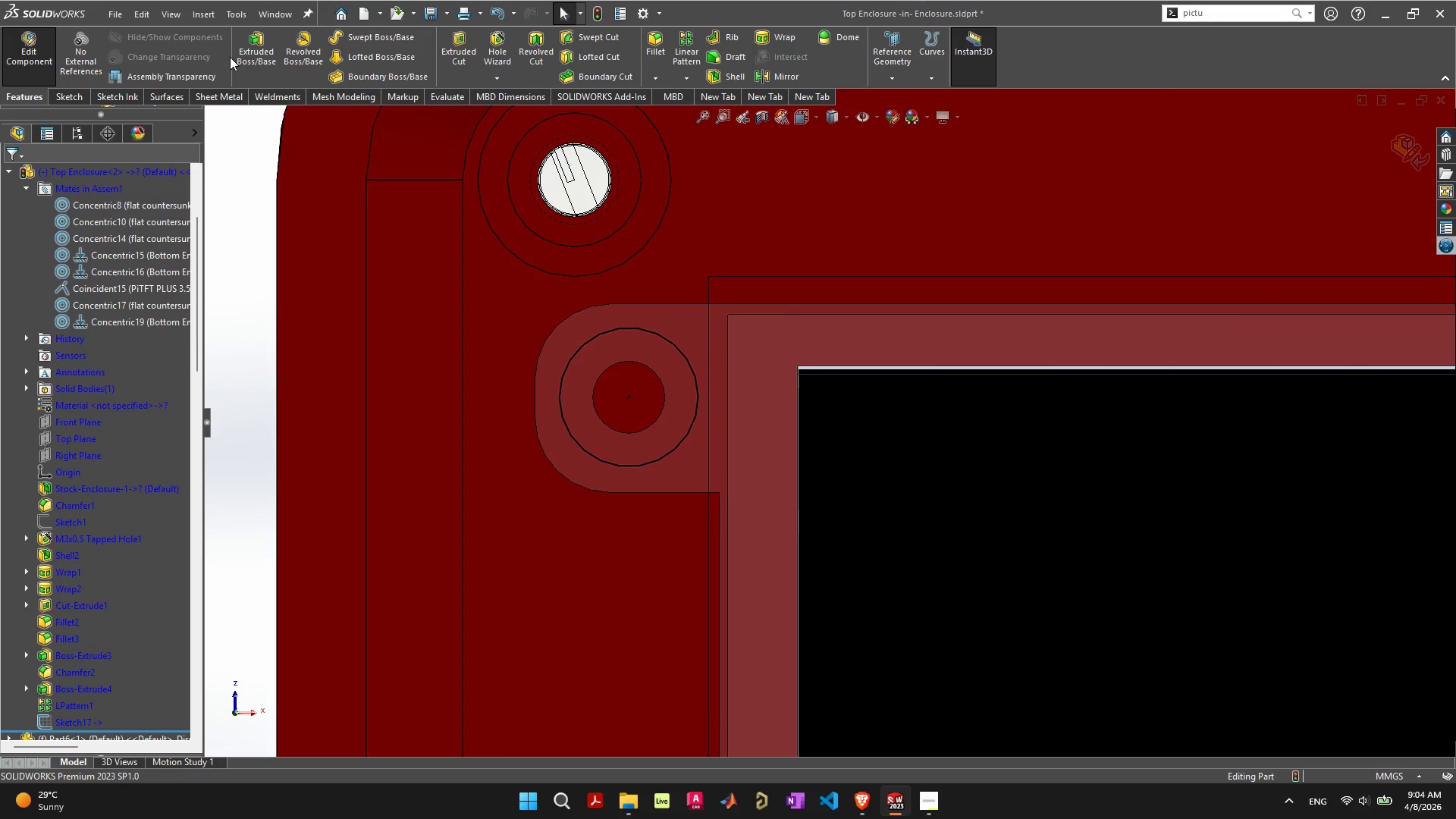 
left_click([239, 54])
 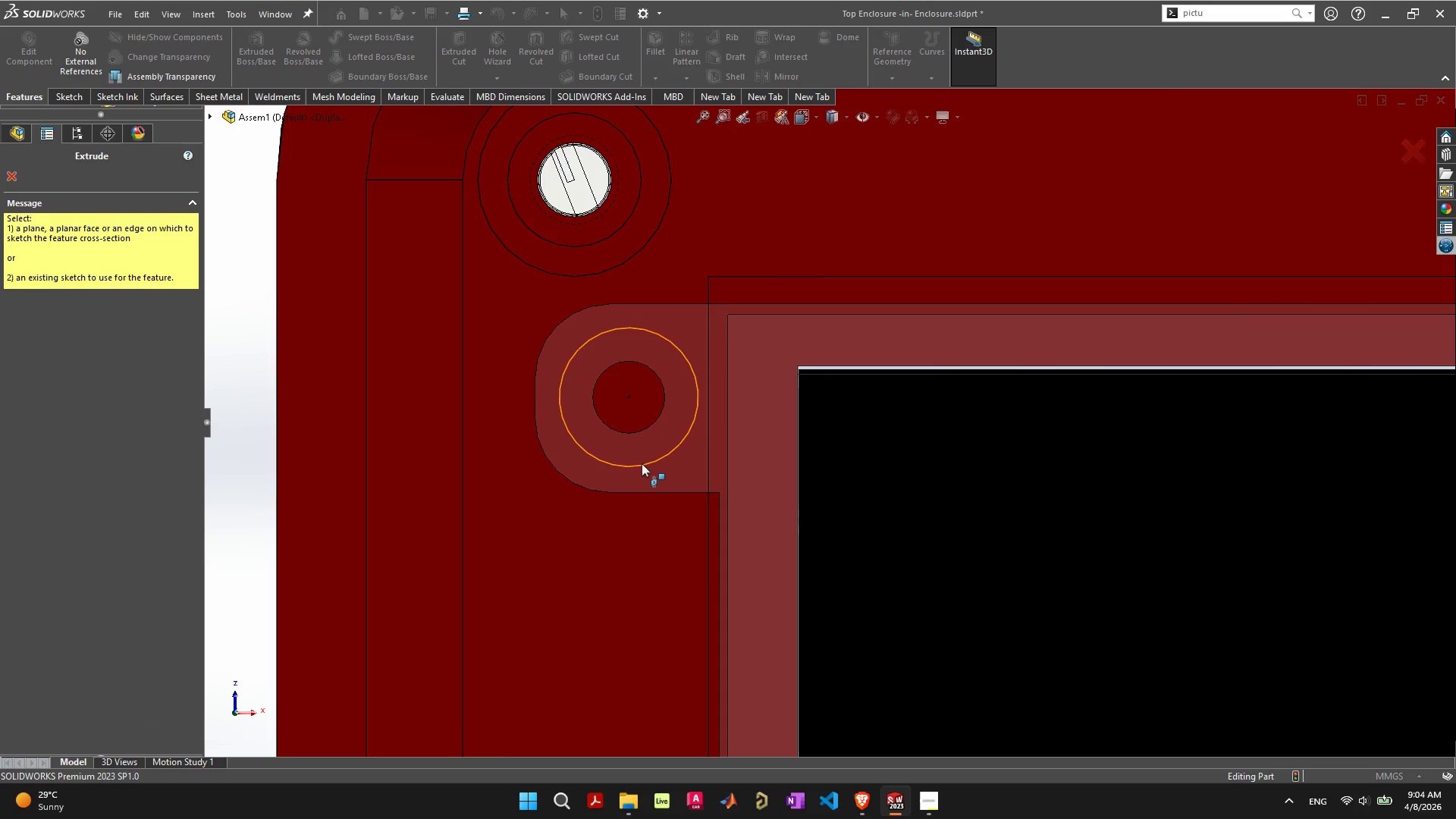 
left_click([642, 464])
 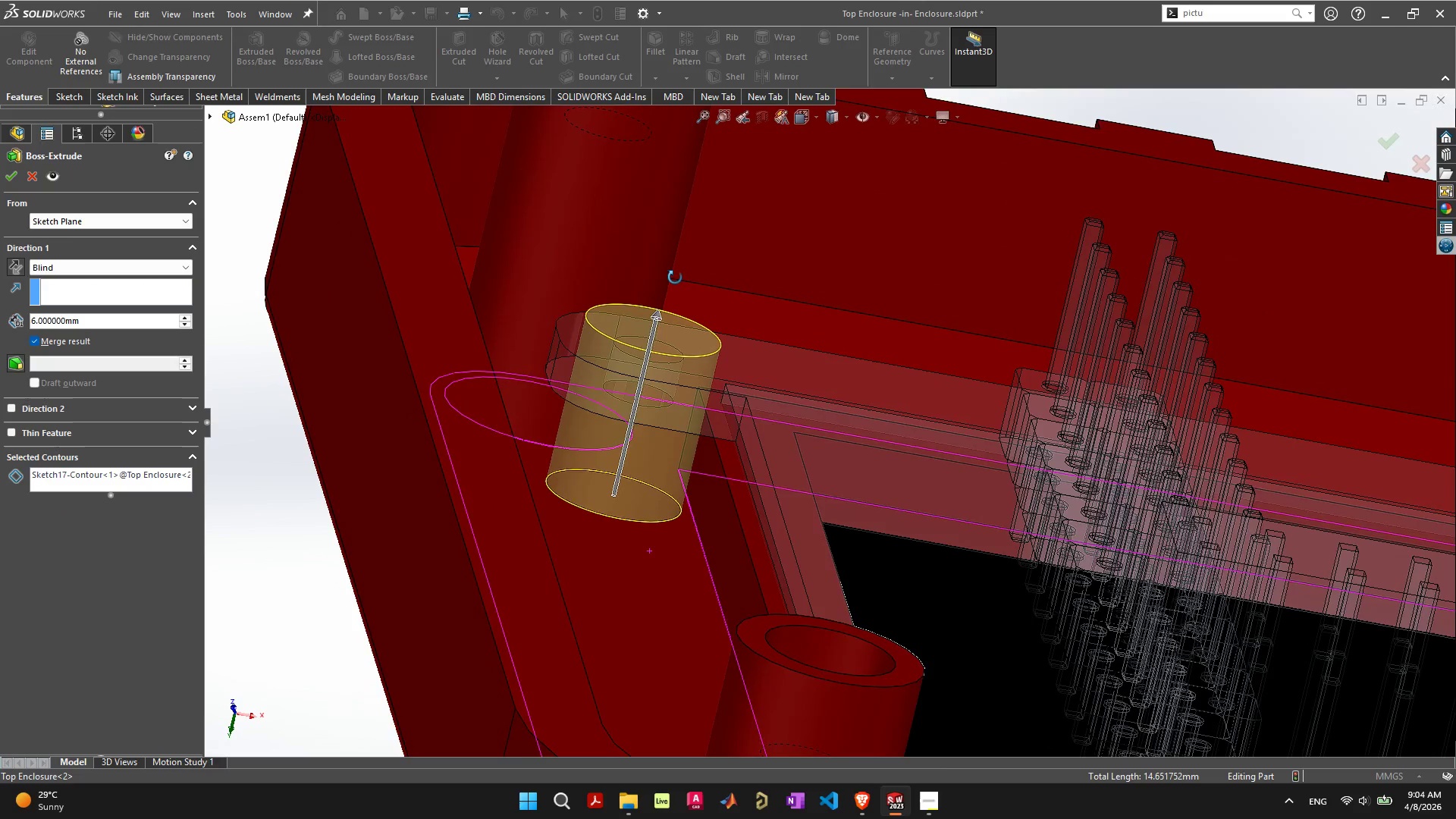 
left_click_drag(start_coordinate=[657, 319], to_coordinate=[657, 325])
 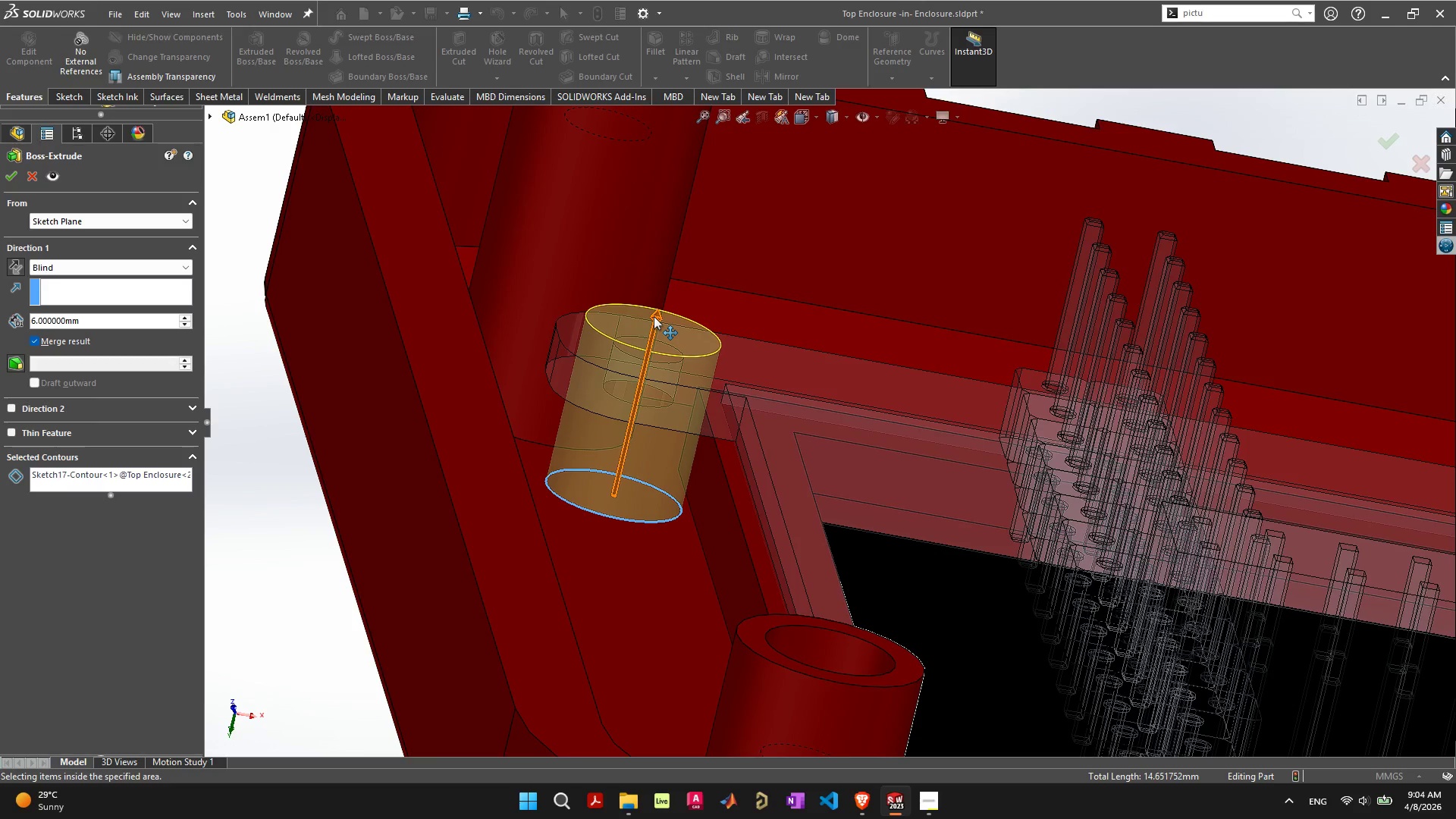 
left_click_drag(start_coordinate=[654, 316], to_coordinate=[633, 419])
 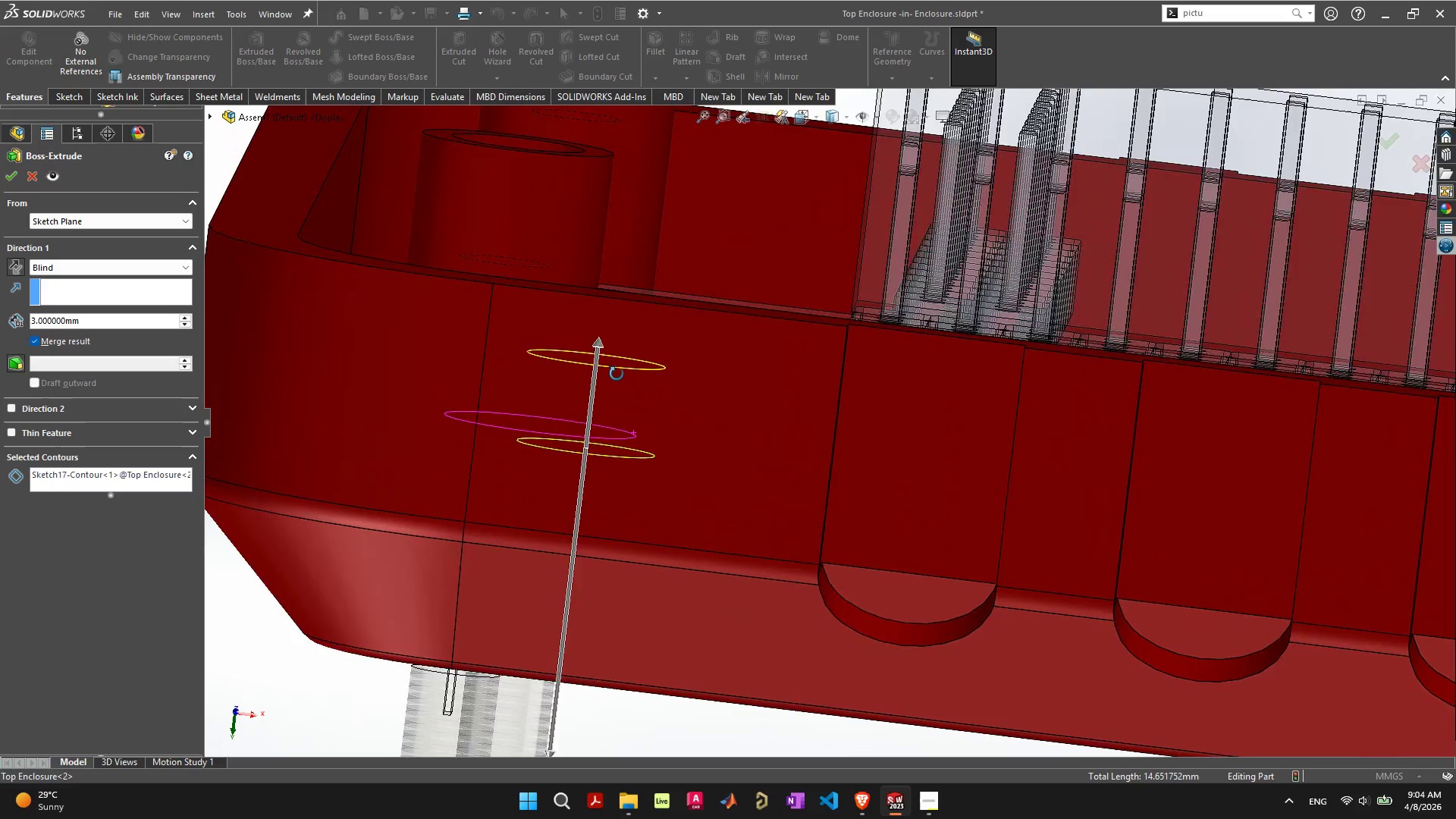 
wait(9.51)
 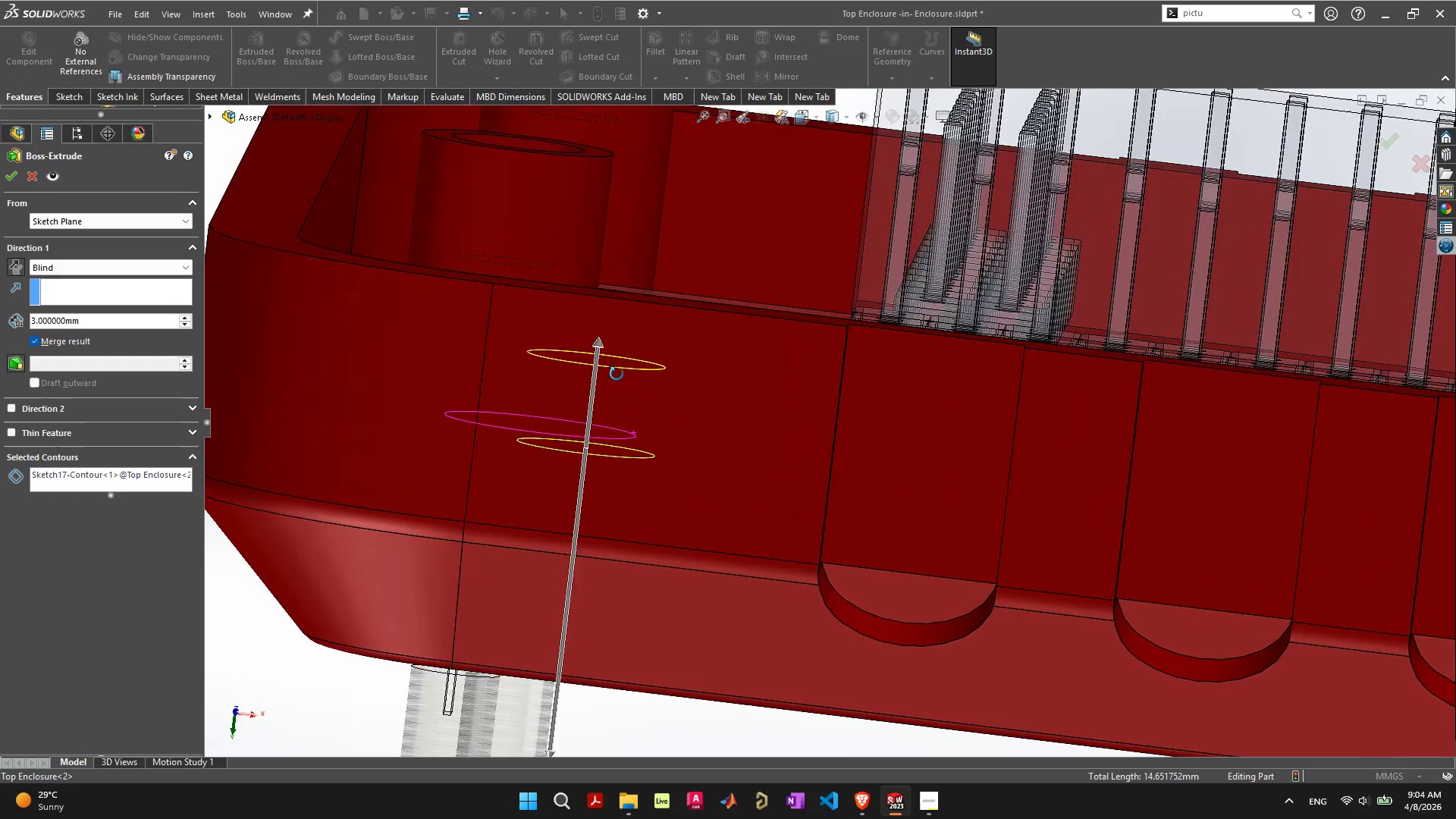 
left_click([71, 262])
 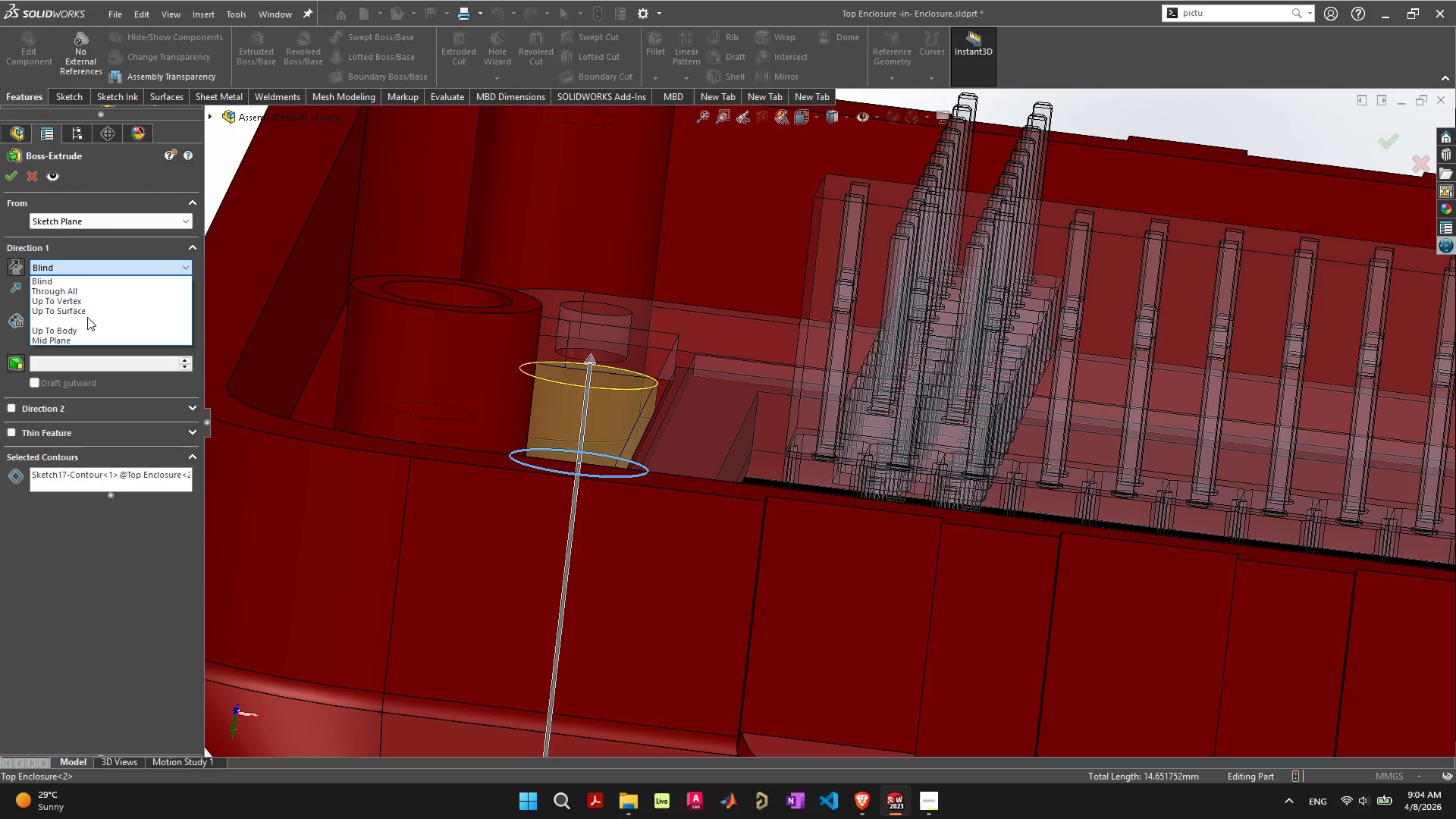 
left_click([89, 297])
 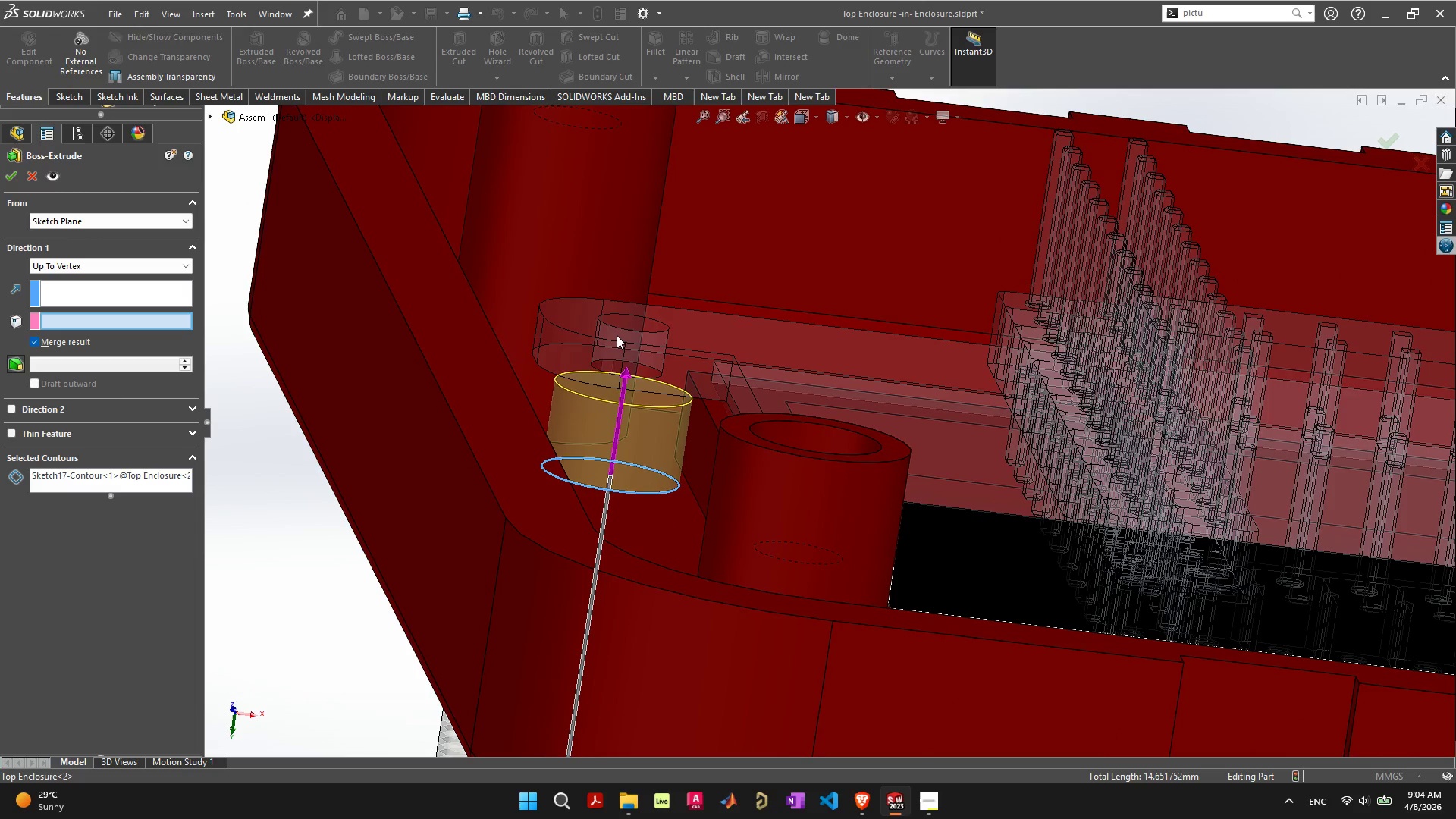 
wait(6.42)
 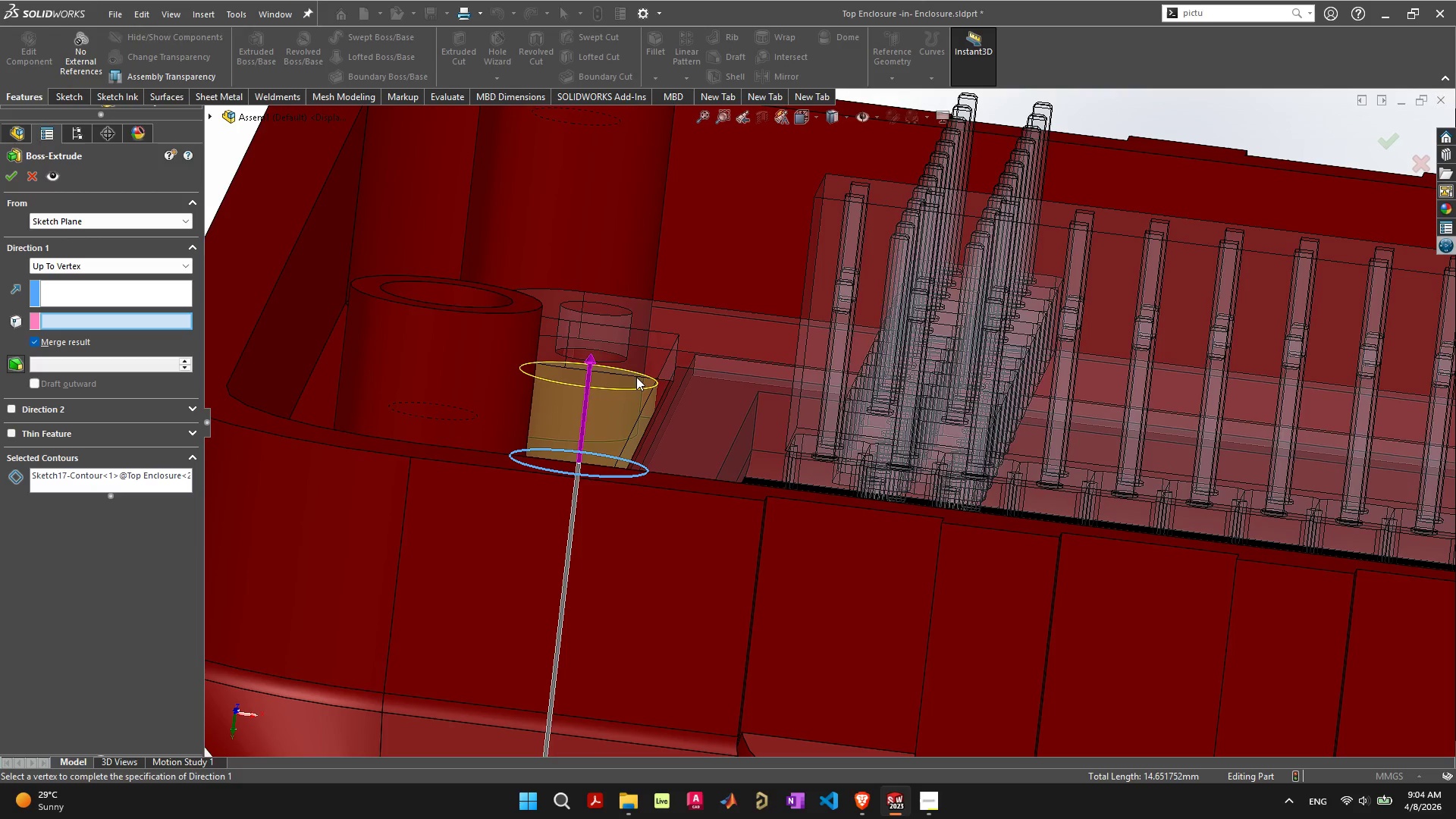 
scroll: coordinate [622, 413], scroll_direction: up, amount: 7.0
 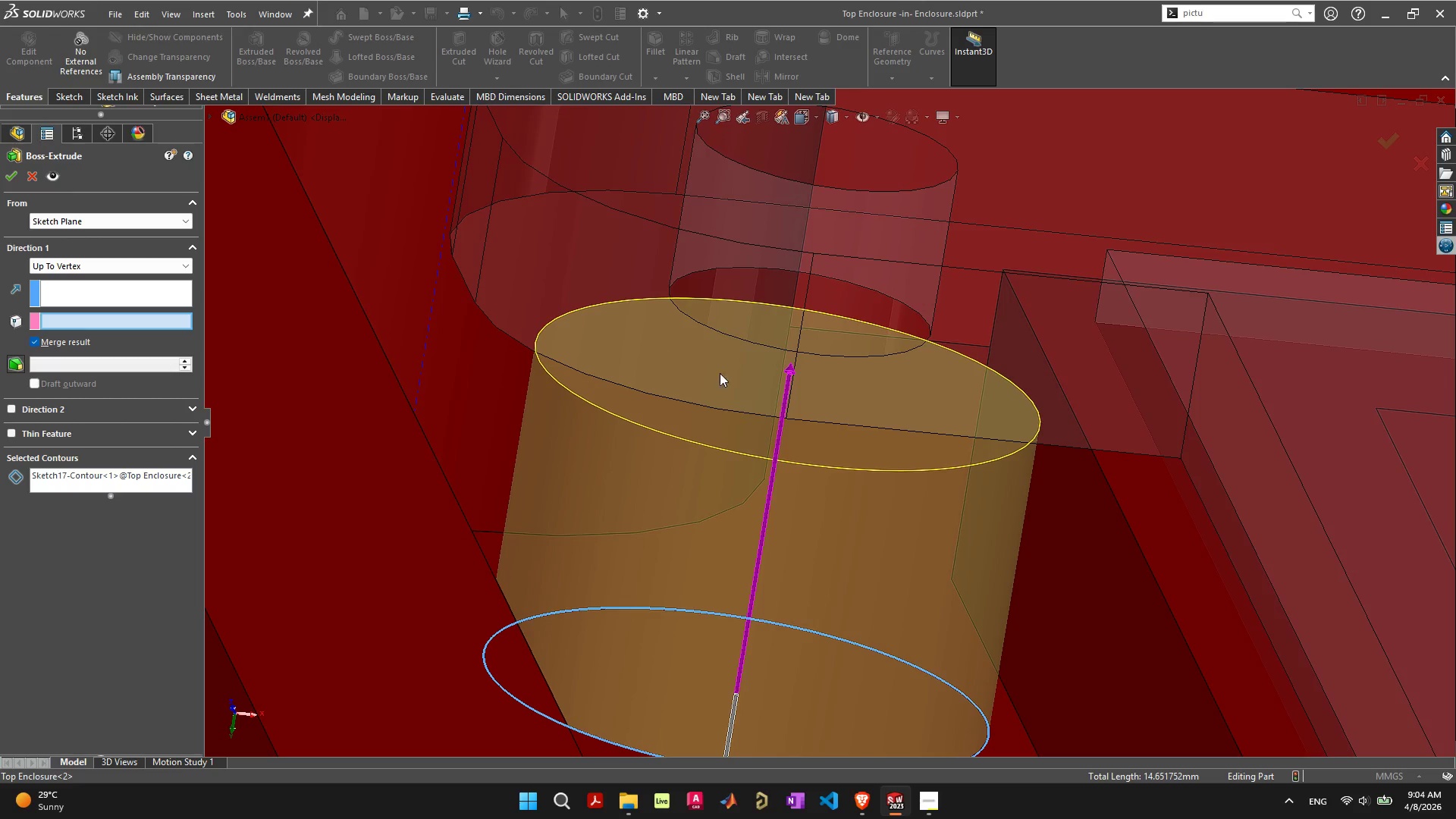 
scroll: coordinate [745, 409], scroll_direction: down, amount: 8.0
 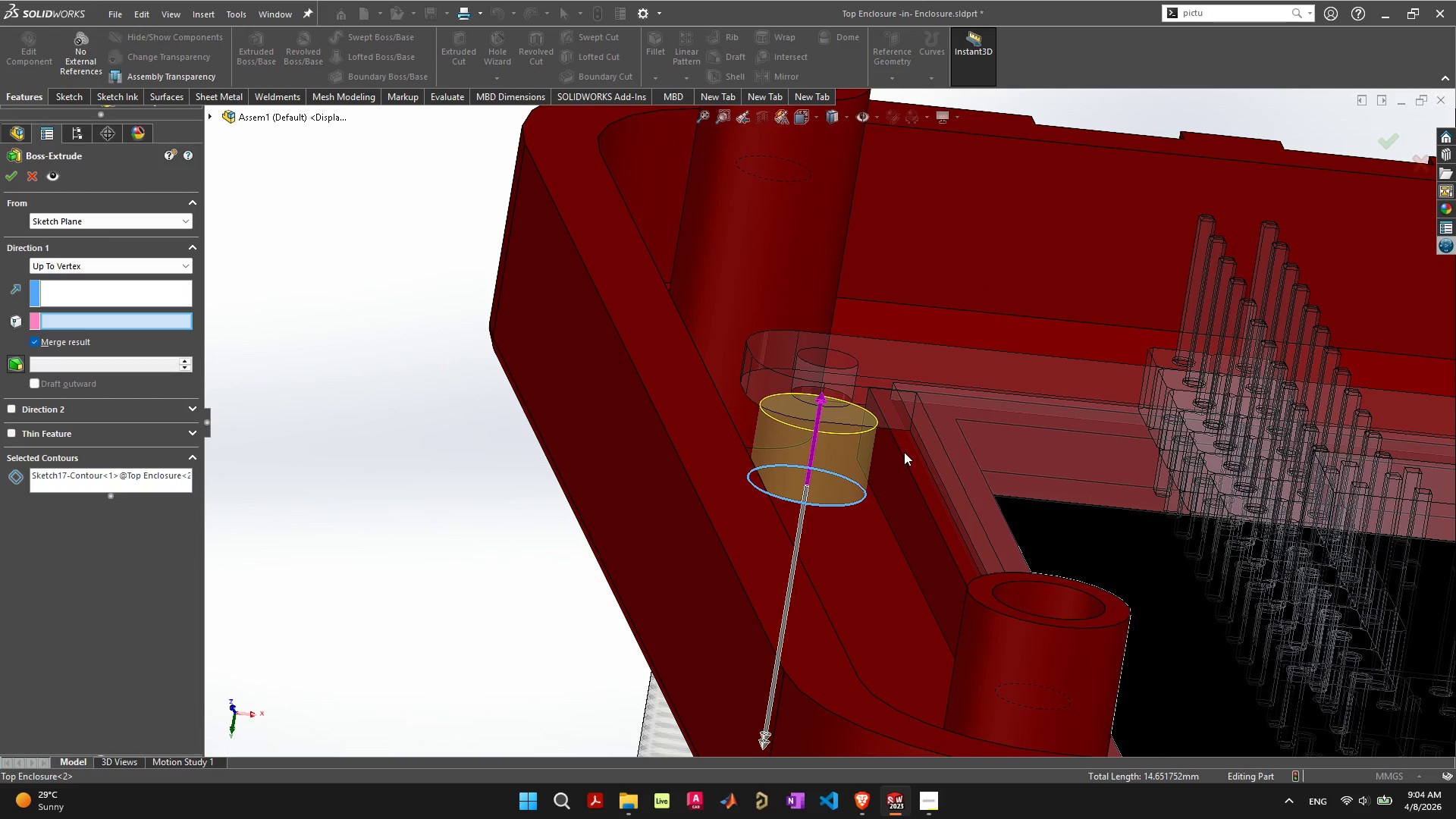 
wait(6.13)
 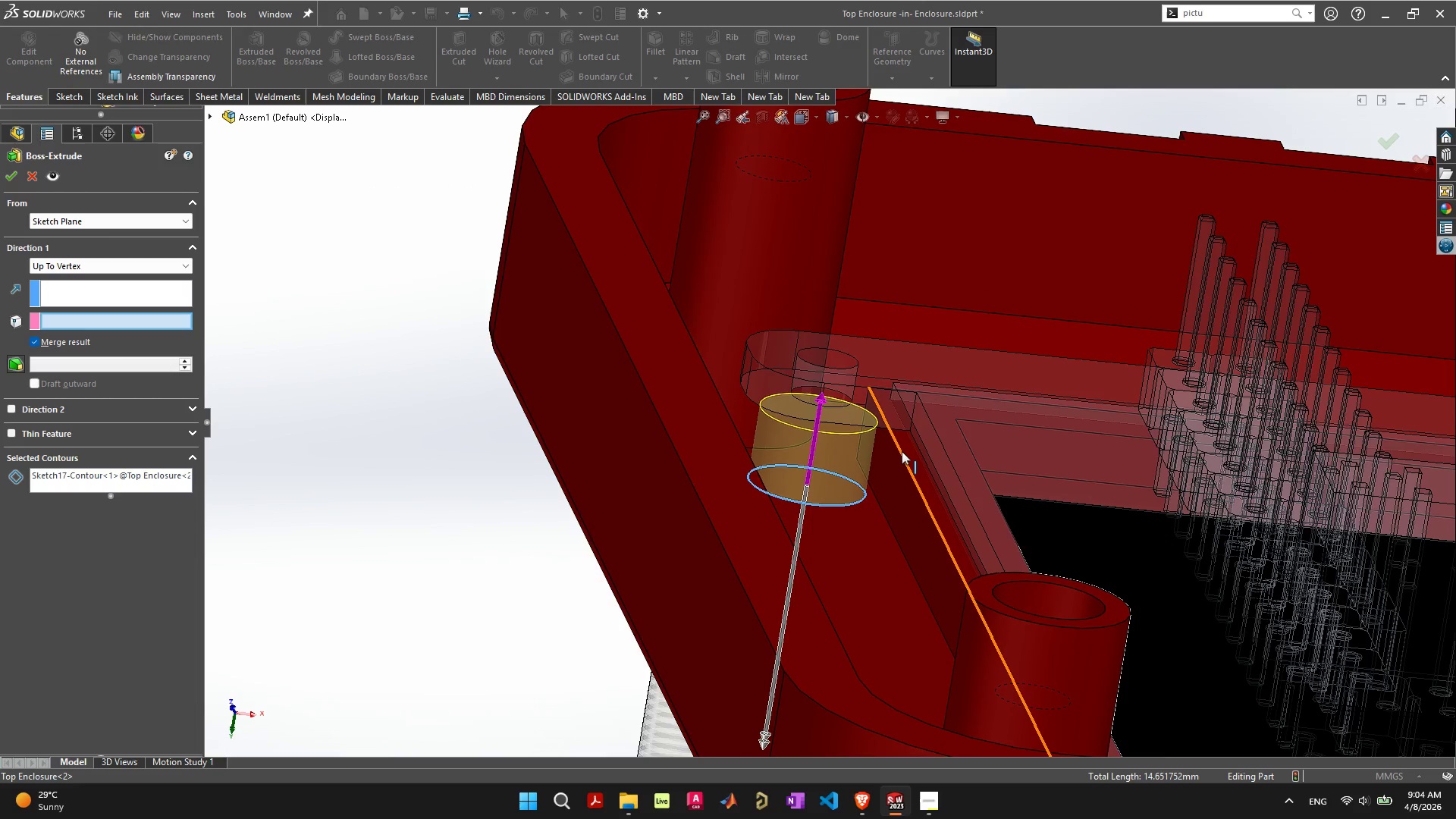 
double_click([126, 260])
 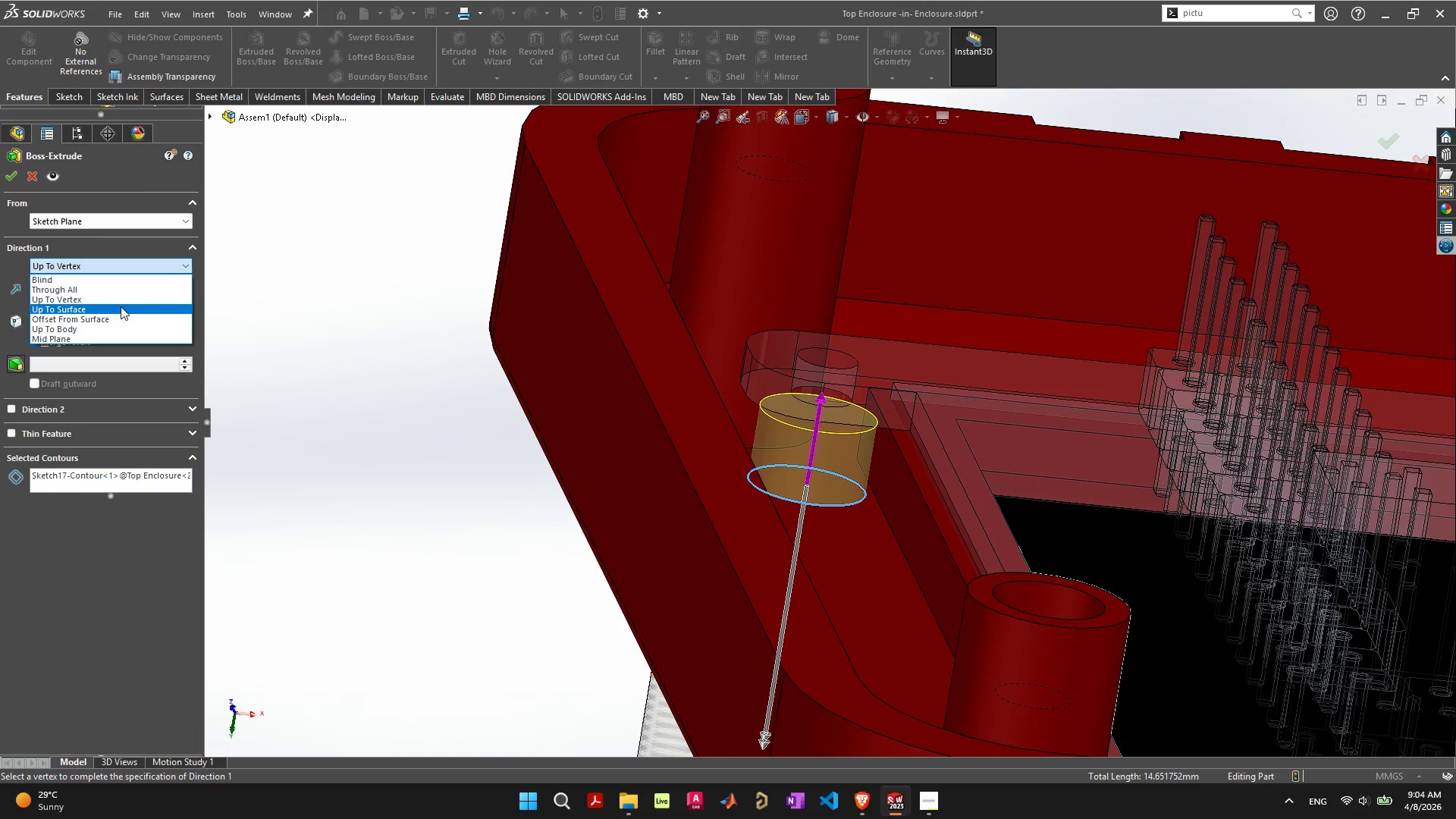 
left_click([121, 306])
 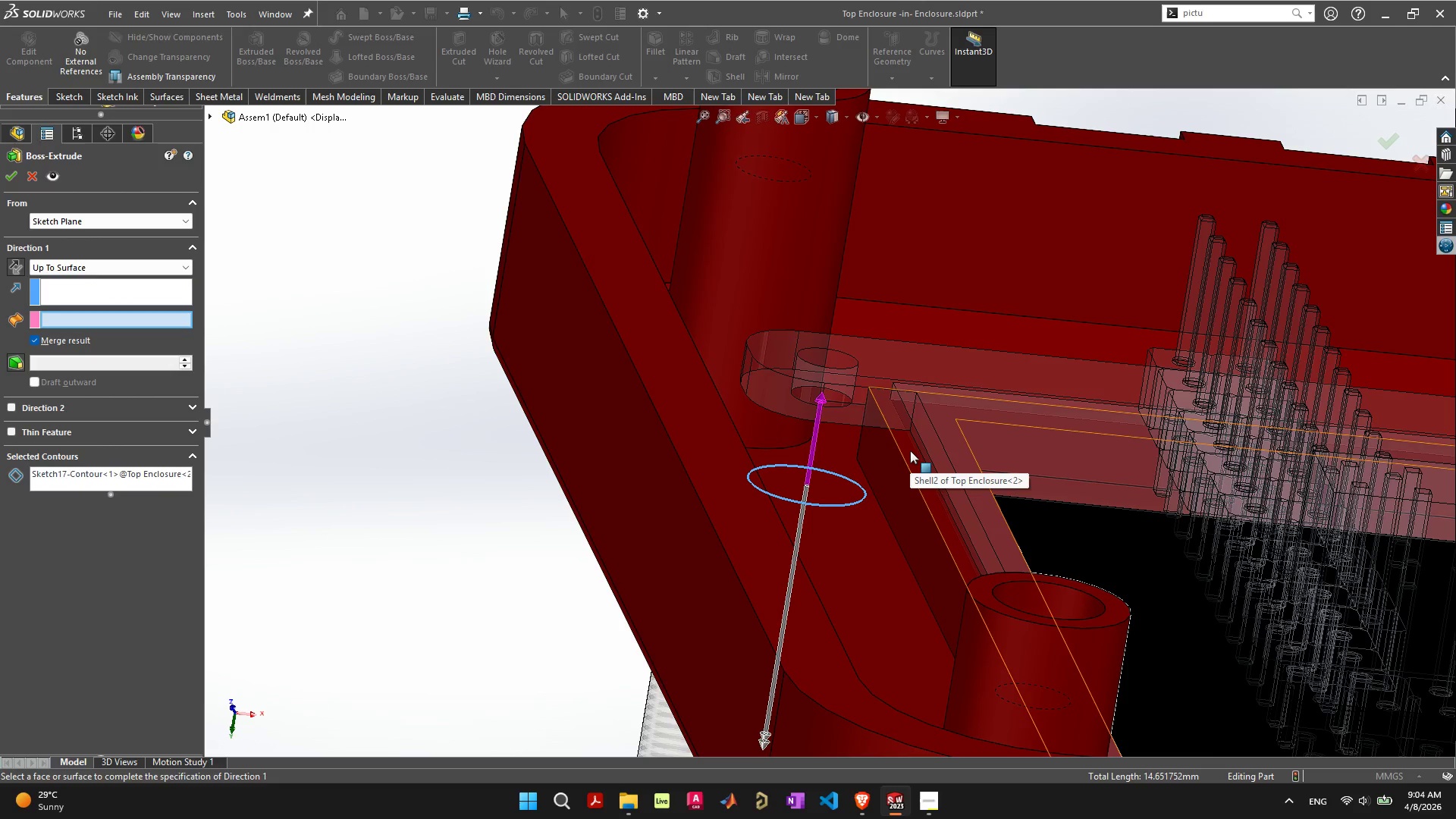 
left_click([910, 450])
 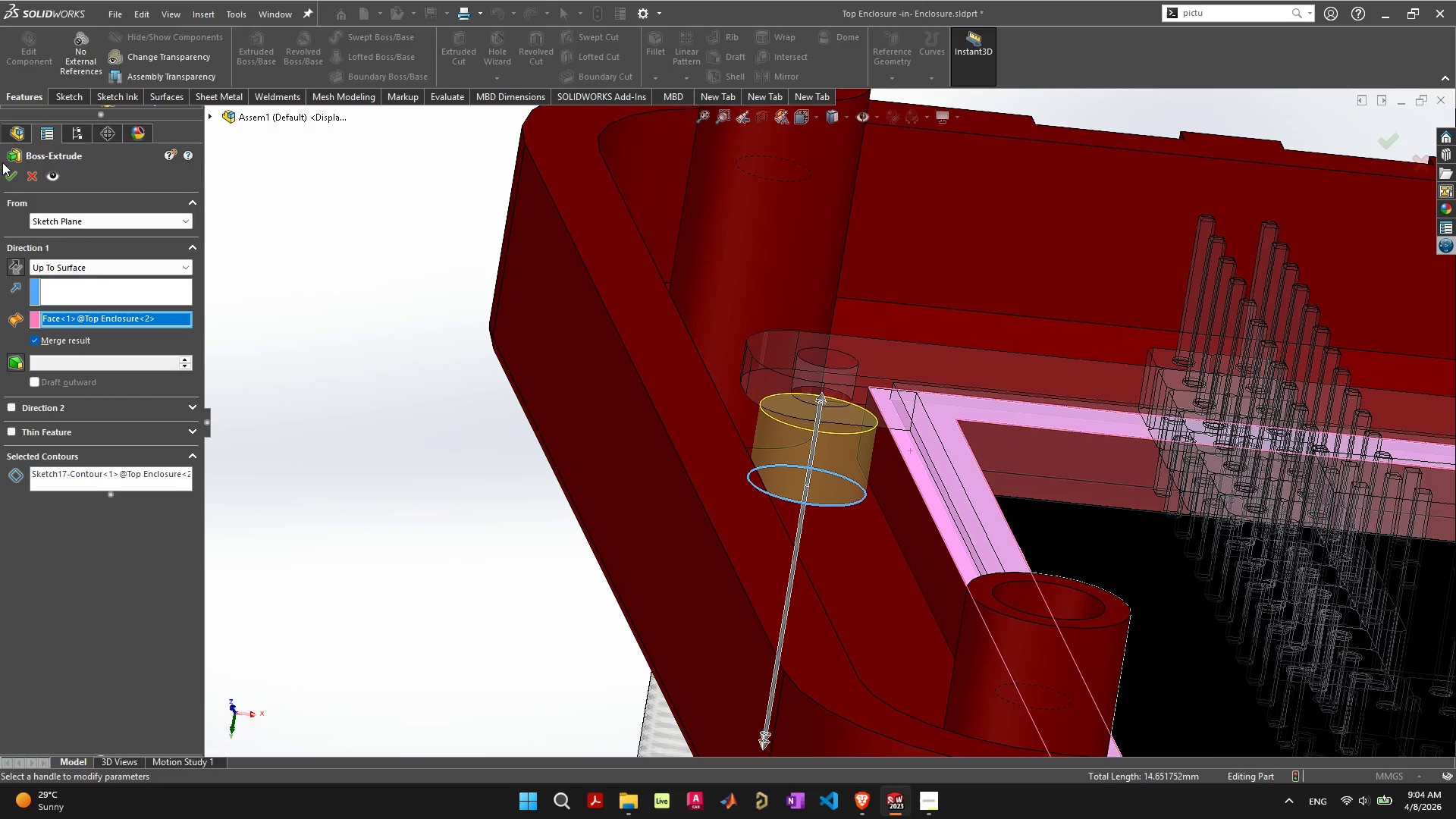 
left_click([9, 171])
 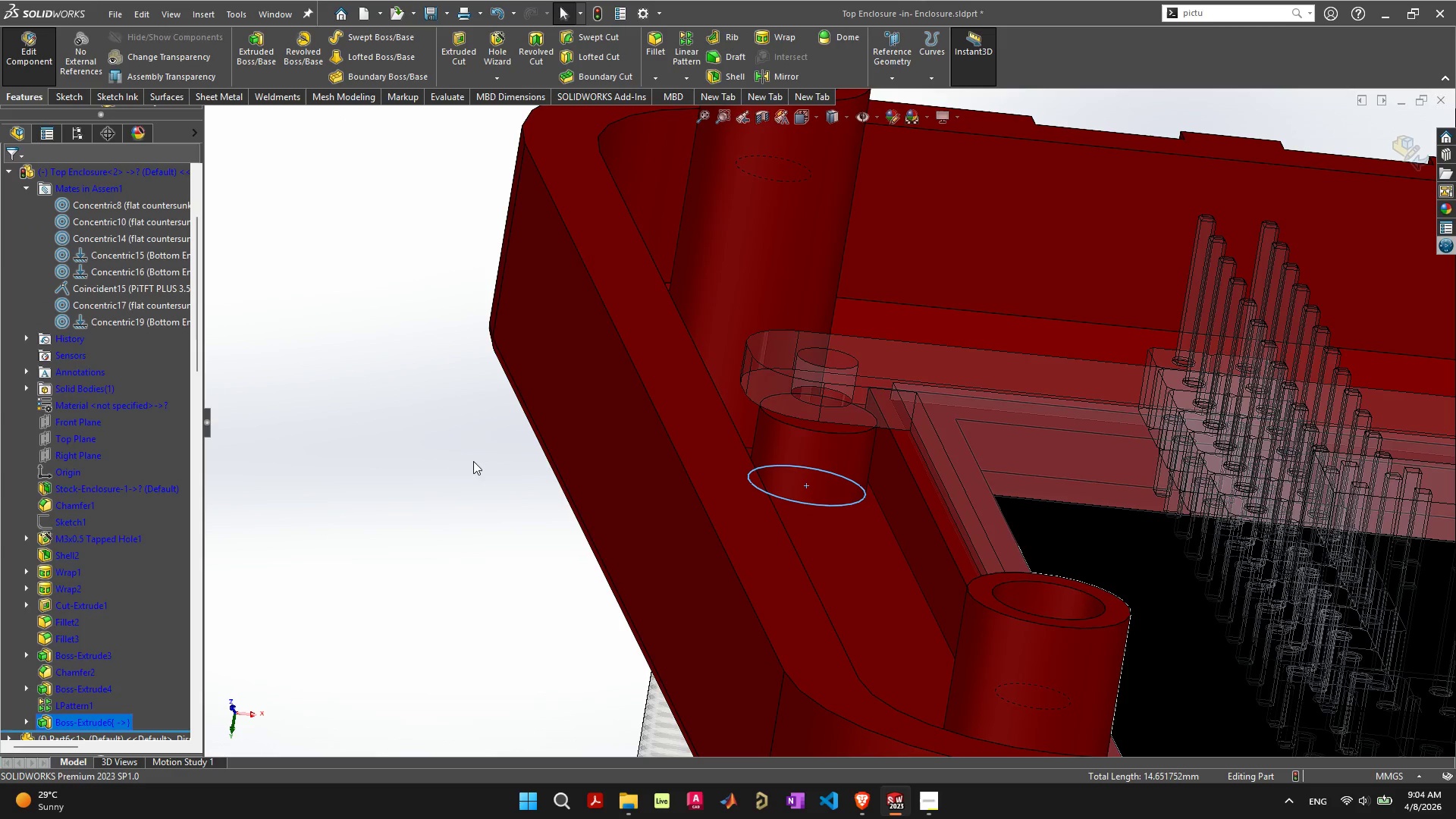 
left_click([522, 526])
 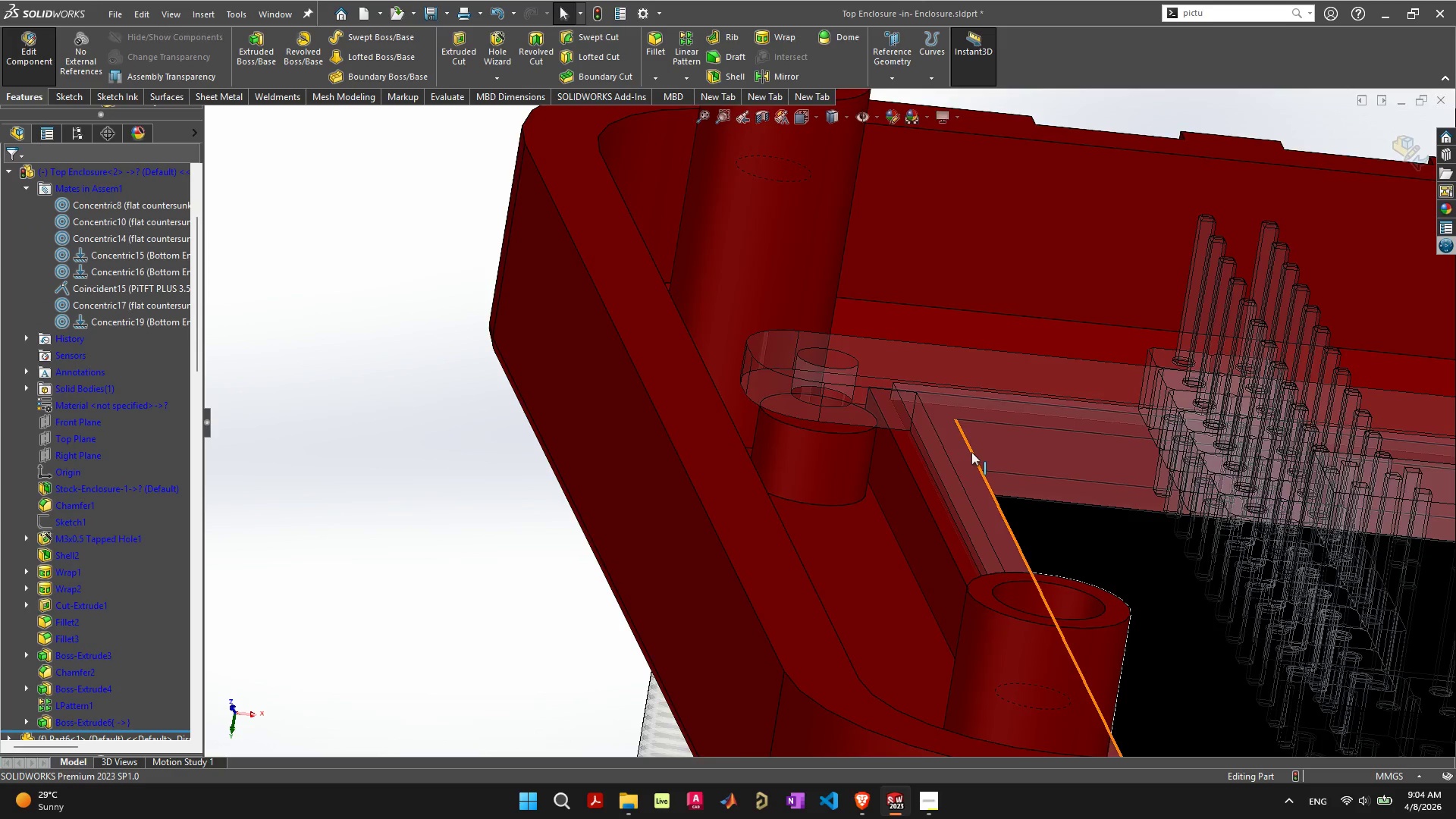 
scroll: coordinate [890, 568], scroll_direction: down, amount: 8.0
 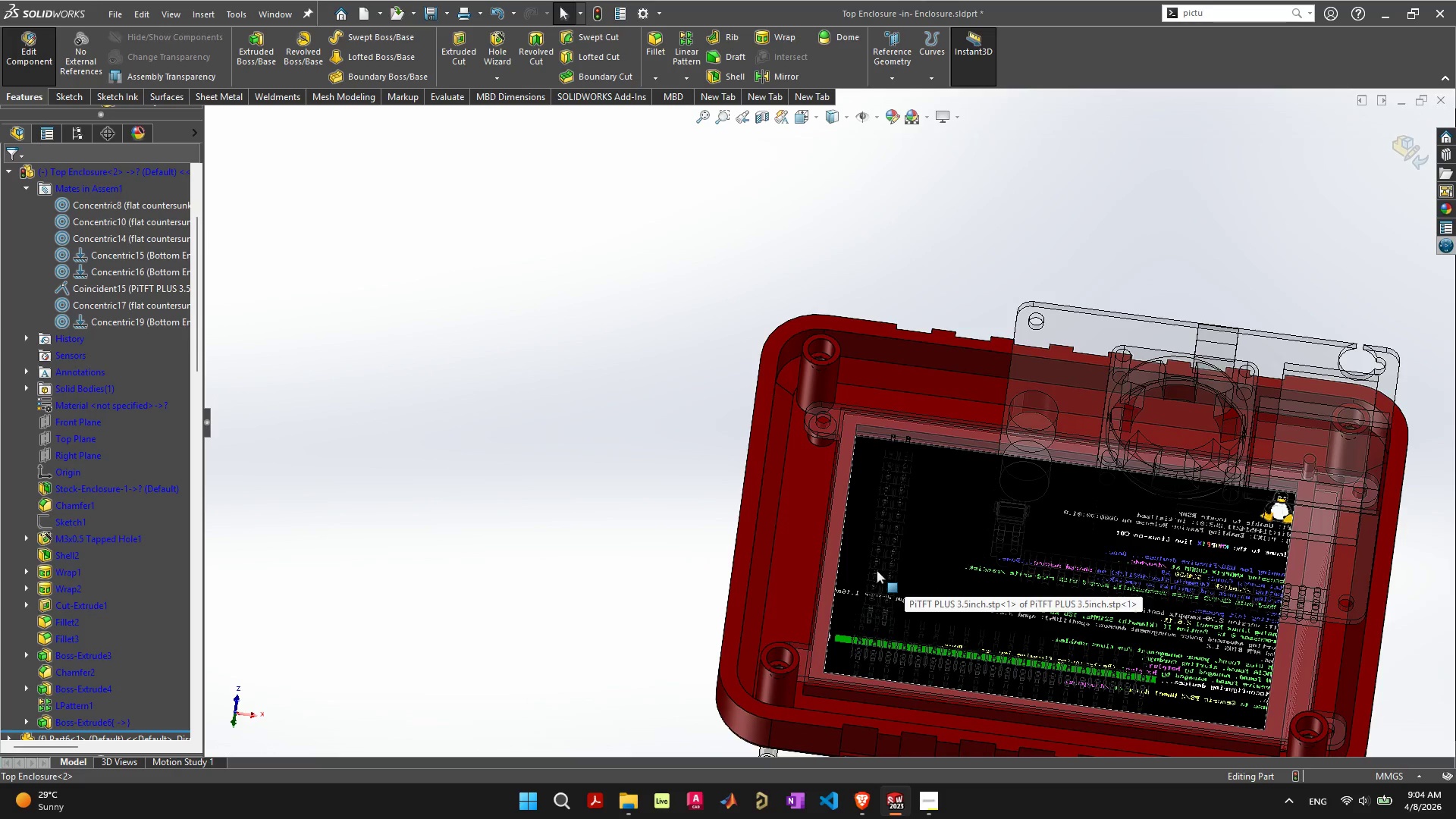 
scroll: coordinate [877, 570], scroll_direction: up, amount: 2.0
 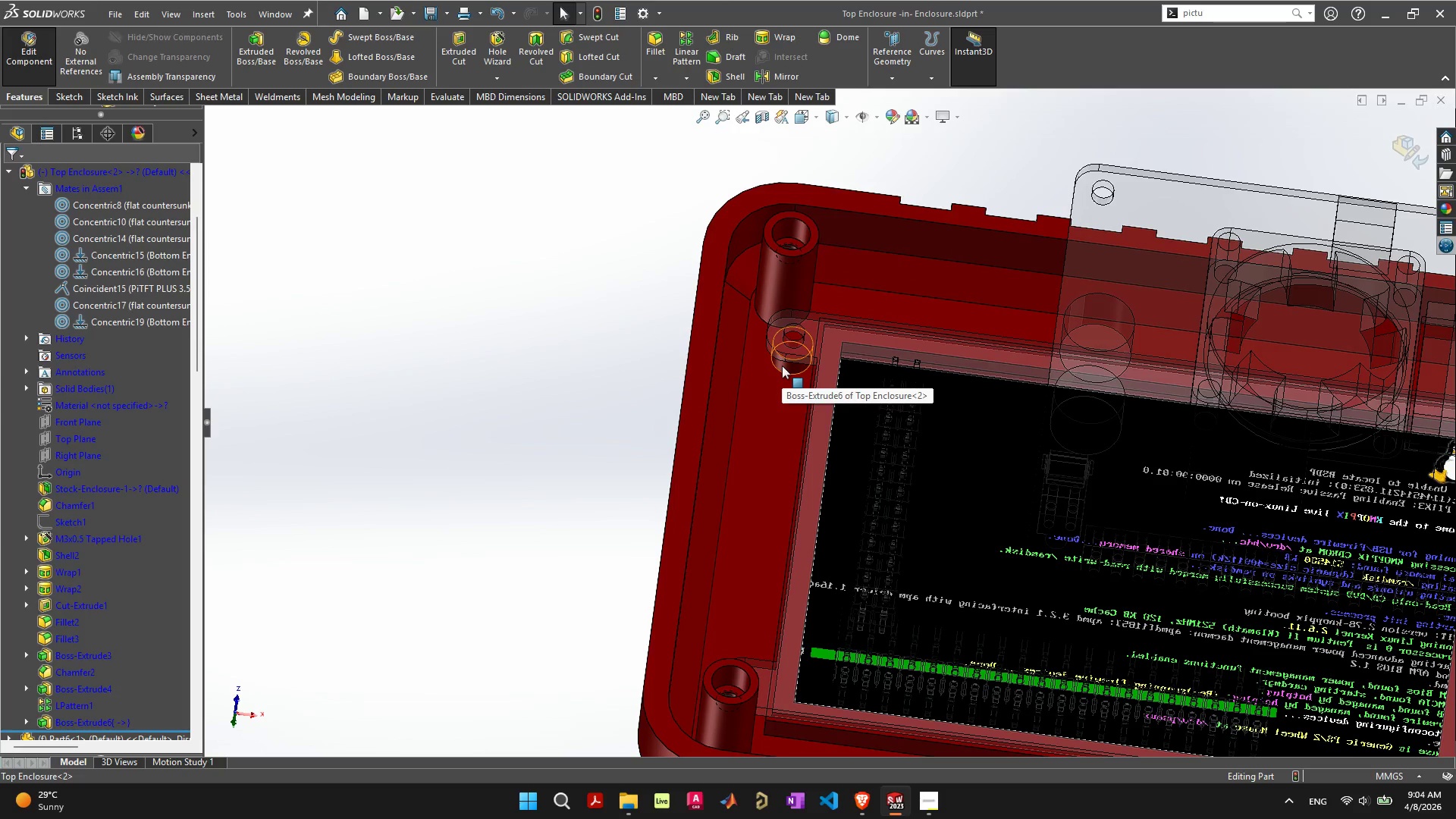 
left_click([782, 366])
 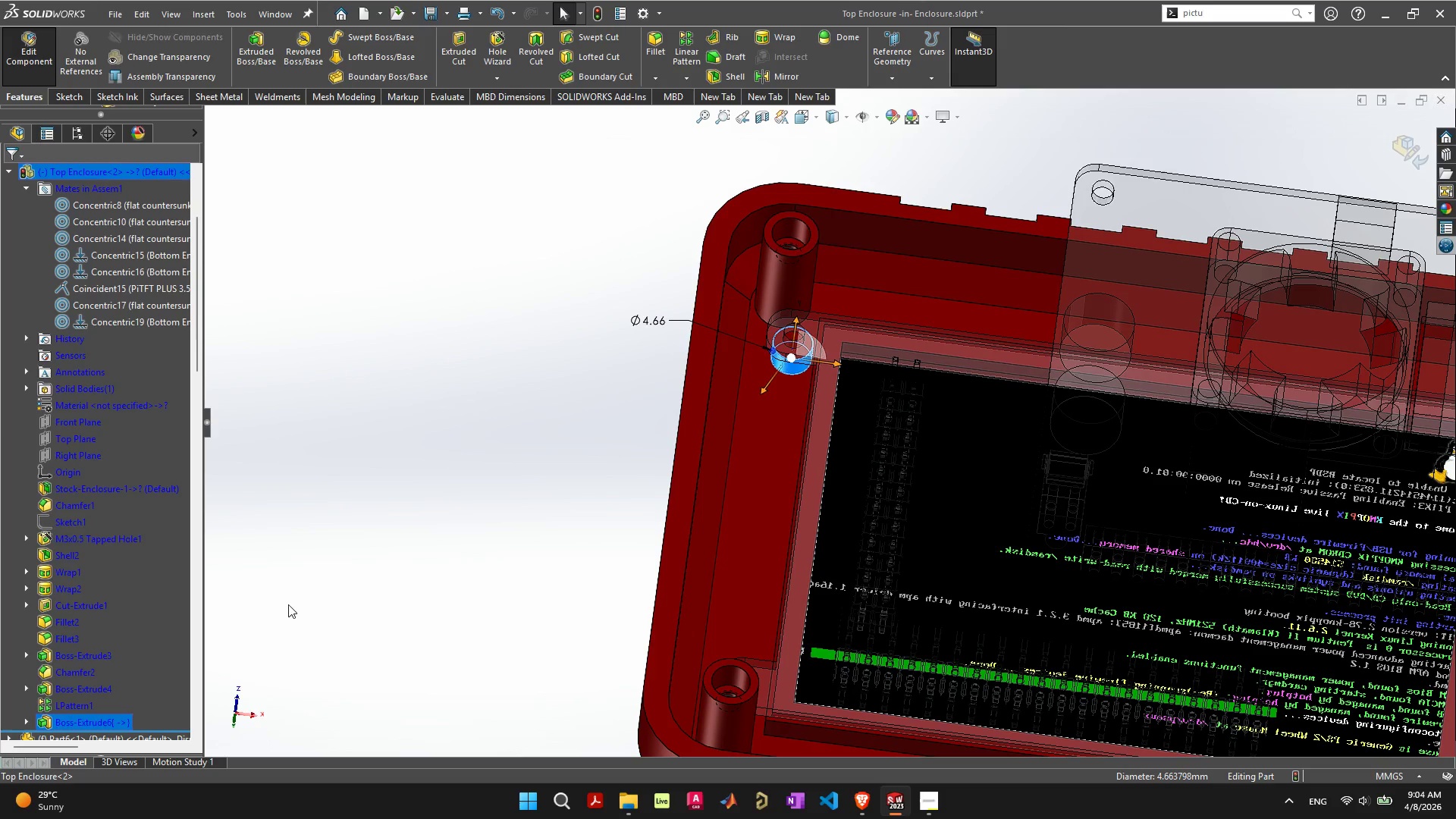 
scroll: coordinate [80, 571], scroll_direction: down, amount: 4.0
 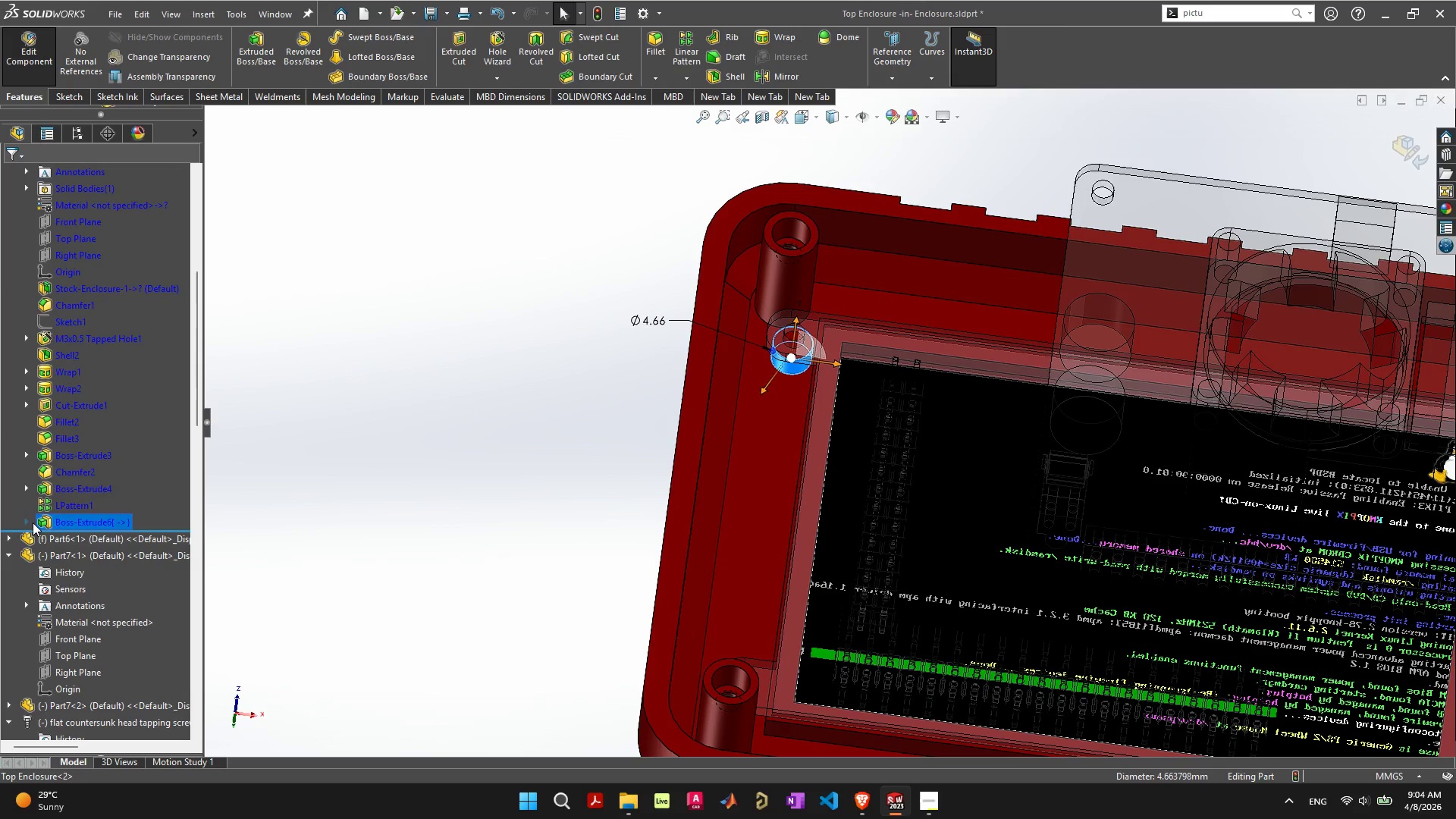 
left_click([526, 465])
 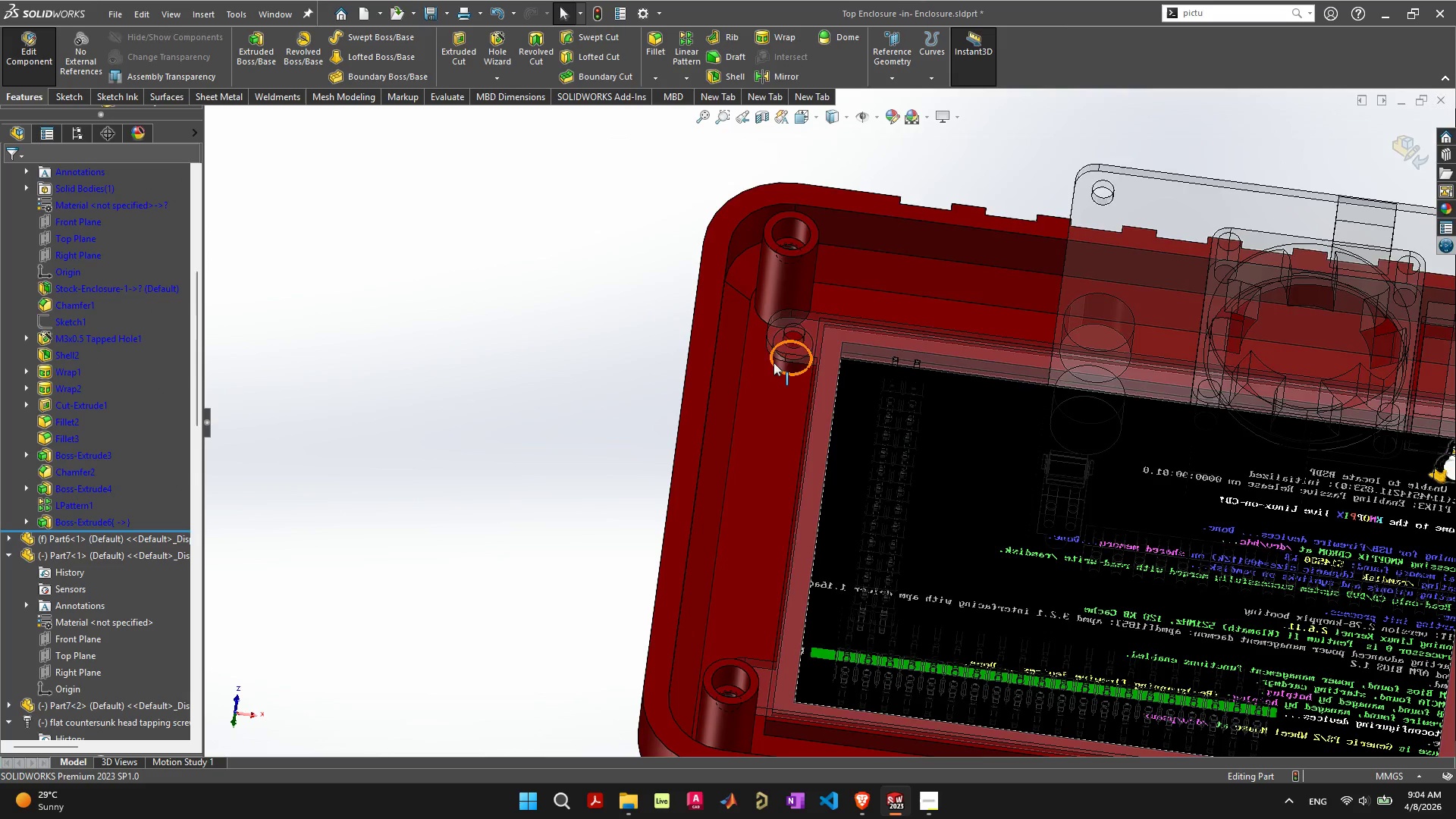 
scroll: coordinate [781, 357], scroll_direction: up, amount: 4.0
 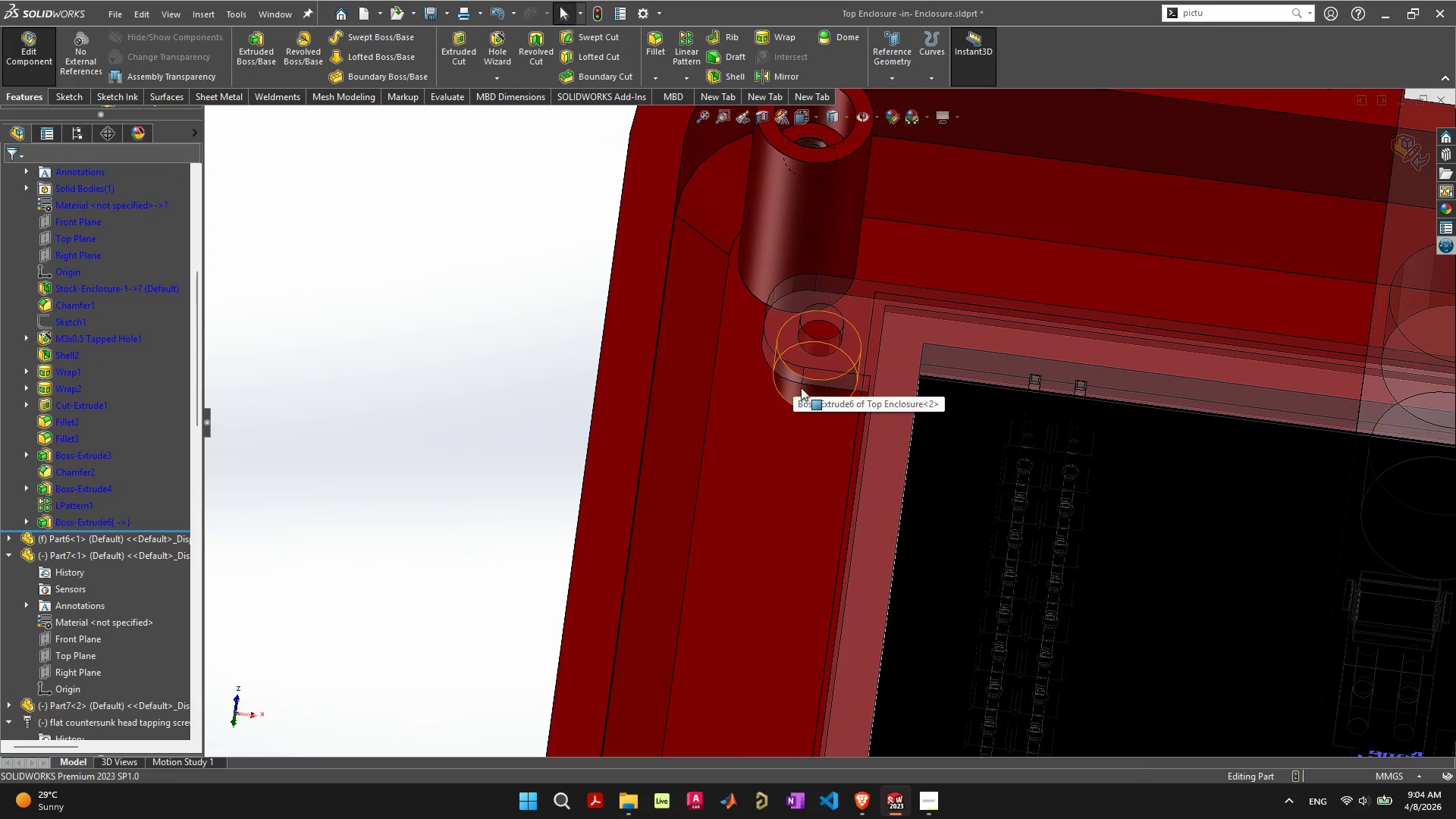 
left_click([801, 388])
 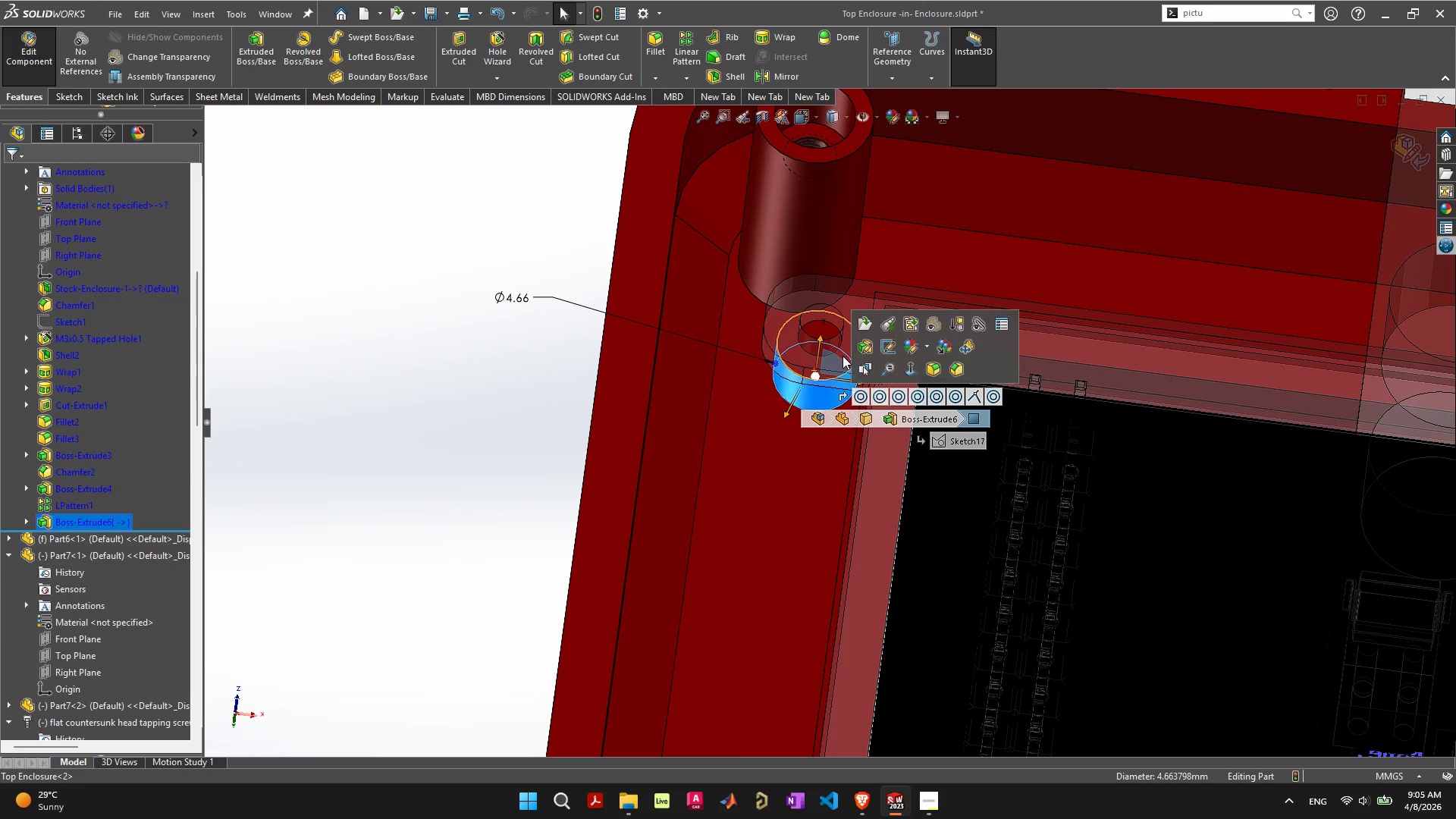 
left_click([397, 404])
 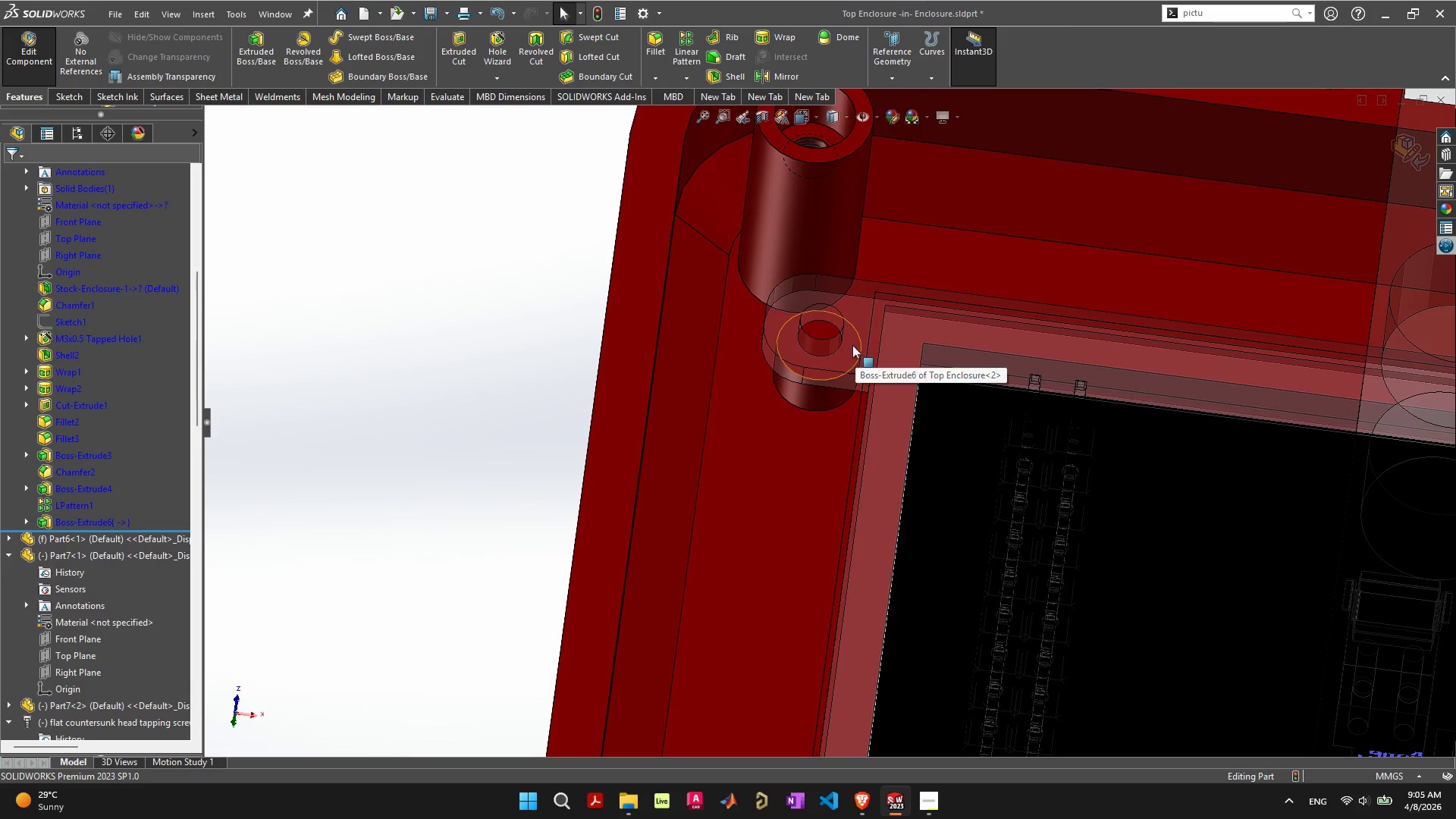 
left_click([852, 345])
 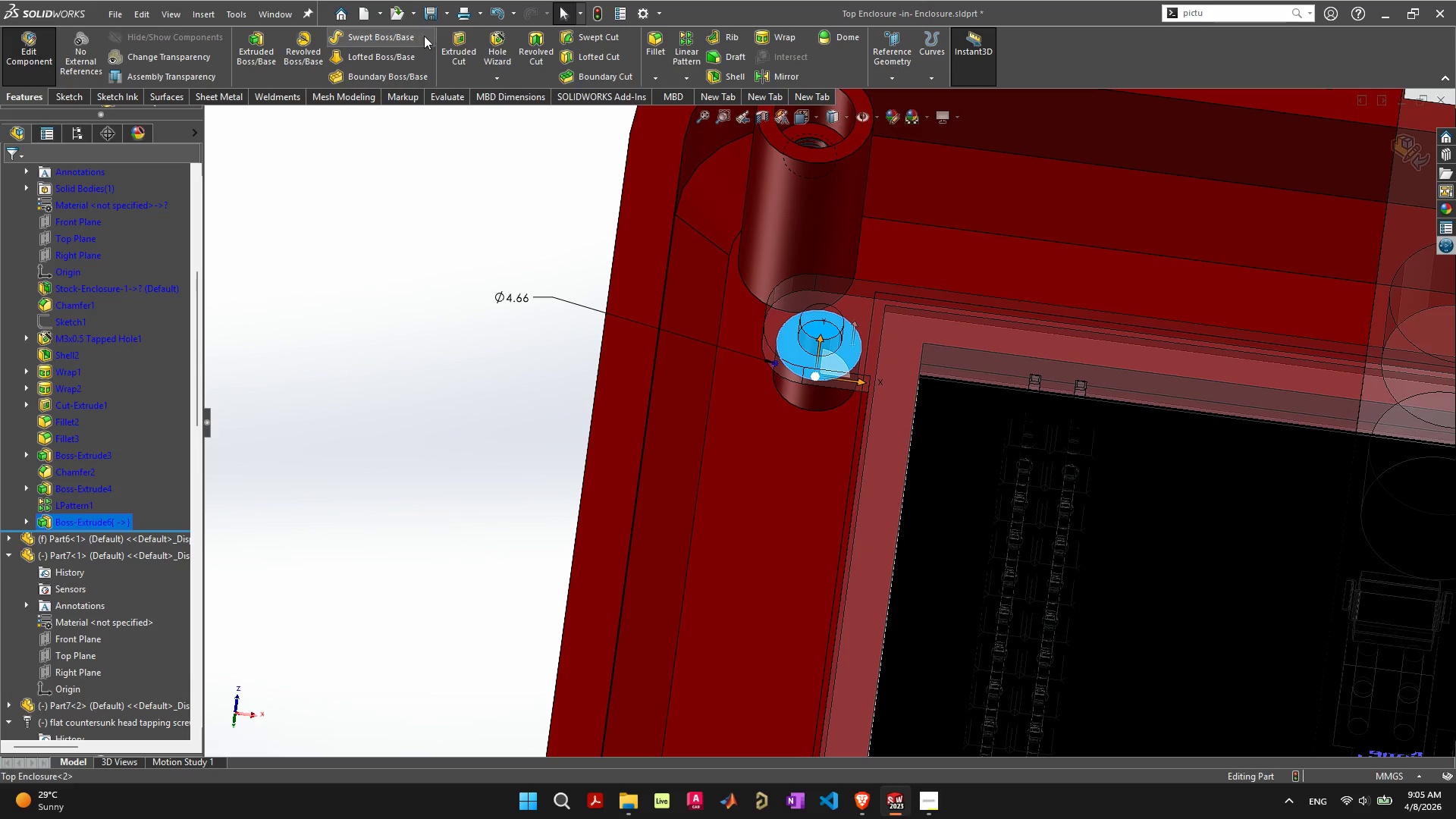 
left_click([488, 47])
 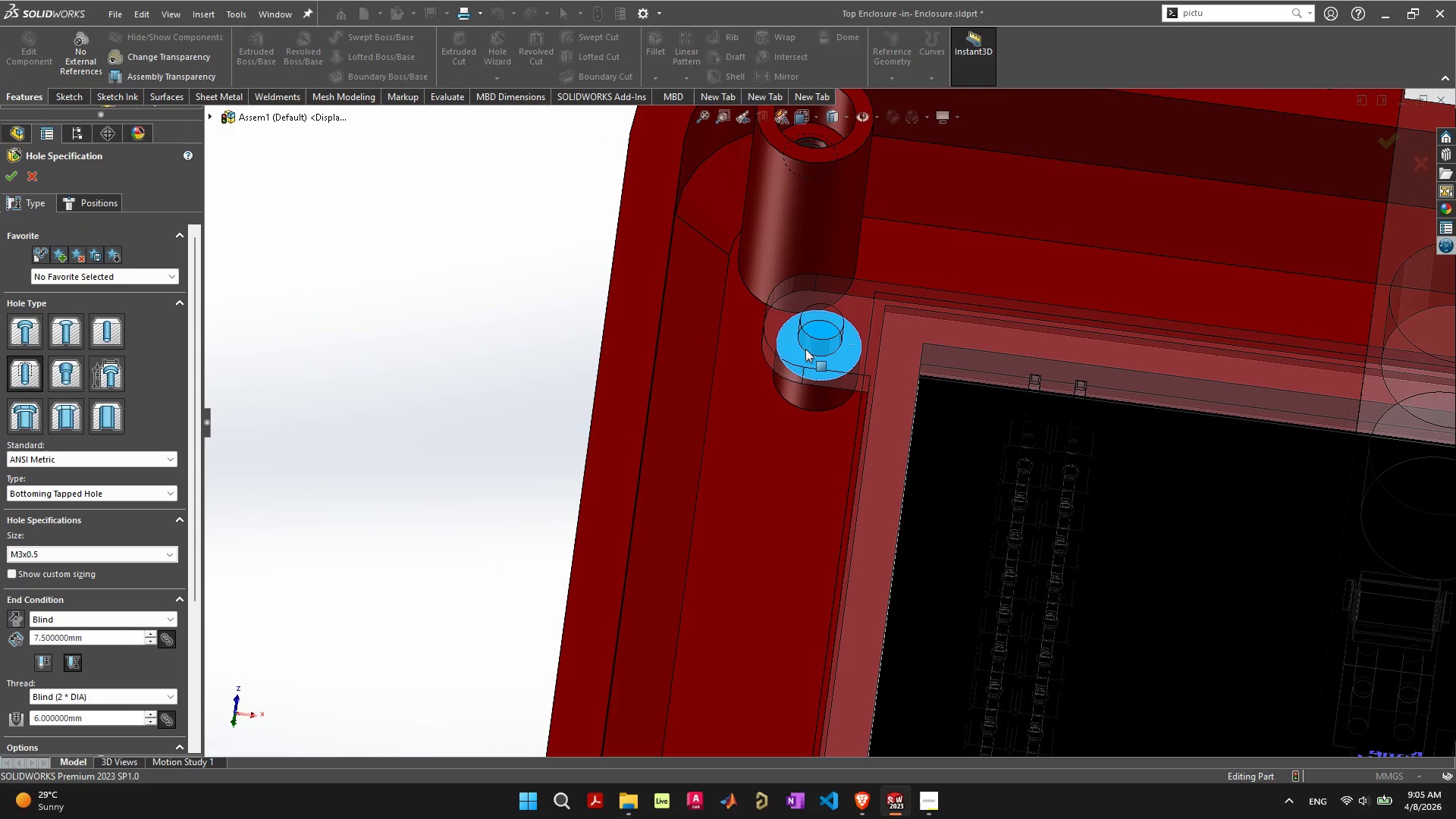 
wait(5.22)
 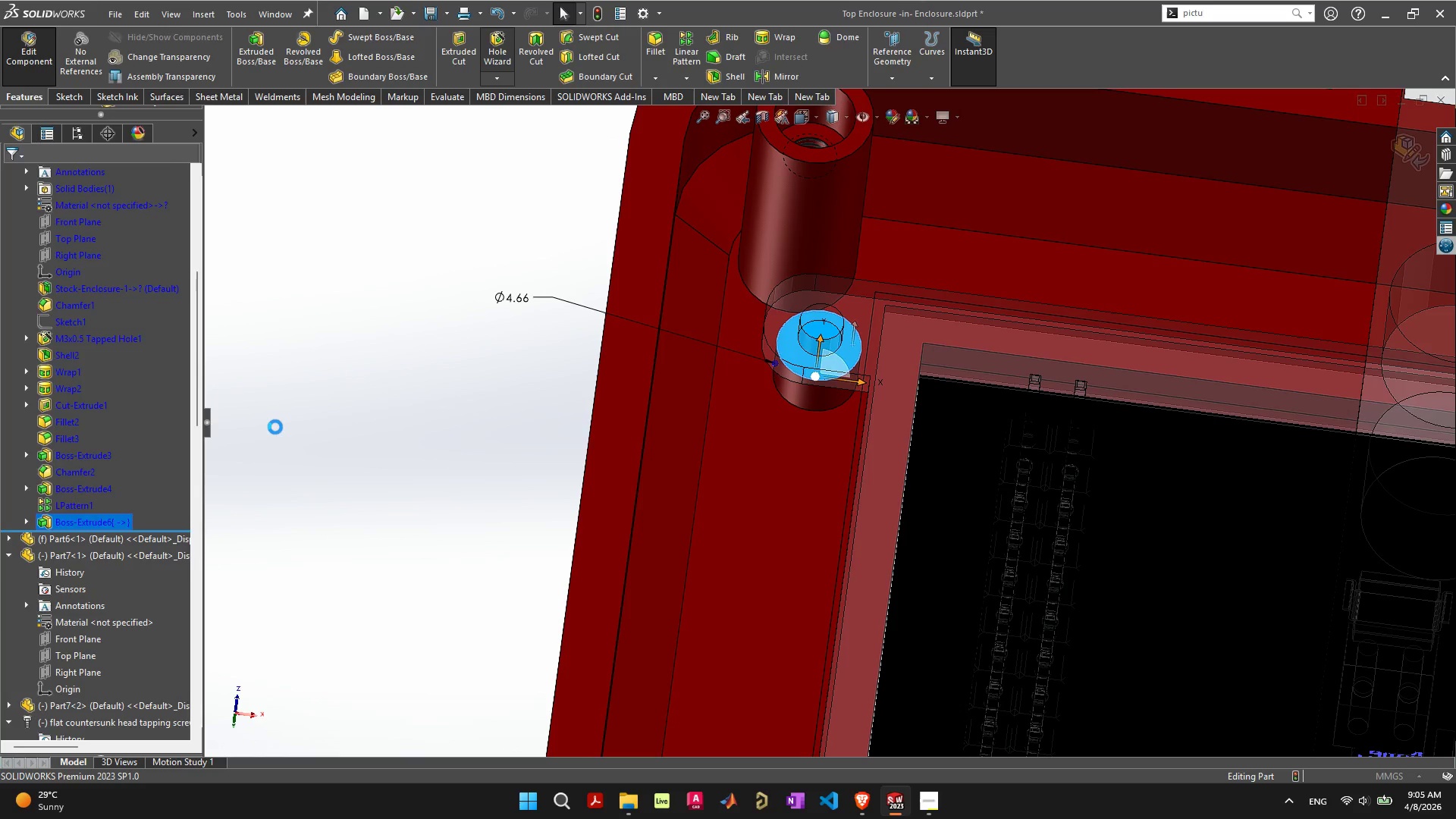 
left_click([78, 204])
 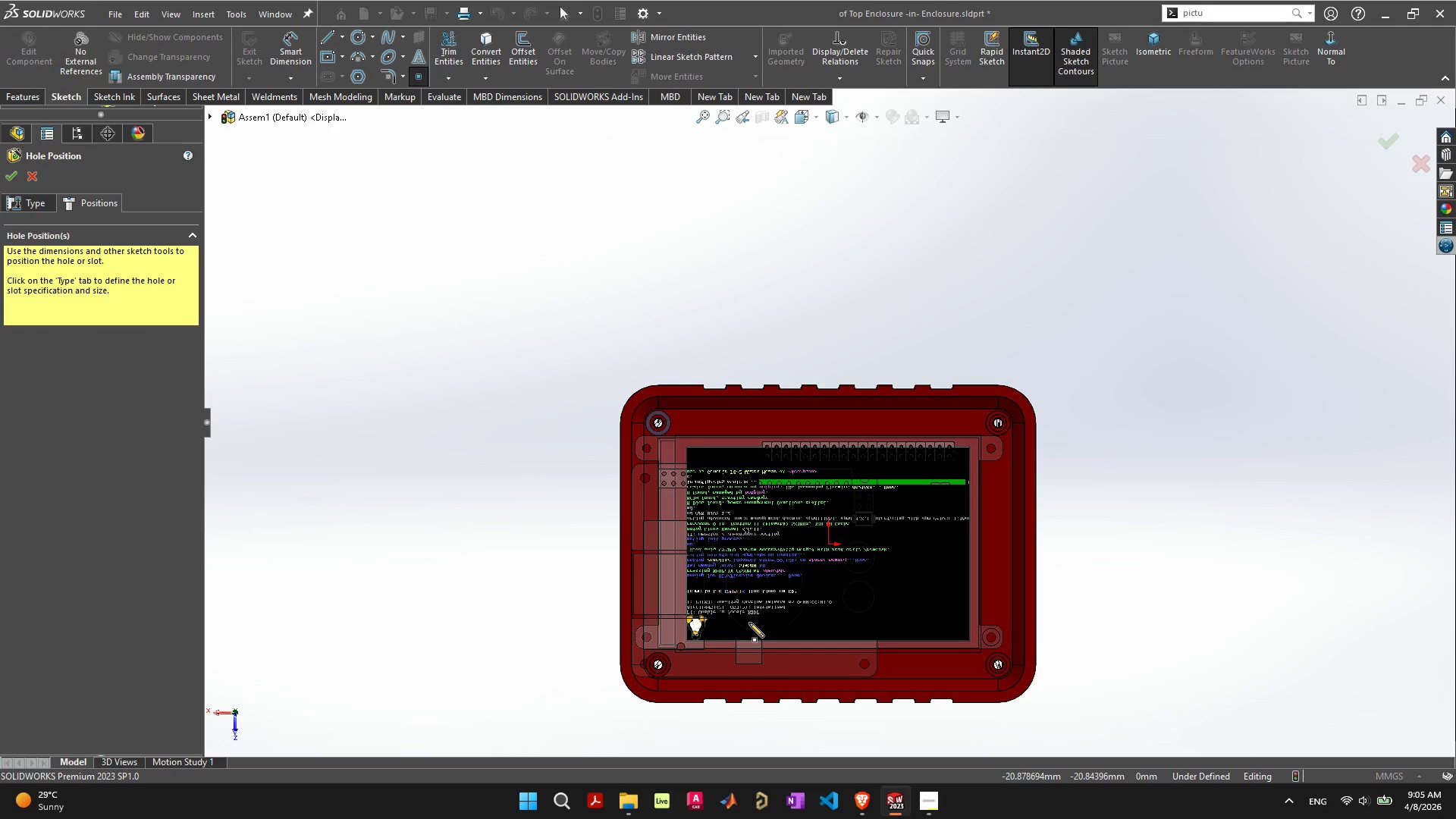 
scroll: coordinate [676, 432], scroll_direction: up, amount: 5.0
 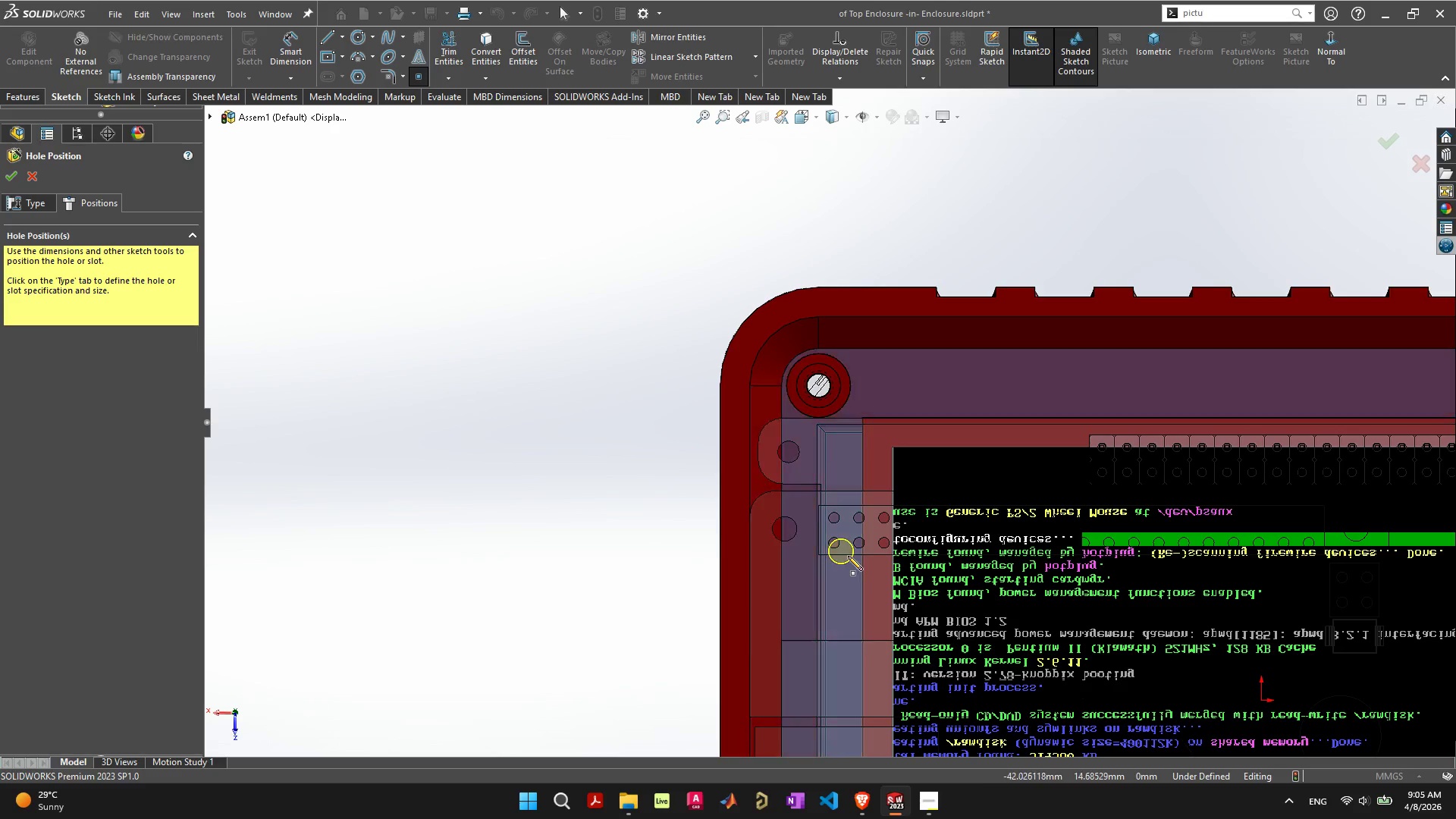 
scroll: coordinate [848, 557], scroll_direction: down, amount: 5.0
 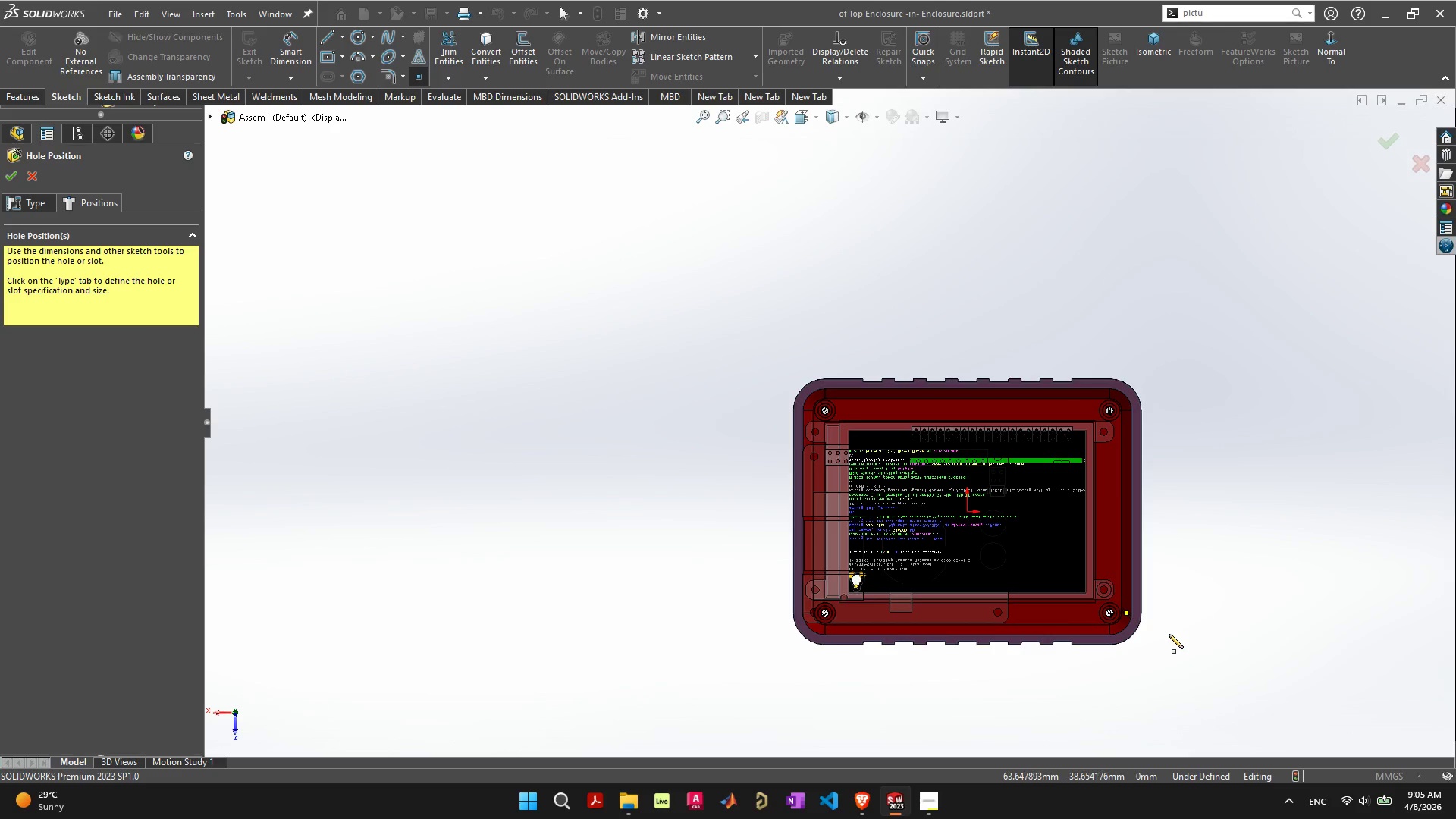 
scroll: coordinate [1151, 632], scroll_direction: up, amount: 5.0
 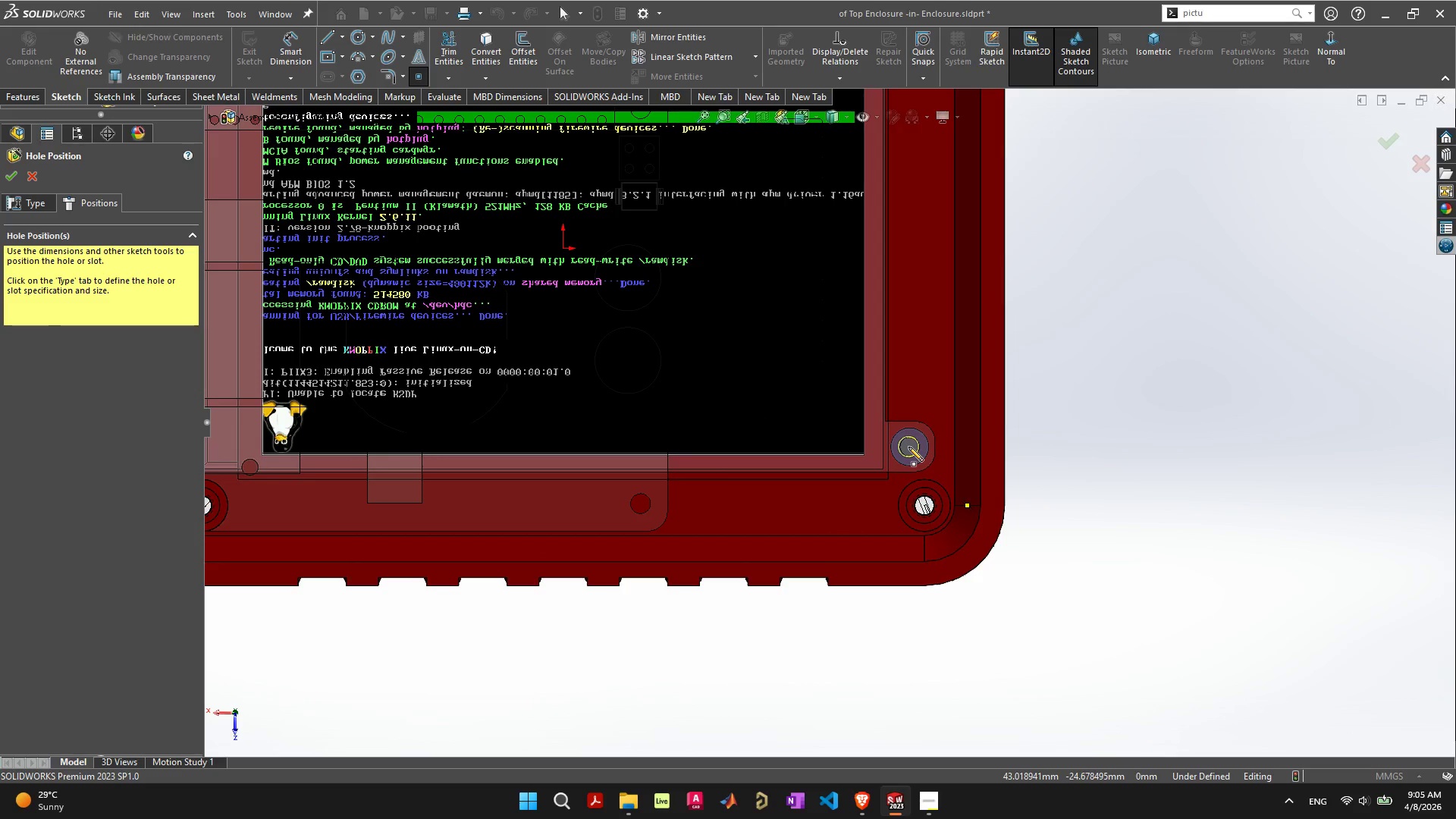 
scroll: coordinate [910, 453], scroll_direction: down, amount: 4.0
 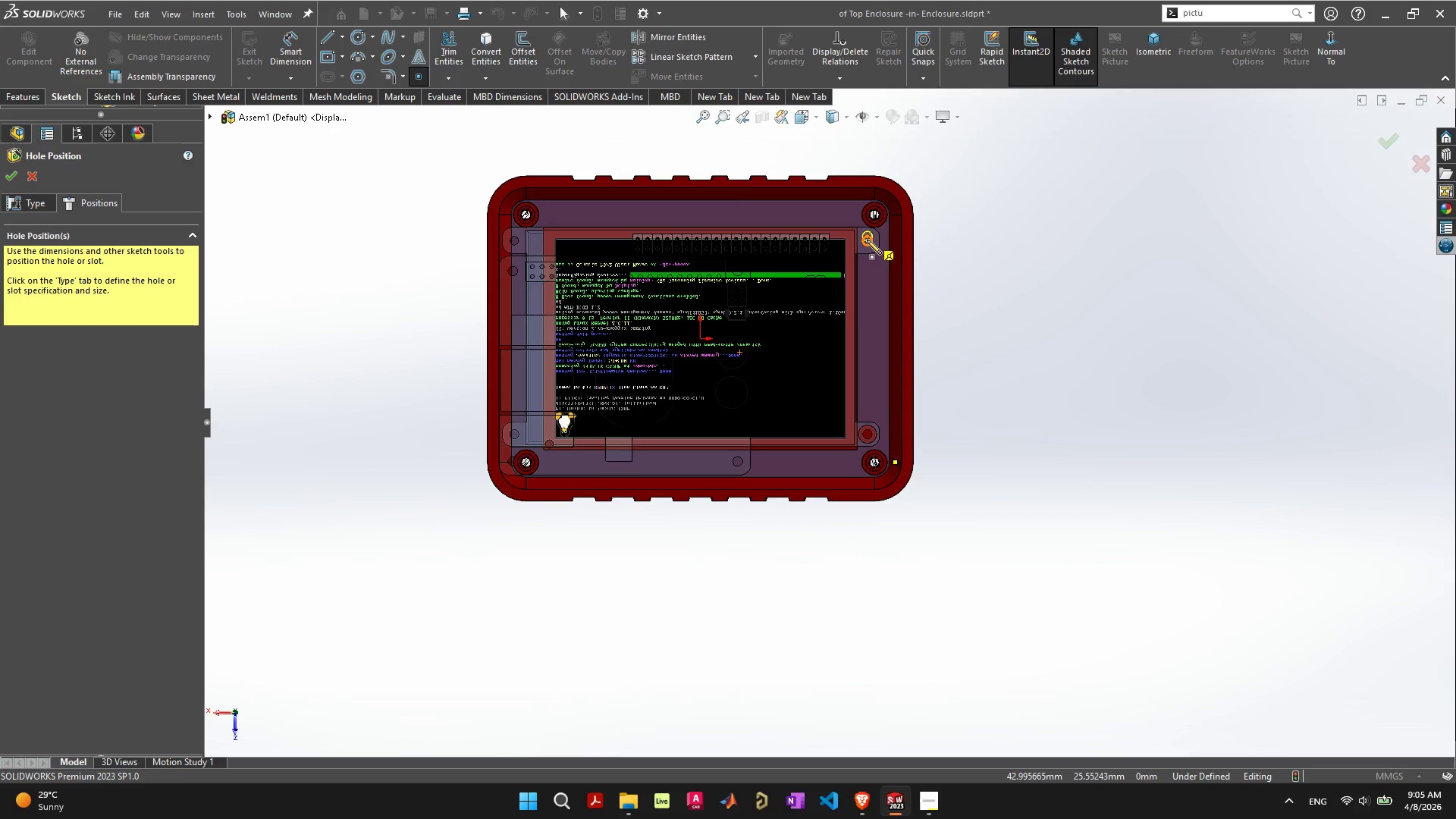 
scroll: coordinate [868, 265], scroll_direction: none, amount: 0.0
 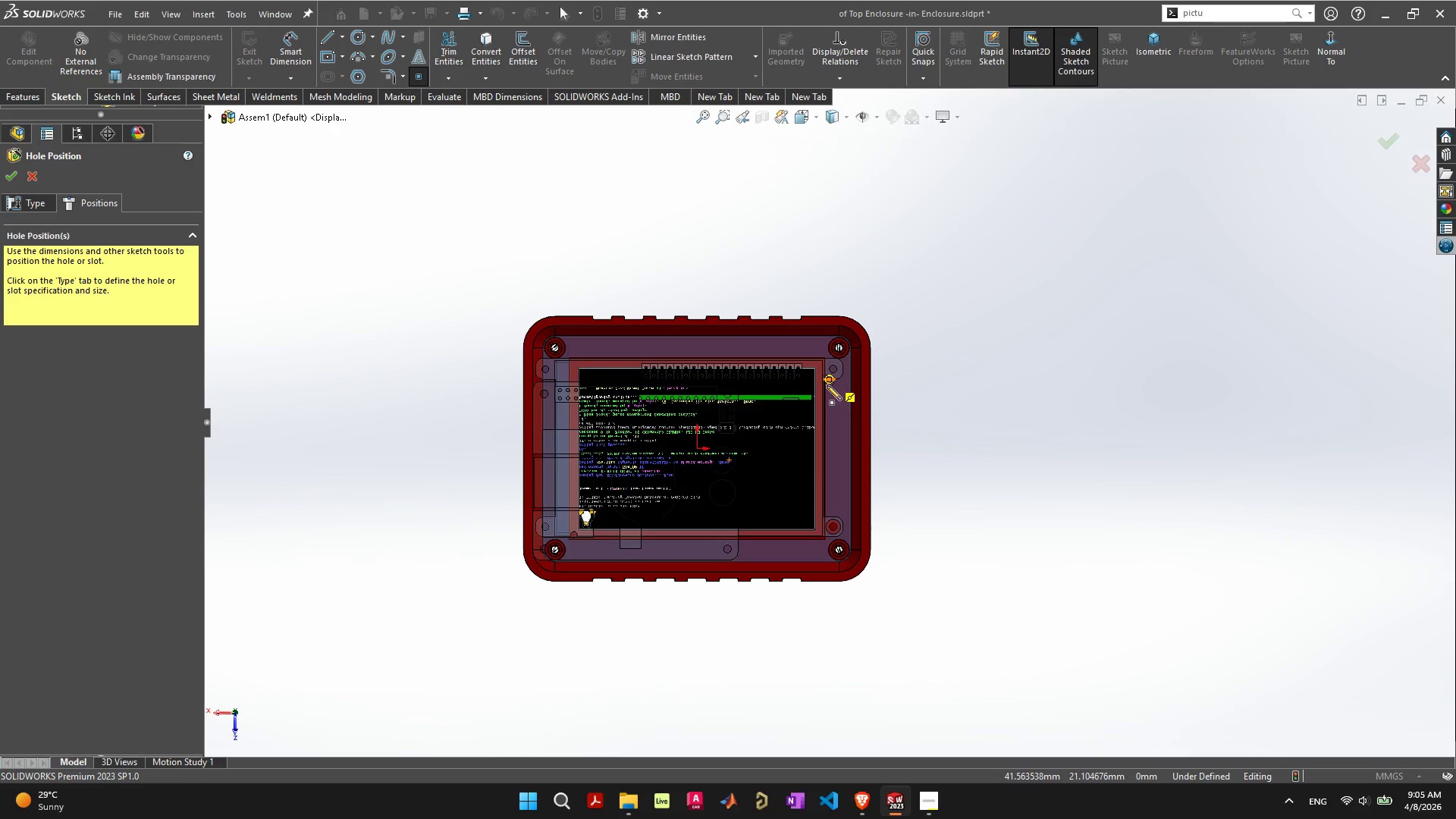 
scroll: coordinate [545, 415], scroll_direction: up, amount: 4.0
 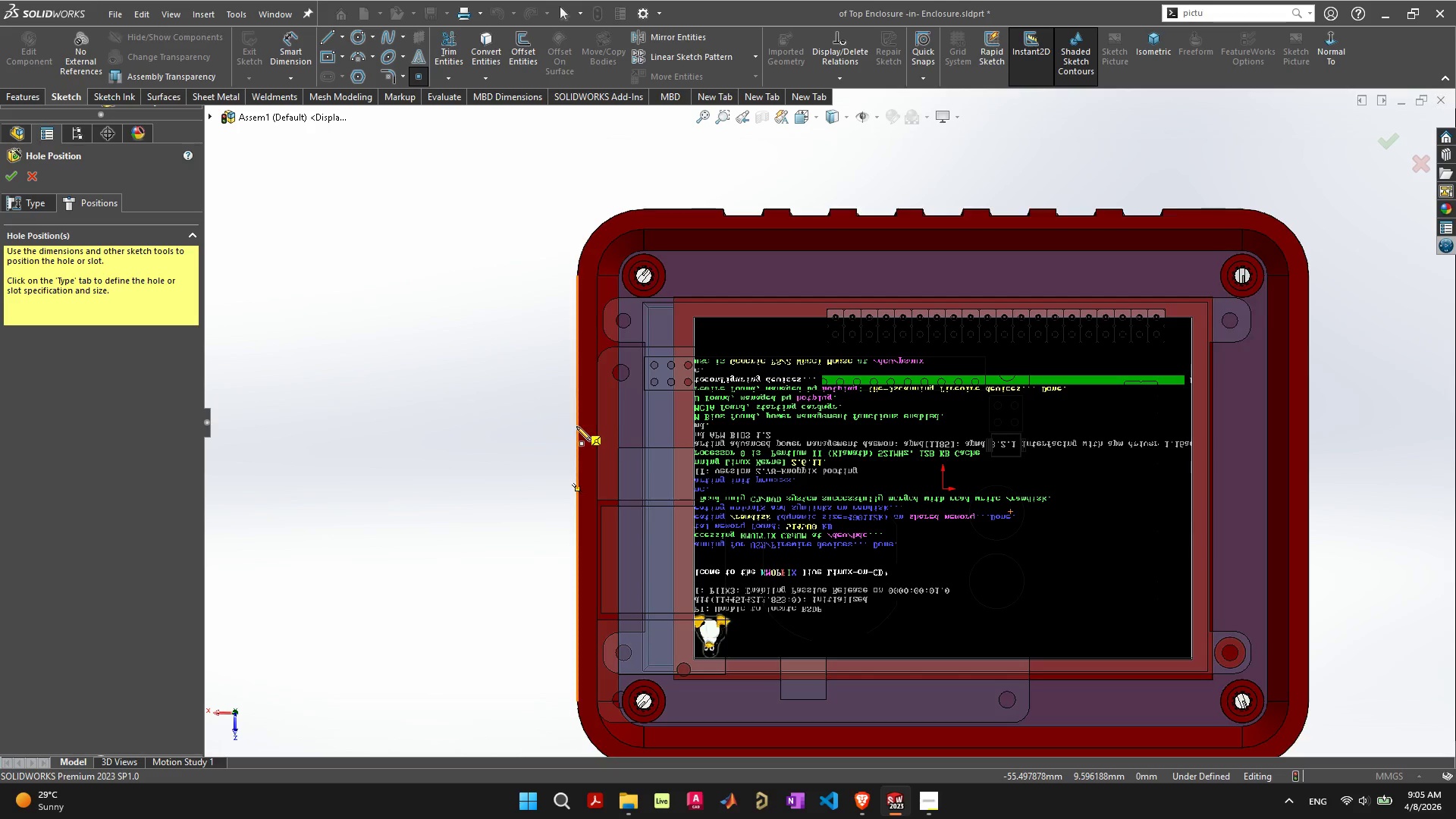 
mouse_move([620, 428])
 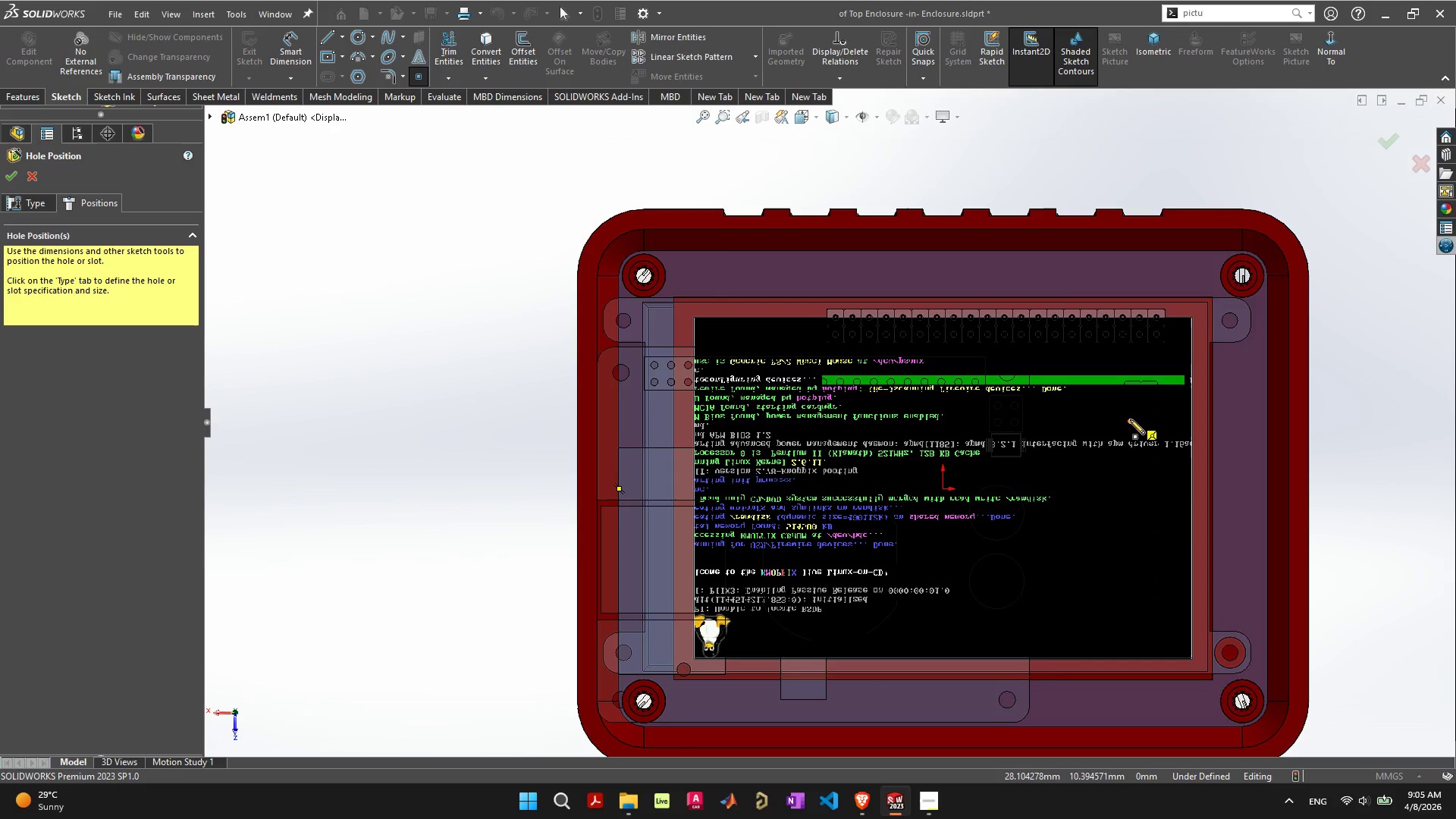 
scroll: coordinate [989, 378], scroll_direction: up, amount: 4.0
 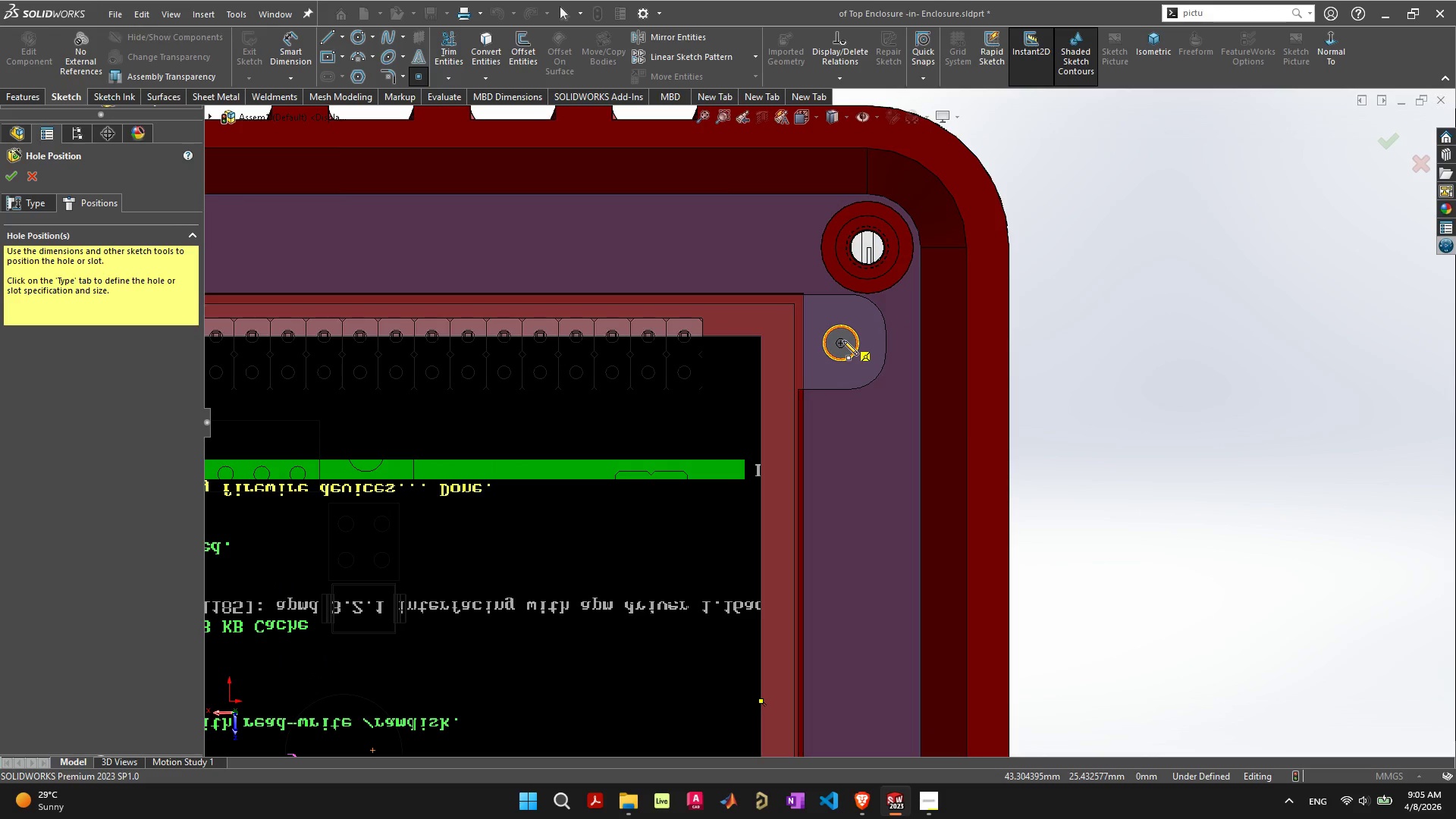 
scroll: coordinate [869, 526], scroll_direction: down, amount: 5.0
 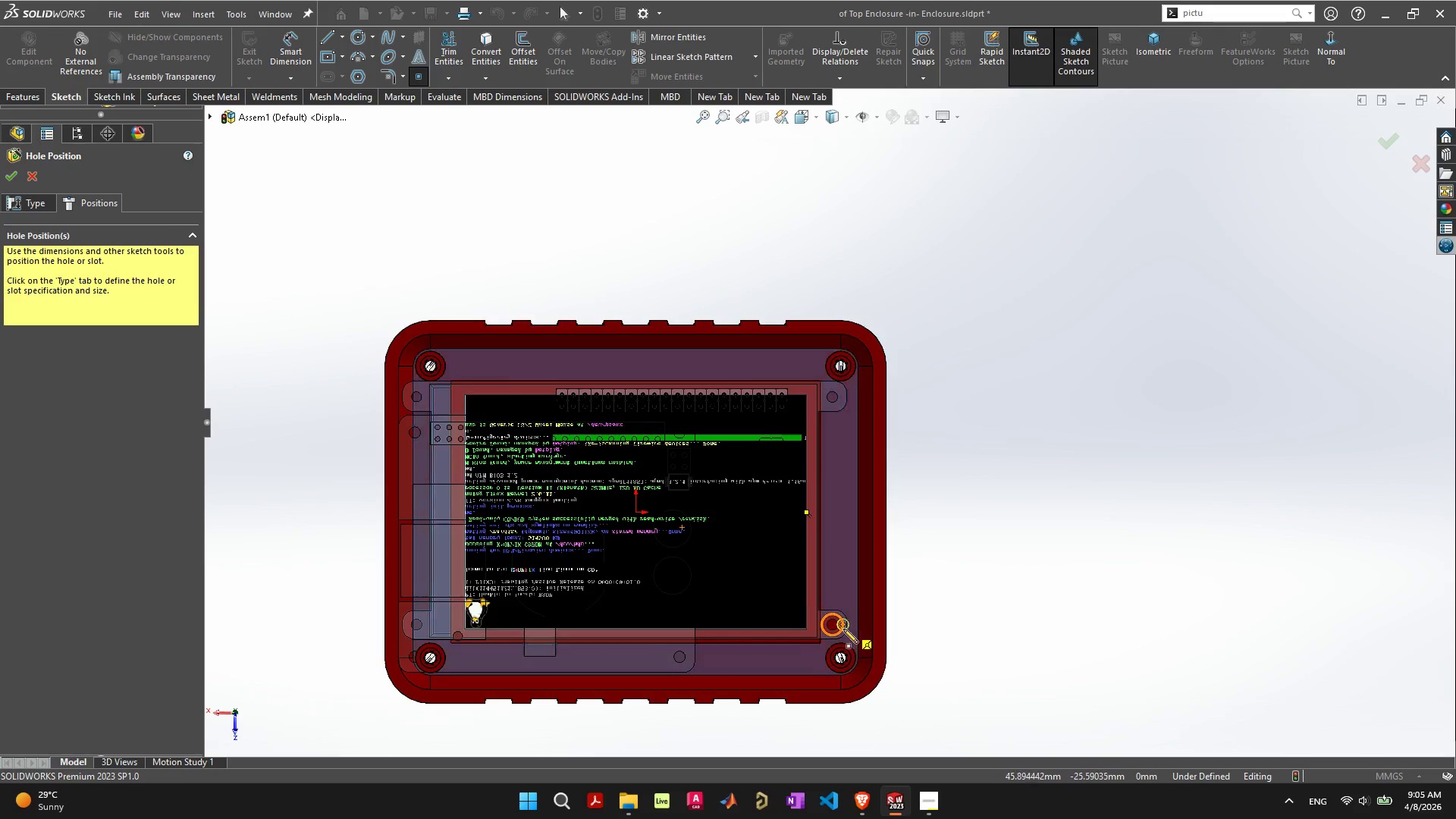 
scroll: coordinate [852, 607], scroll_direction: up, amount: 6.0
 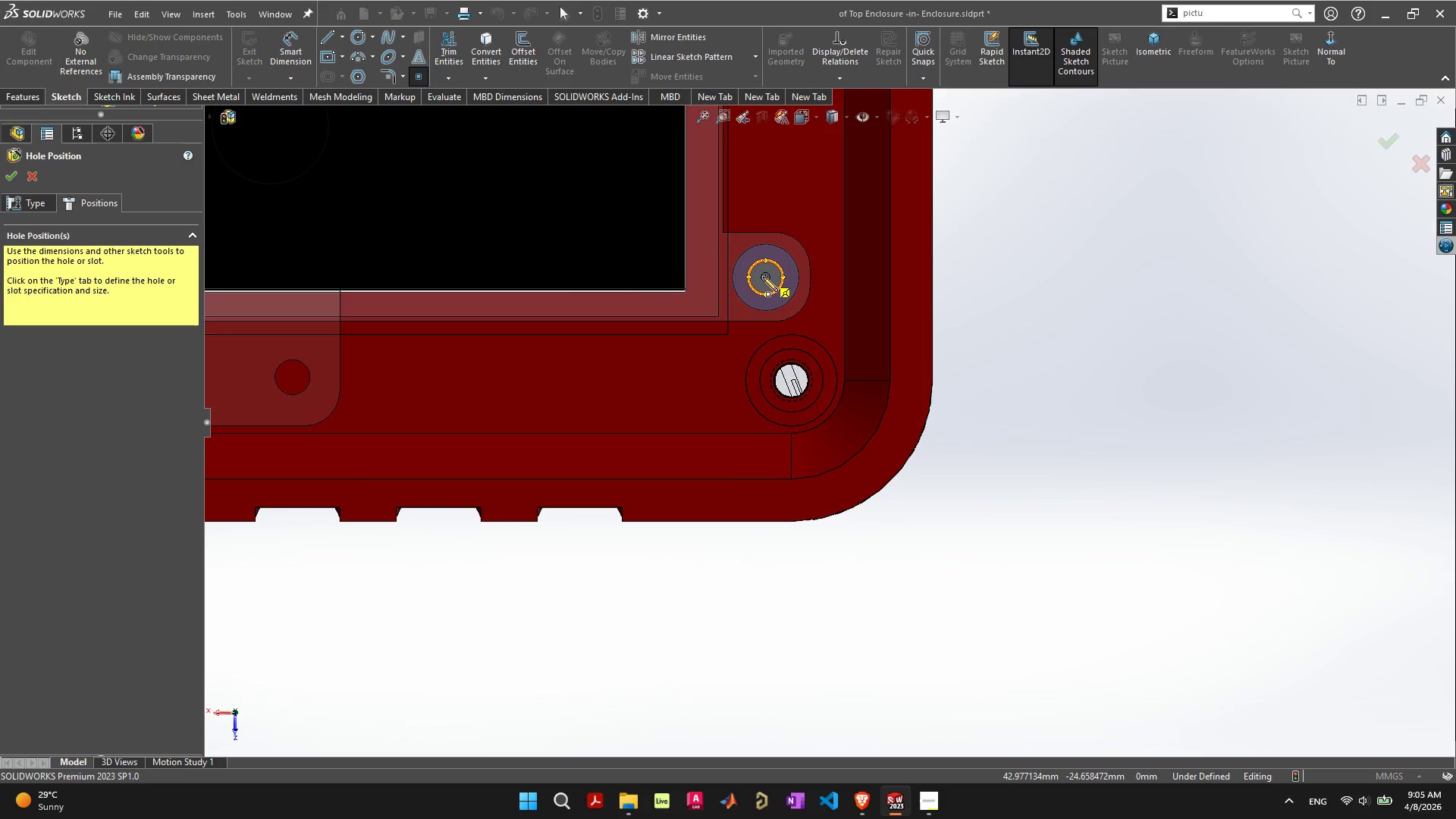 
left_click([765, 277])
 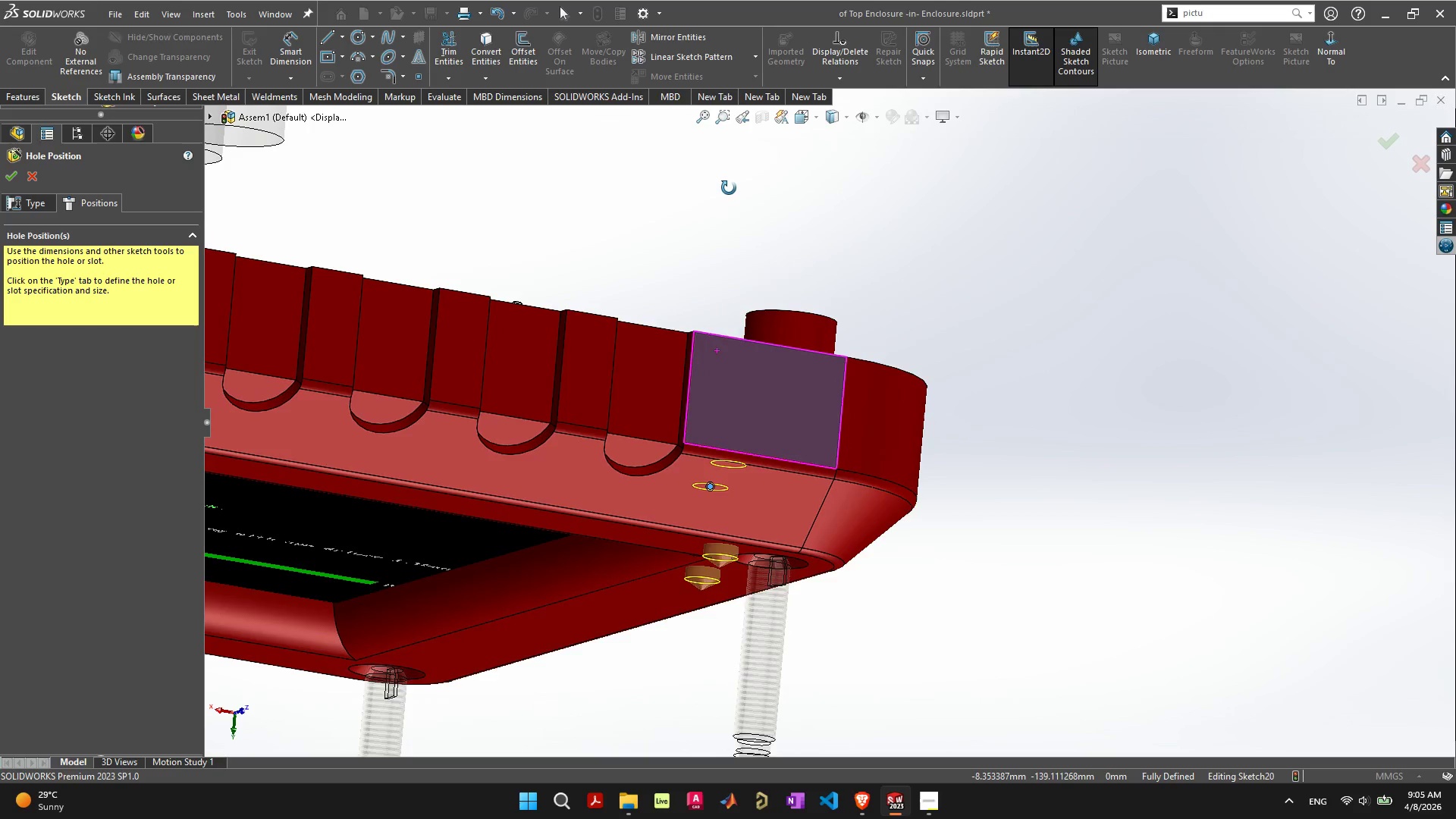 
wait(6.89)
 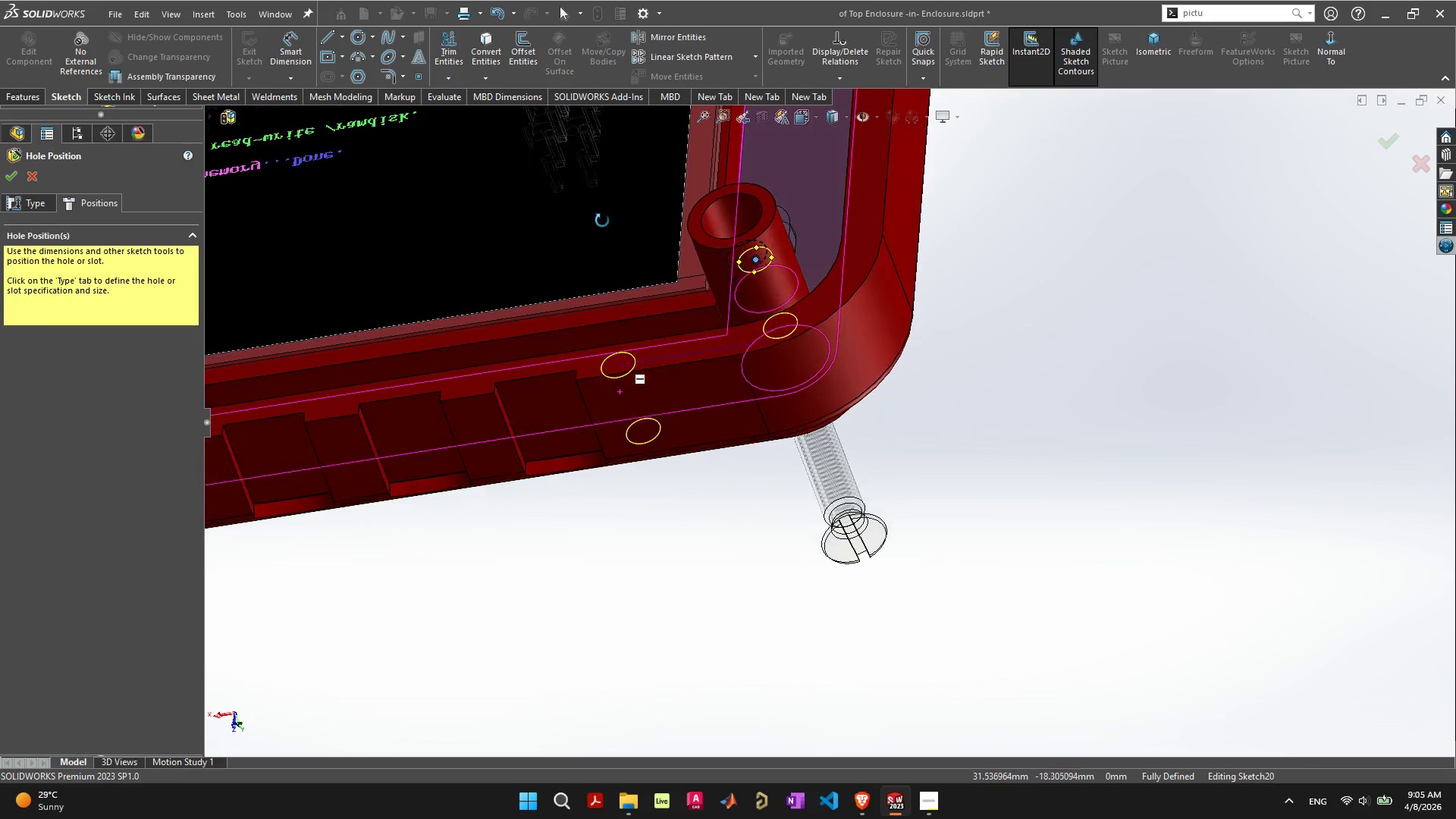 
left_click([24, 196])
 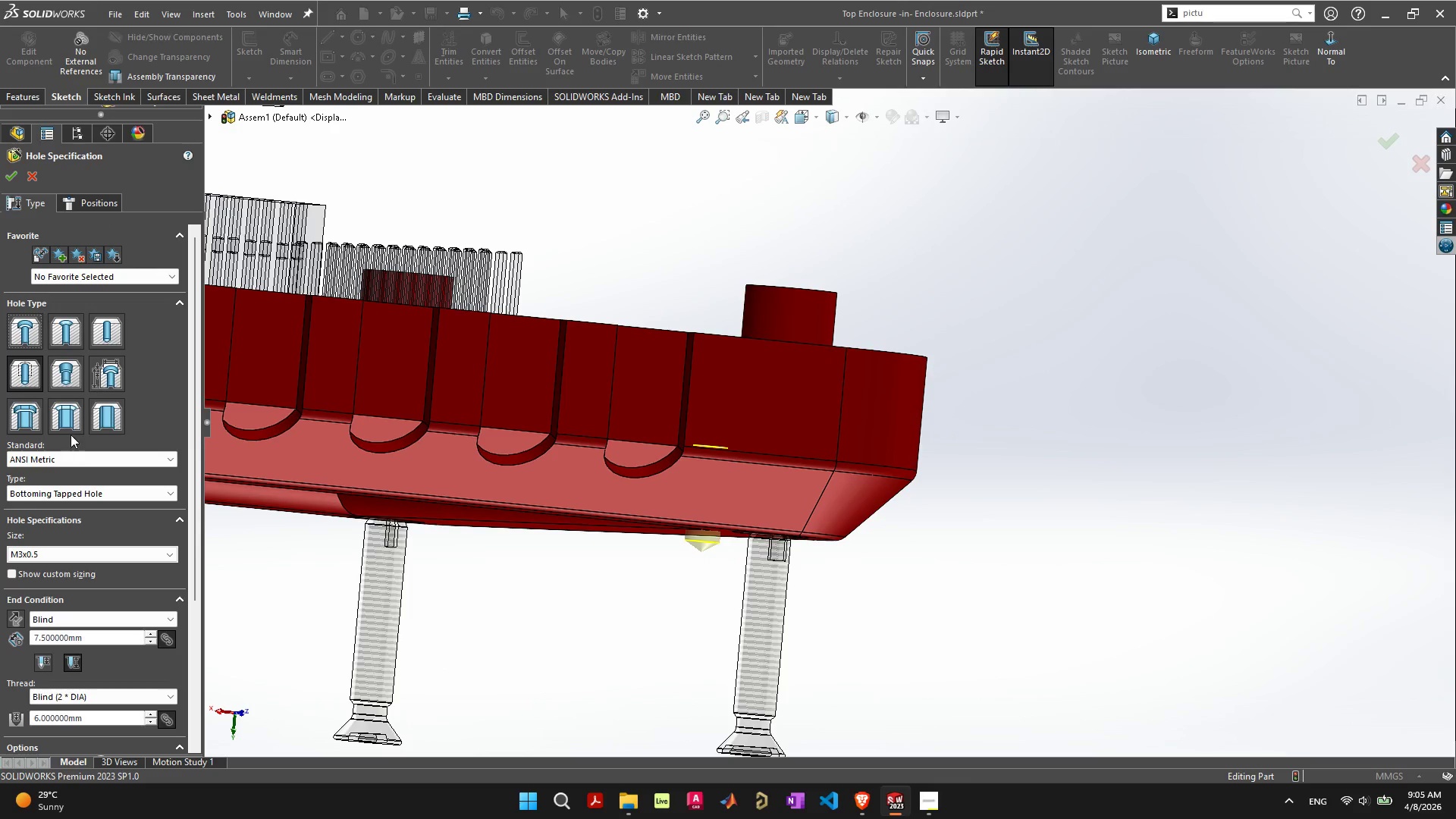 
left_click([107, 492])
 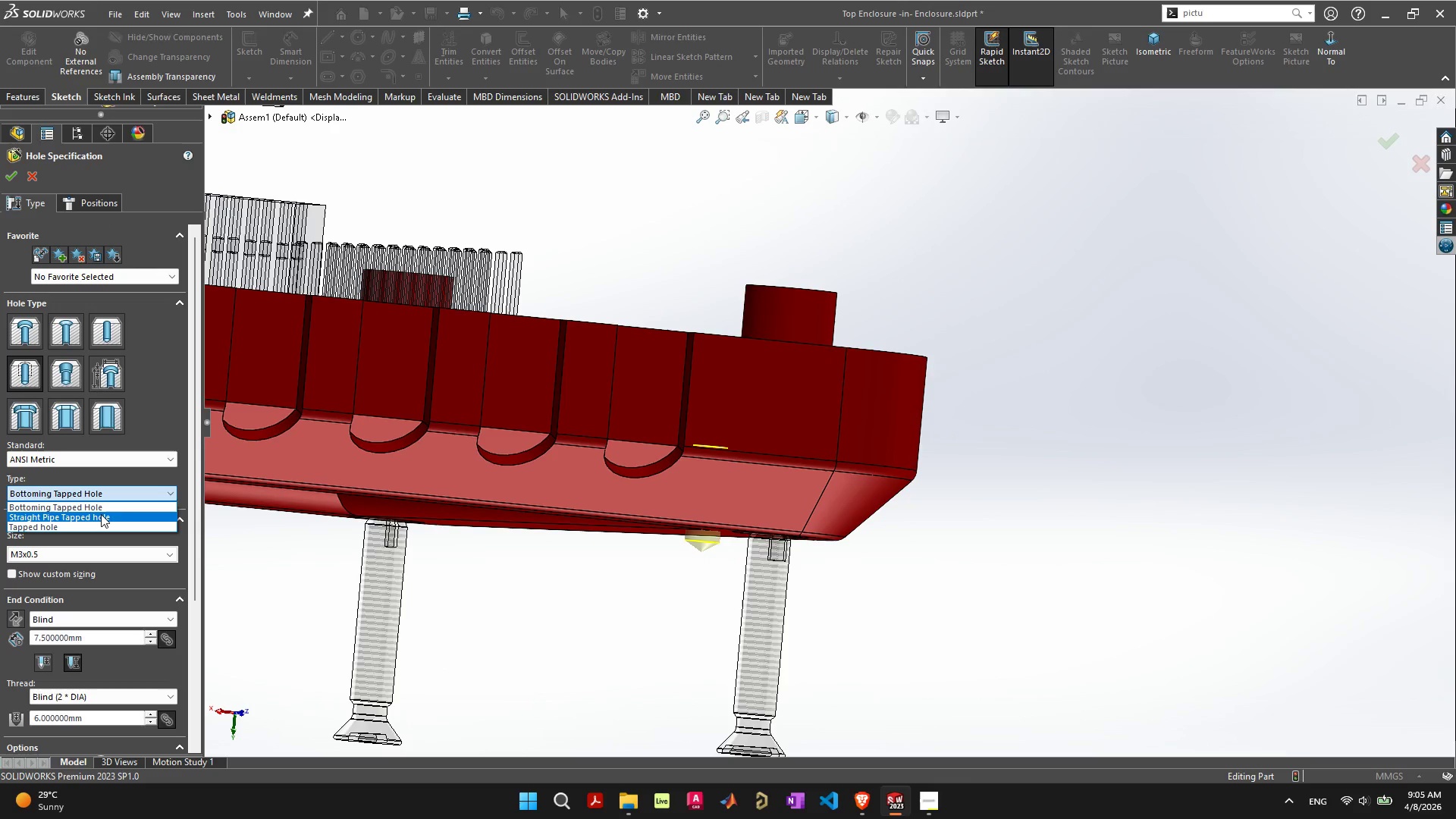 
left_click([101, 514])
 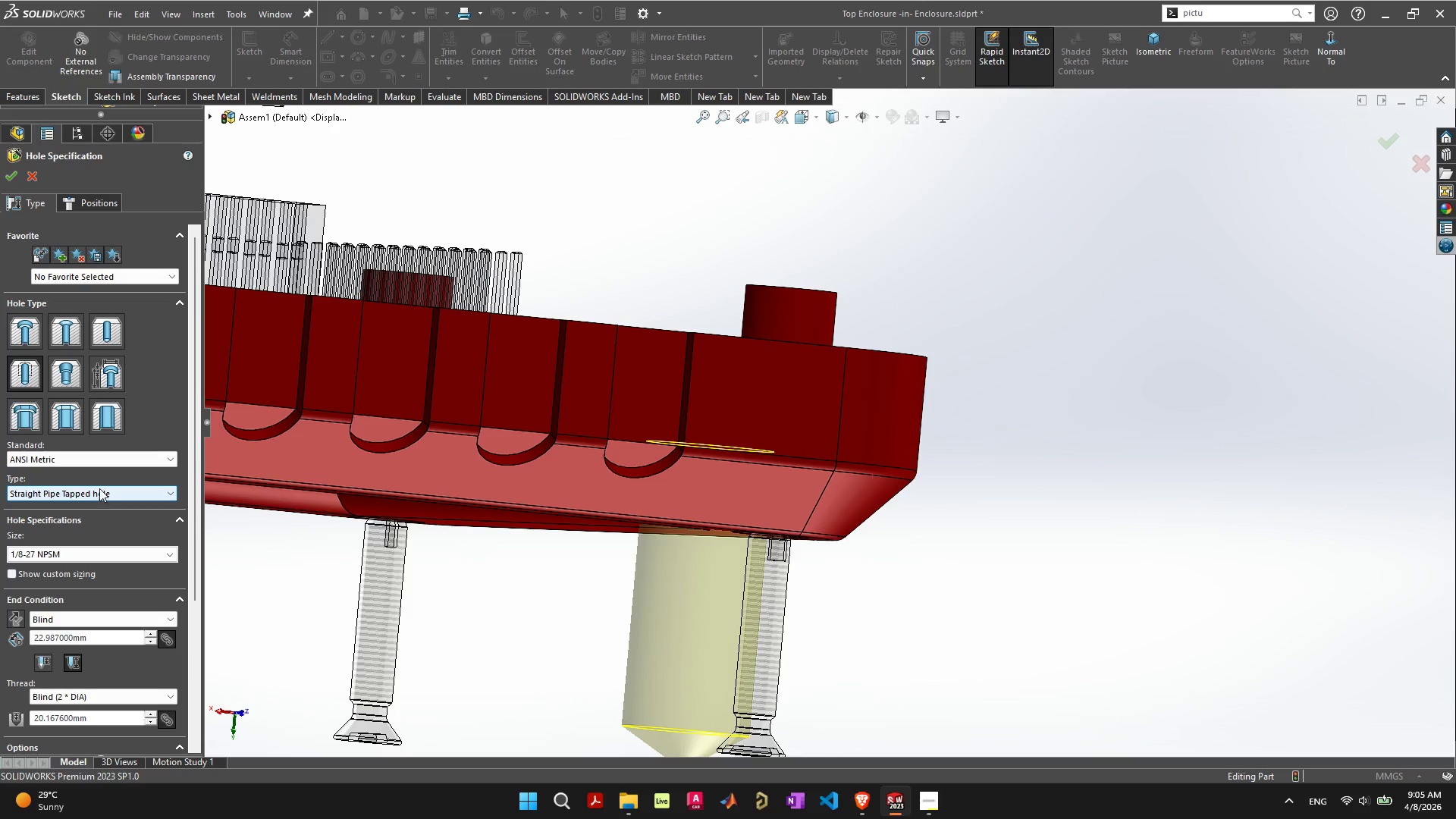 
left_click([99, 488])
 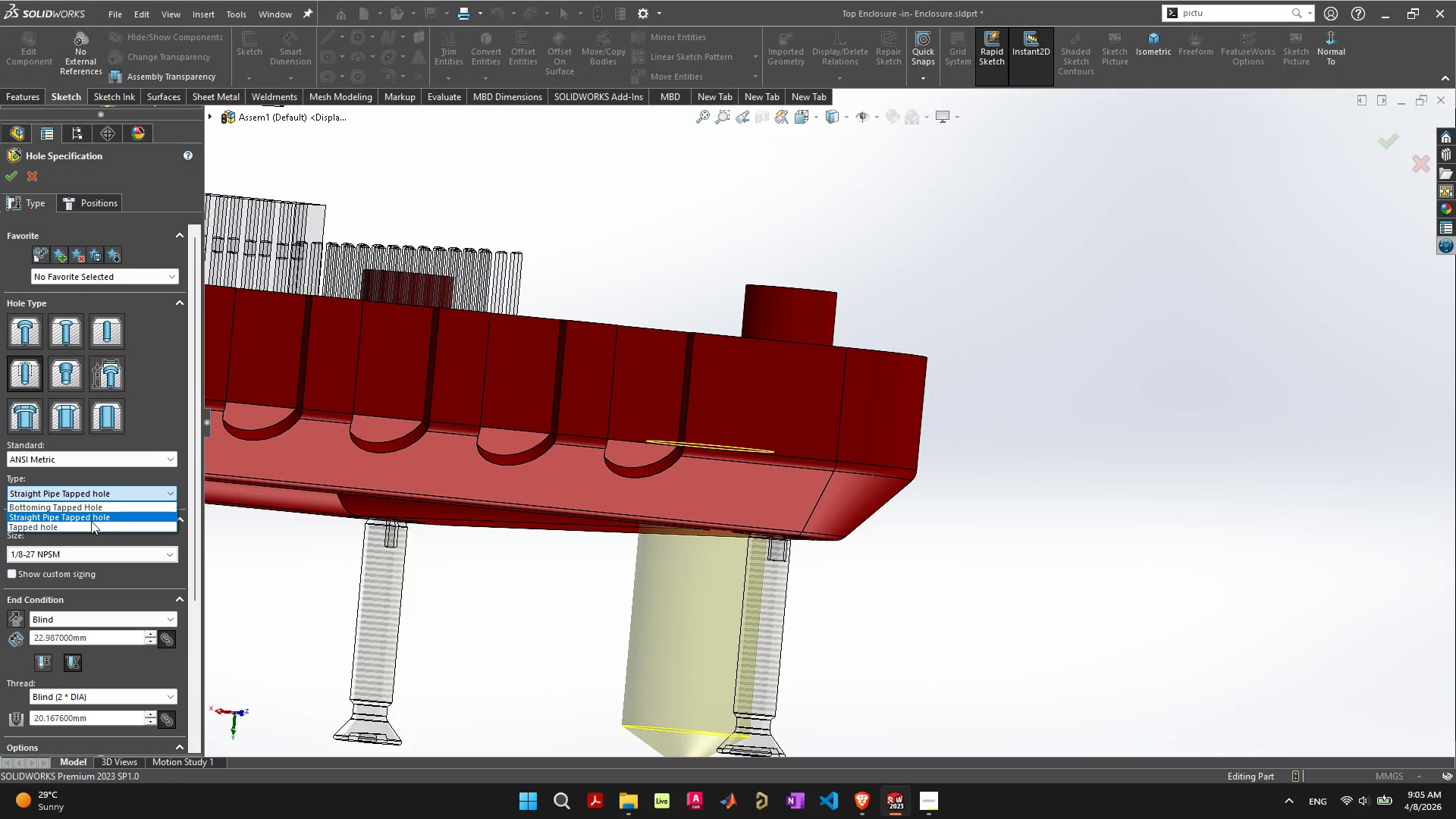 
left_click([91, 521])
 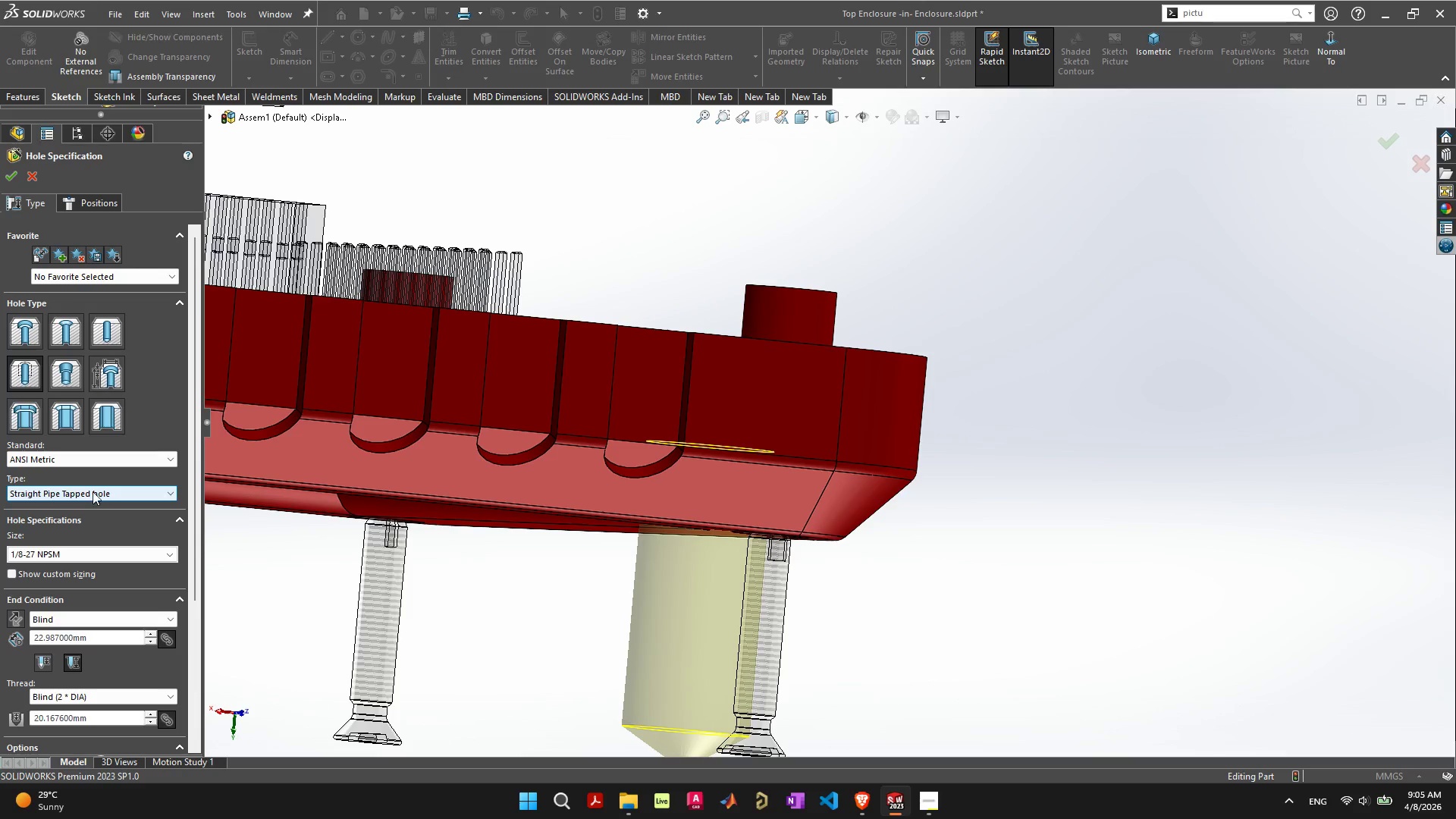 
left_click([93, 490])
 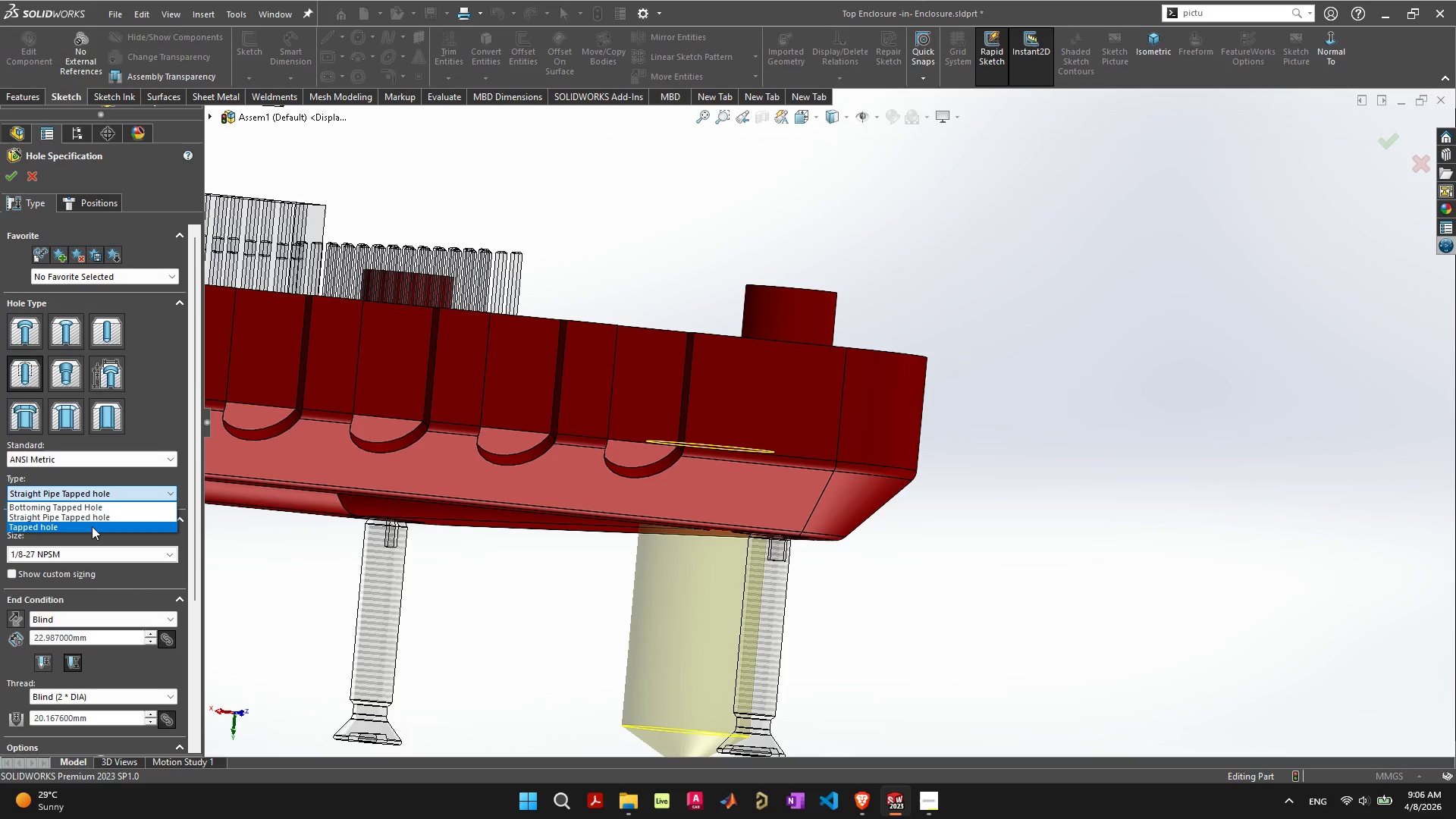 
left_click([92, 526])
 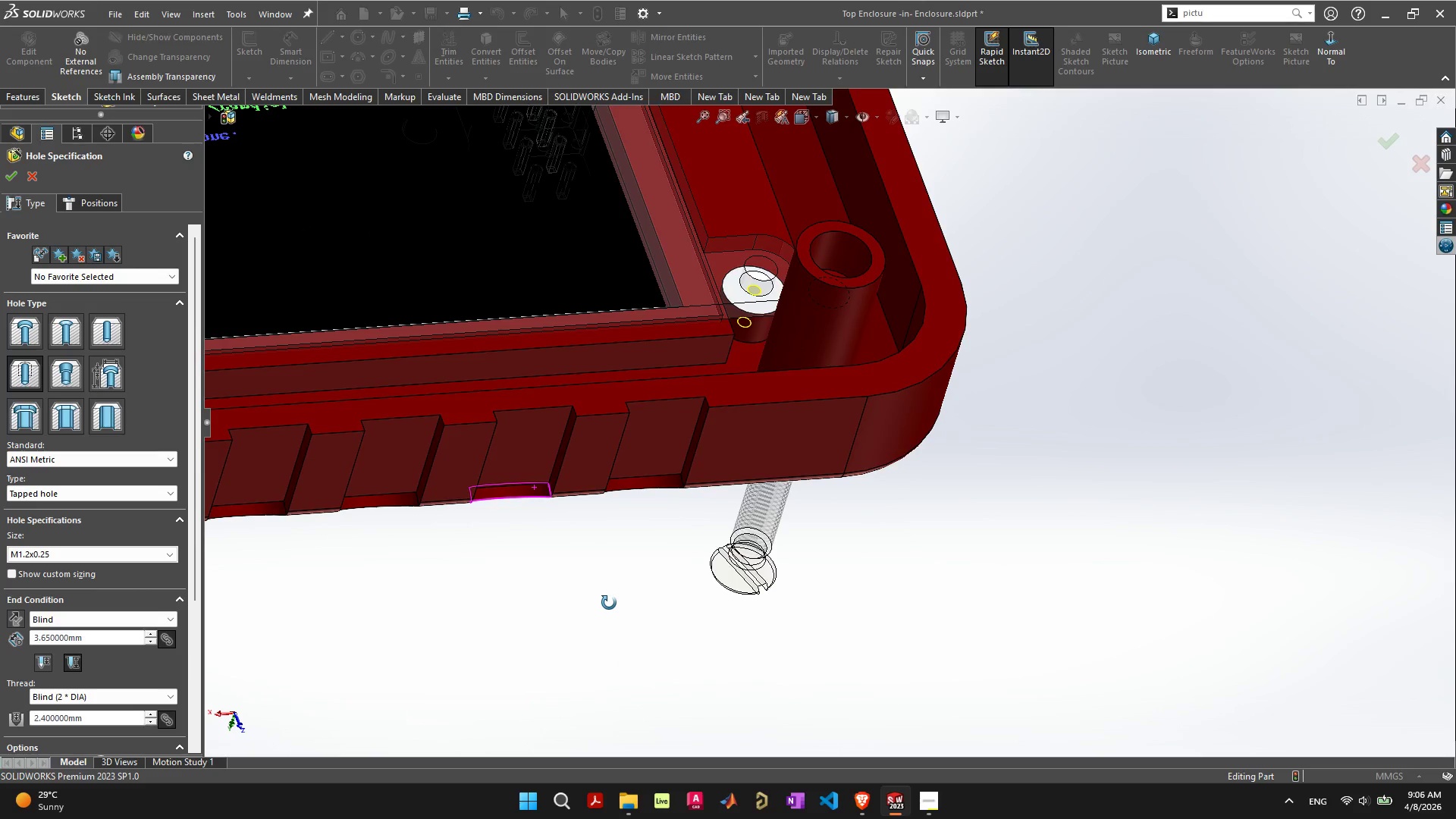 
wait(6.67)
 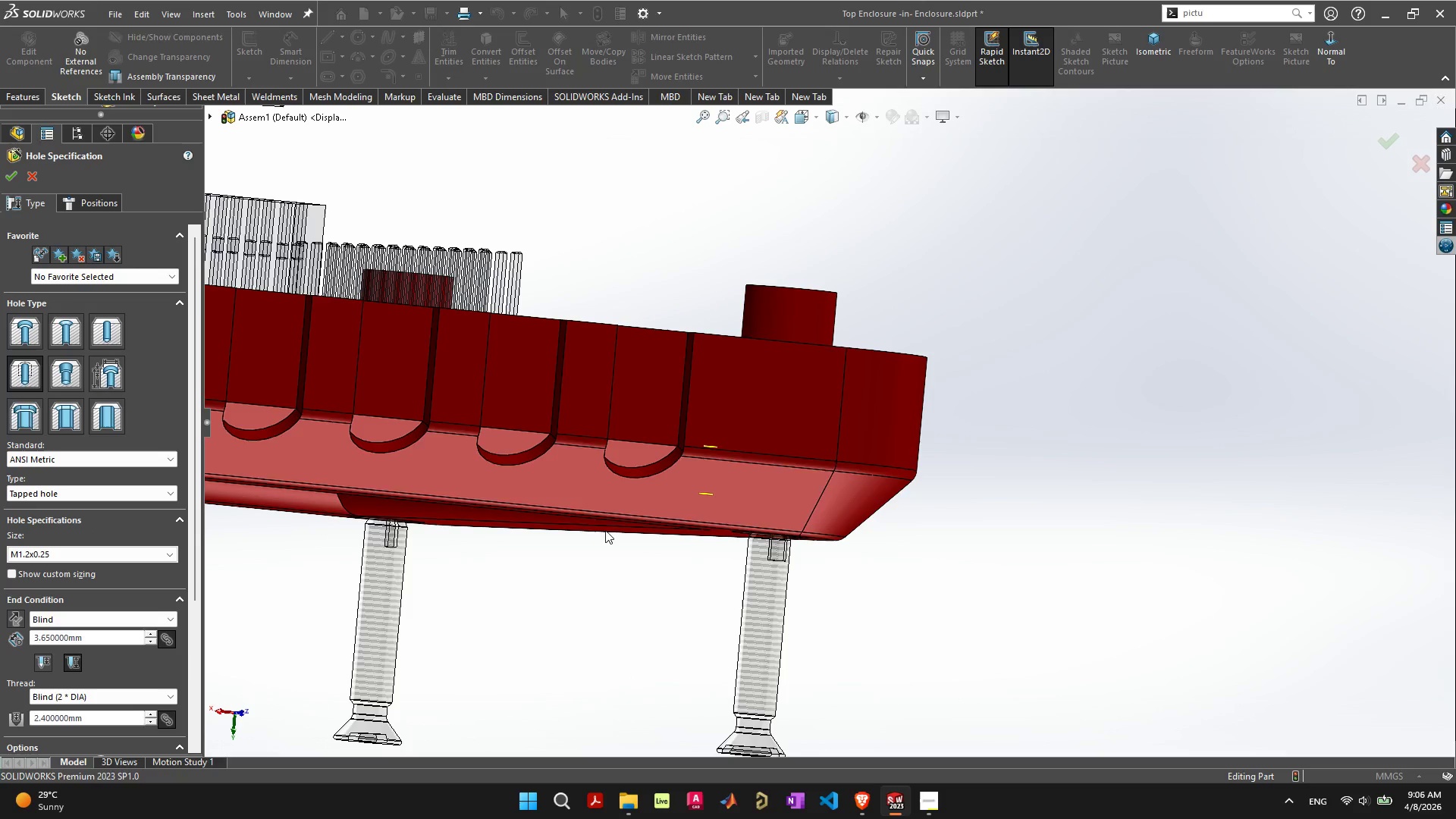 
left_click([89, 555])
 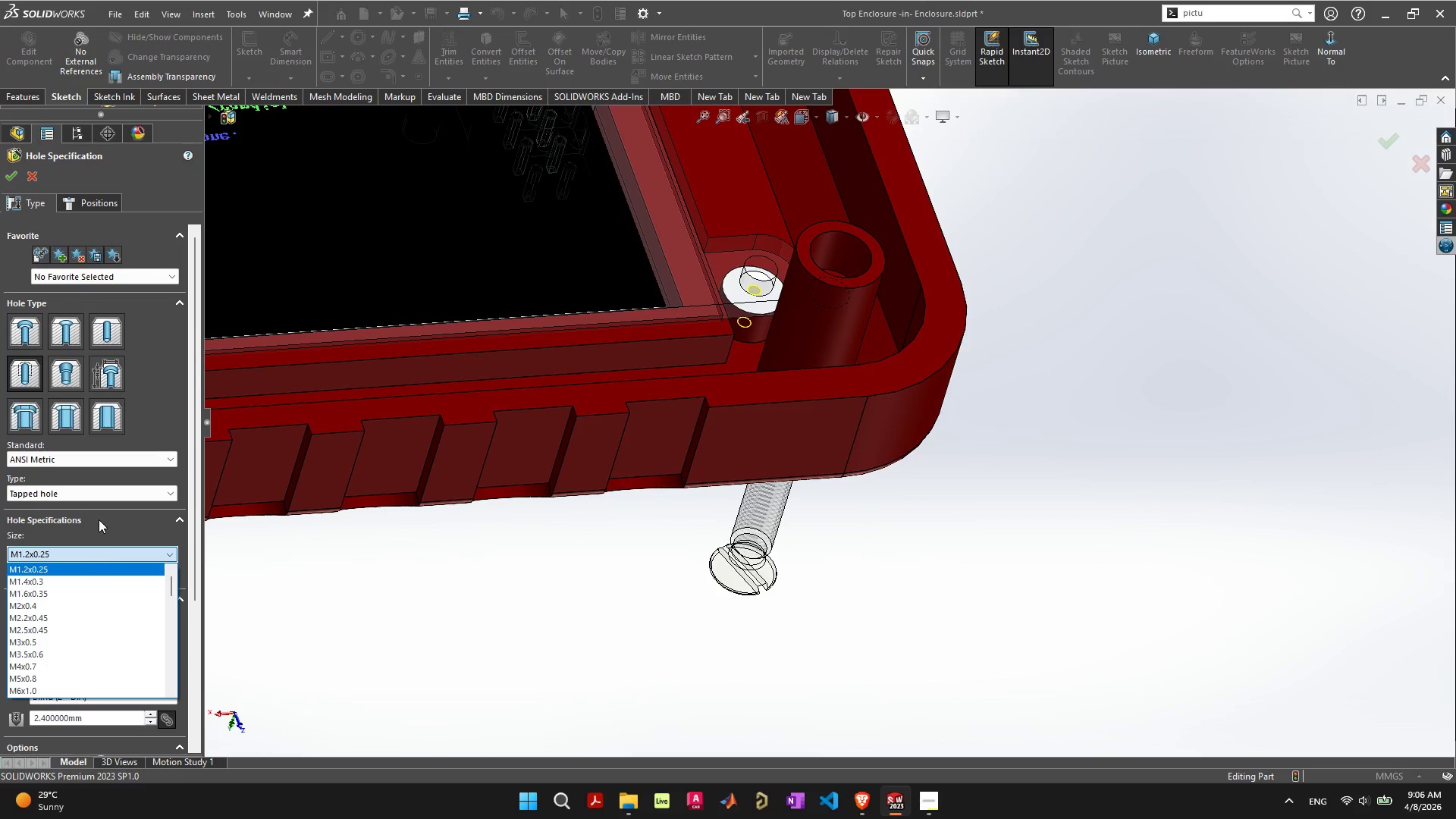 
left_click([105, 498])
 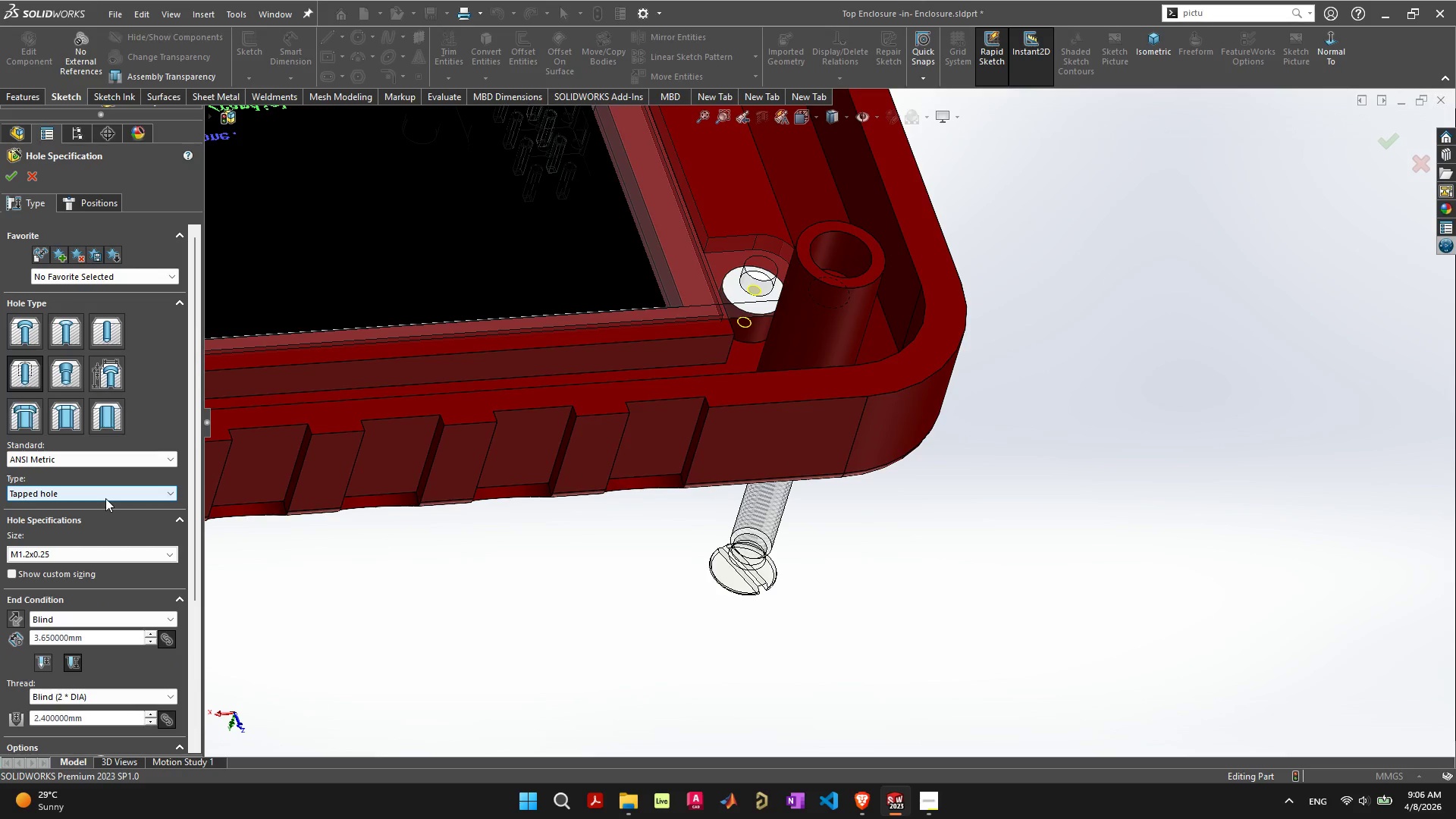 
left_click([105, 498])
 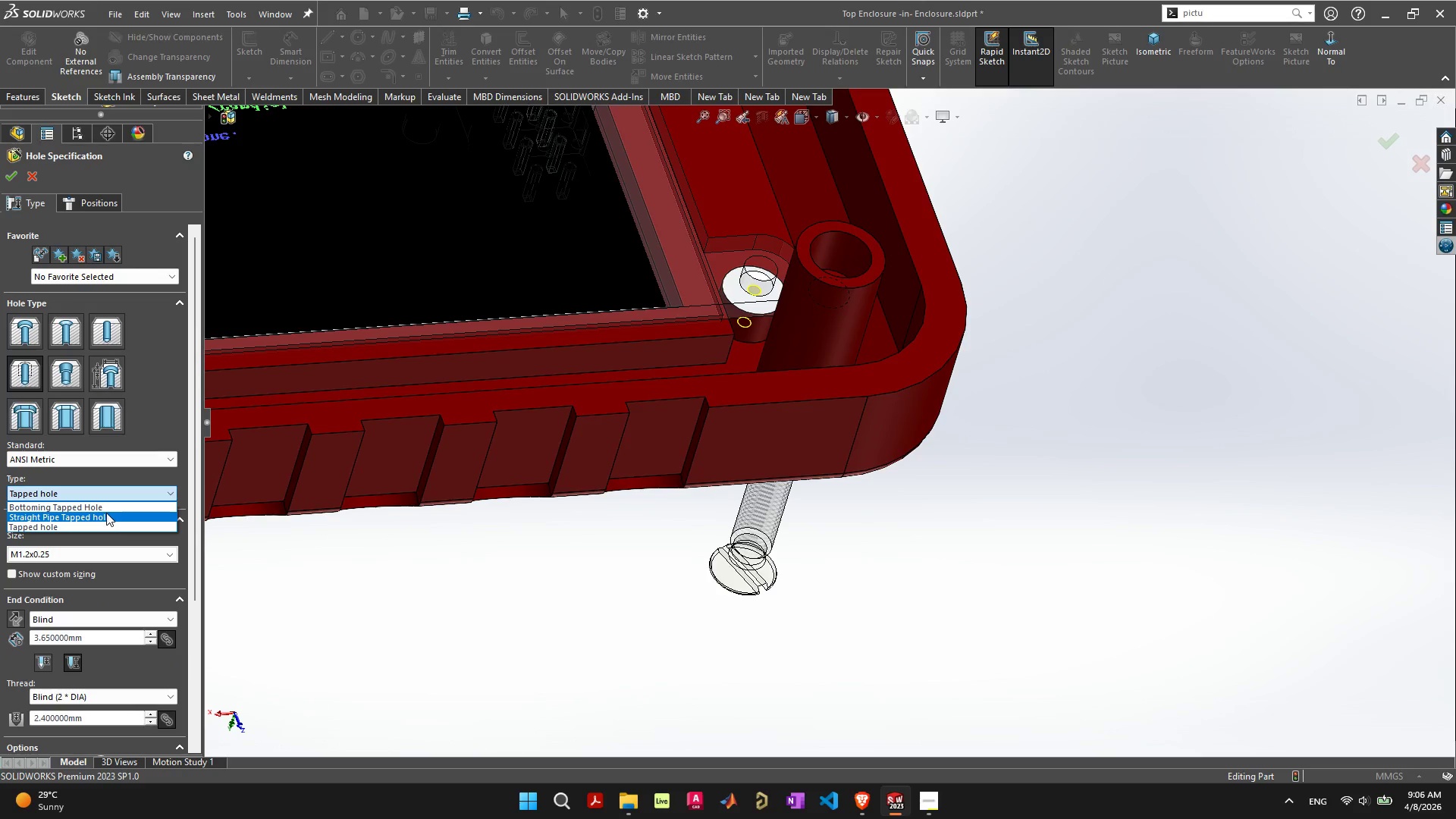 
double_click([38, 373])
 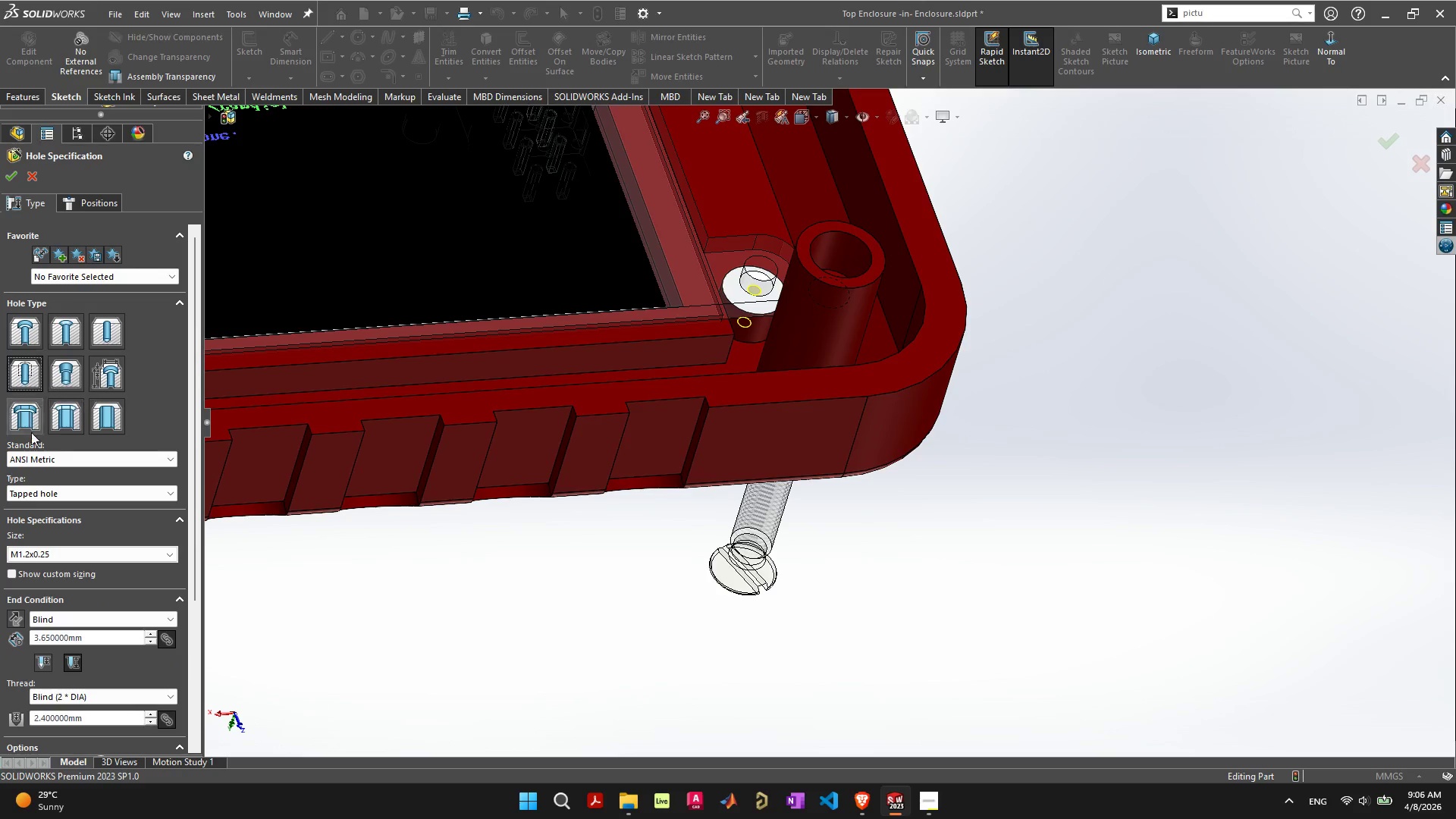 
left_click([64, 460])
 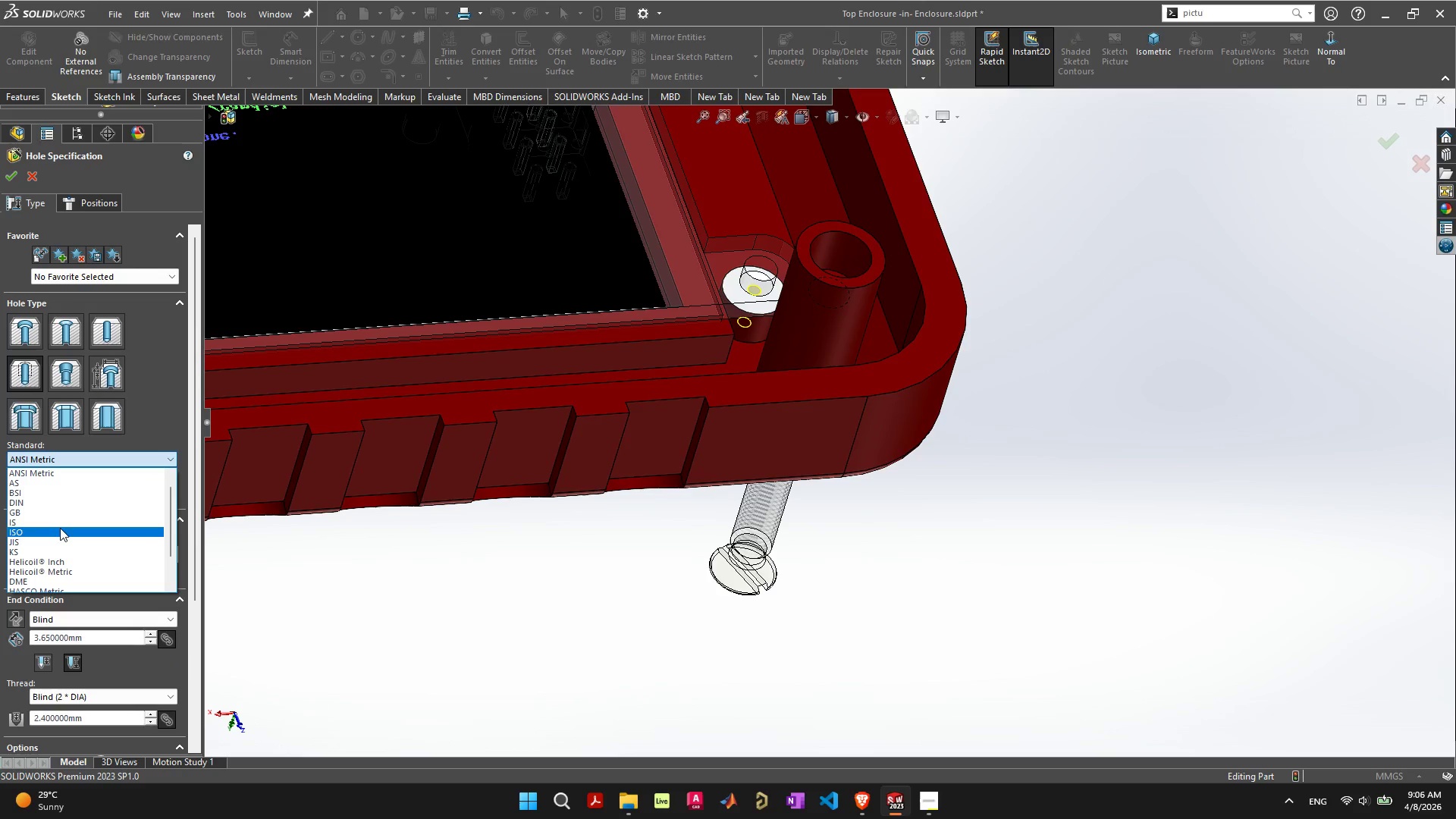 
left_click([58, 535])
 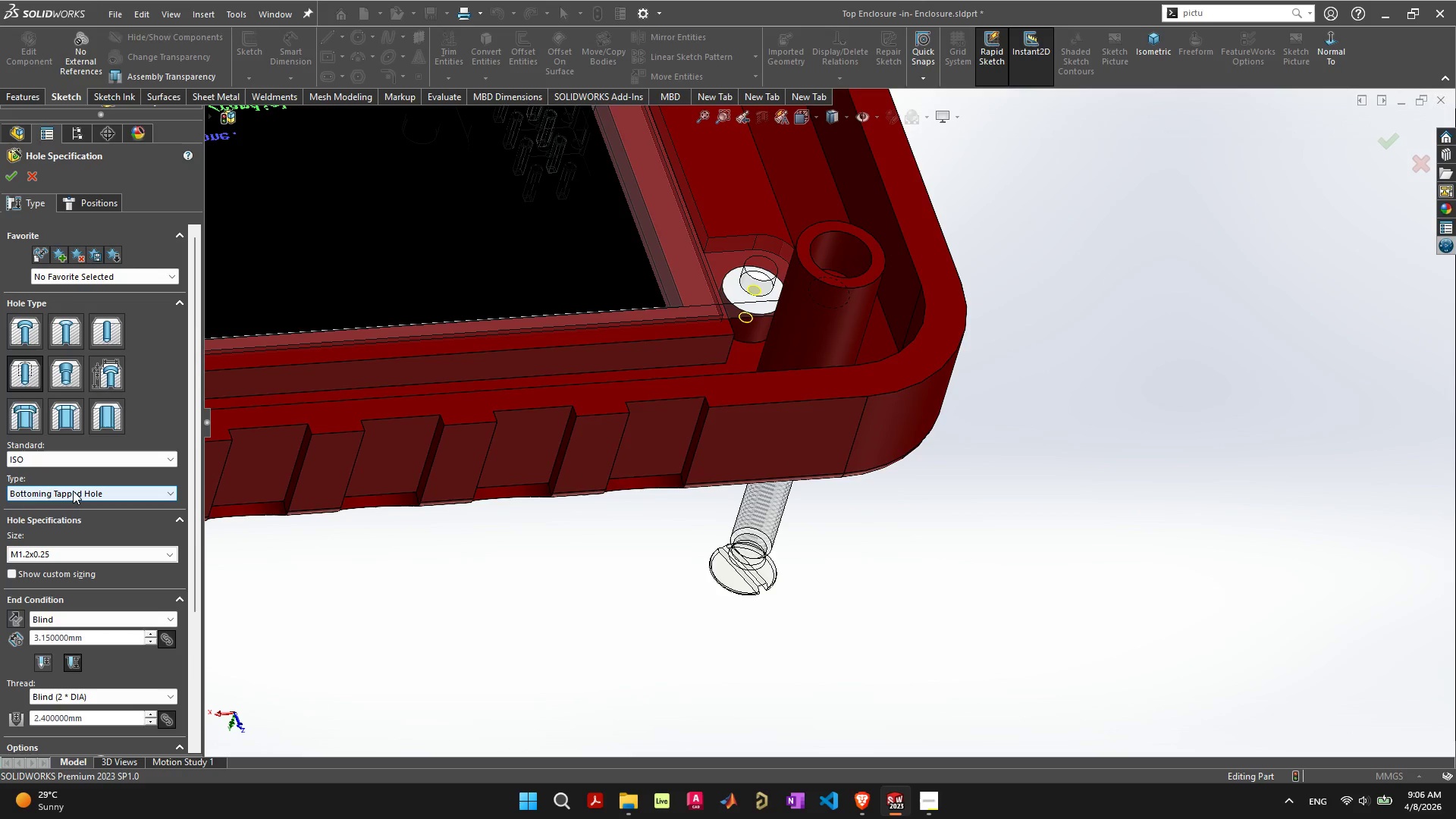 
left_click([73, 491])
 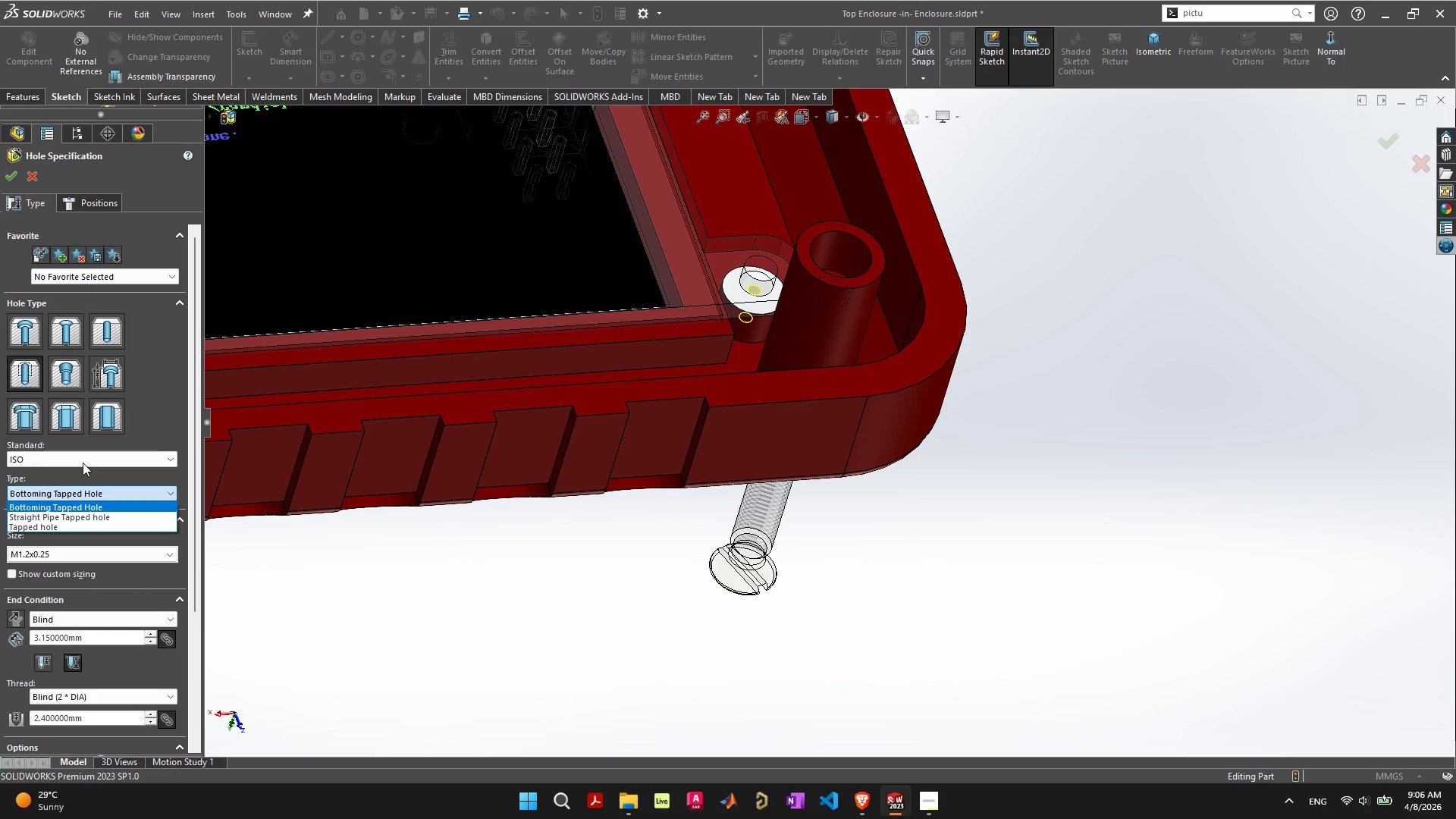 
double_click([83, 463])
 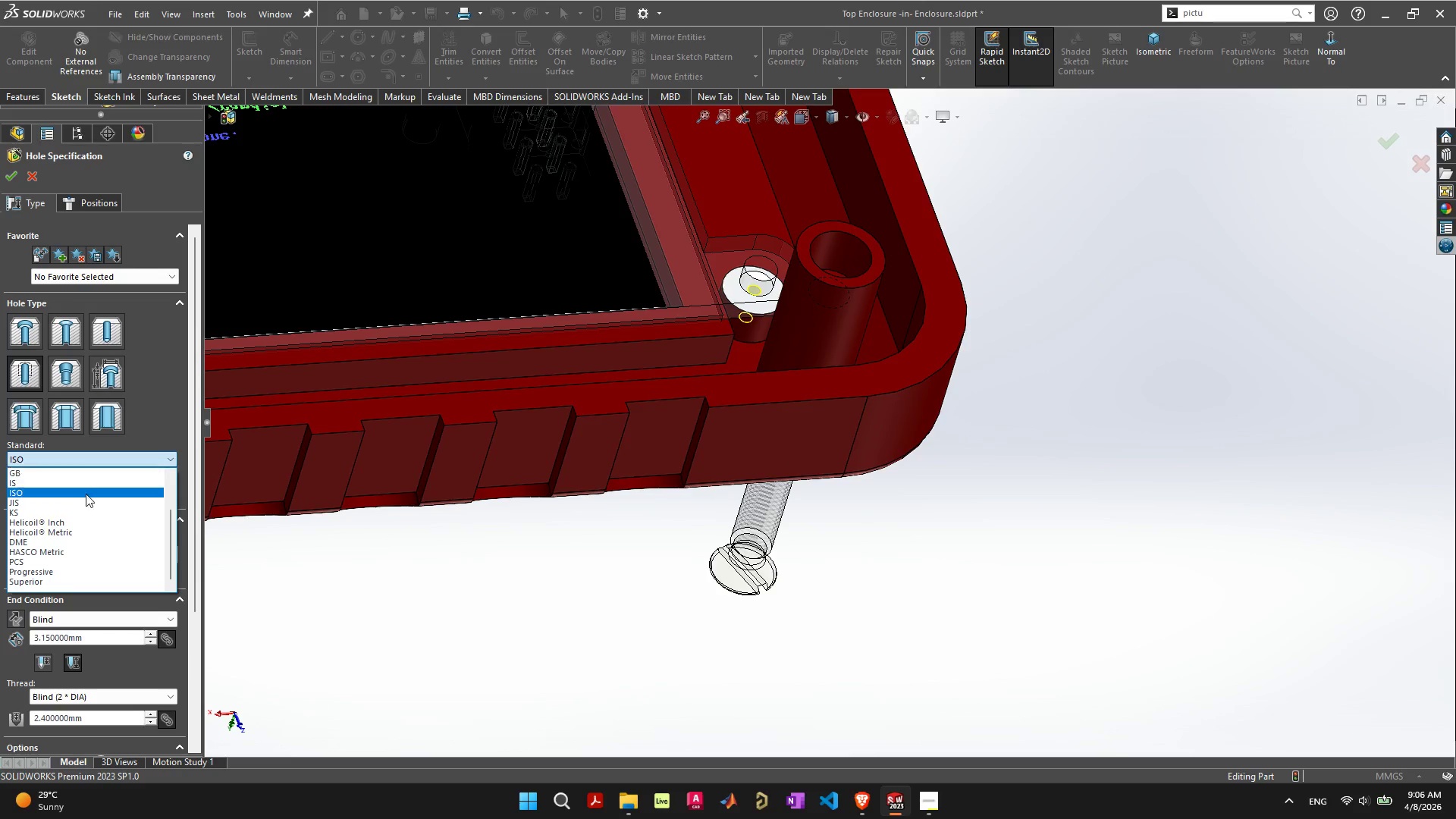 
scroll: coordinate [87, 504], scroll_direction: up, amount: 7.0
 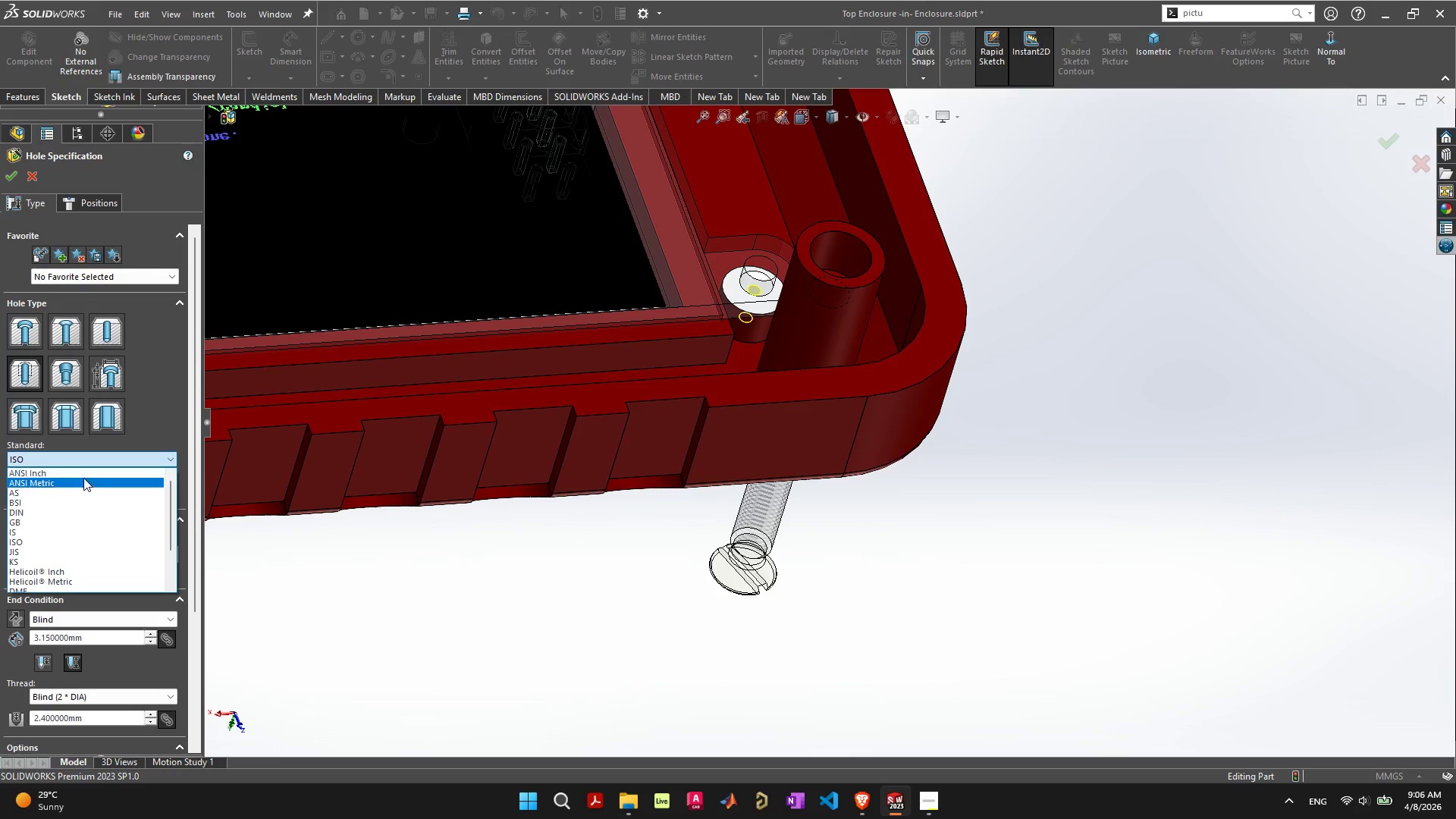 
left_click([83, 484])
 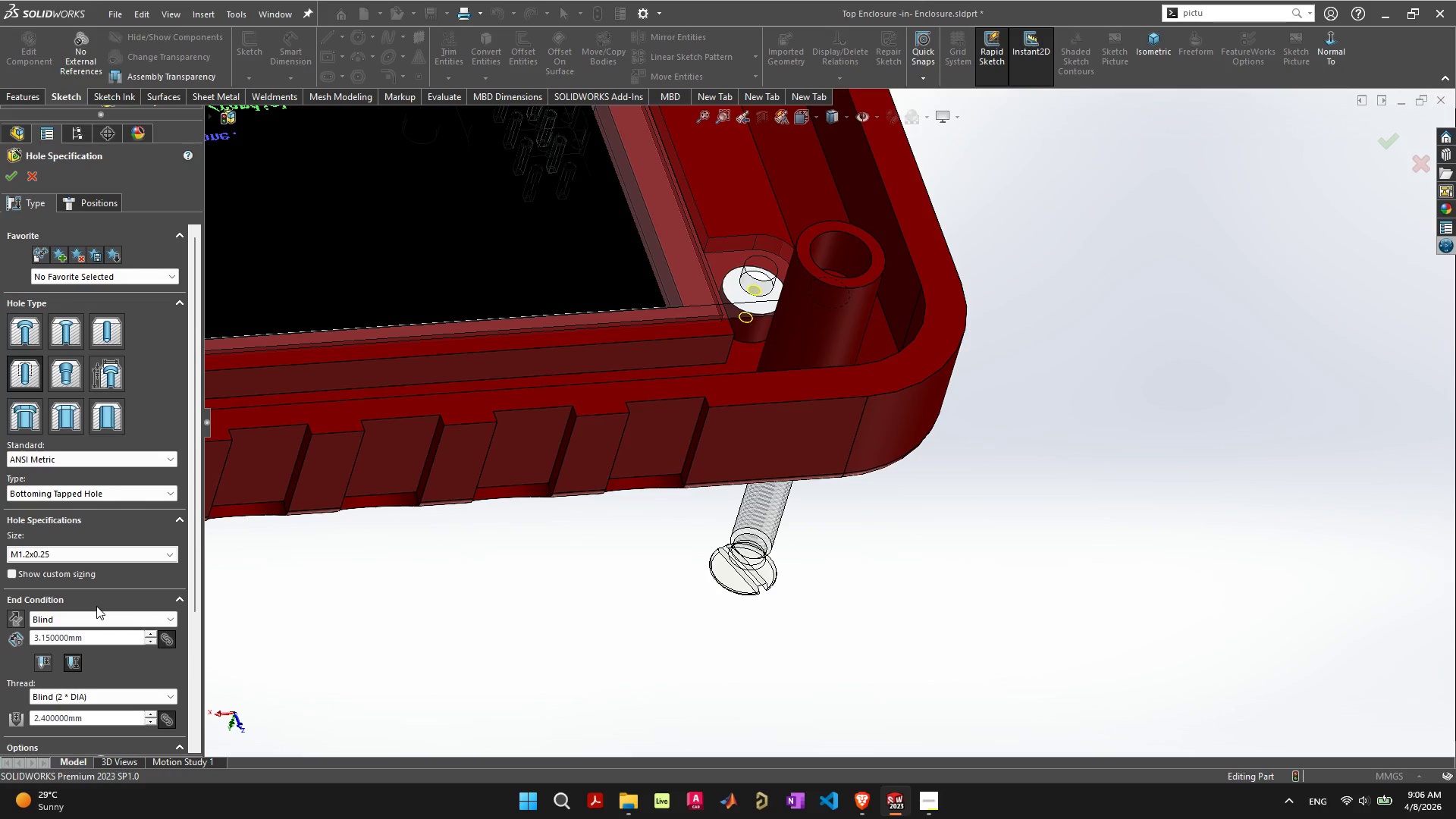 
left_click([122, 612])
 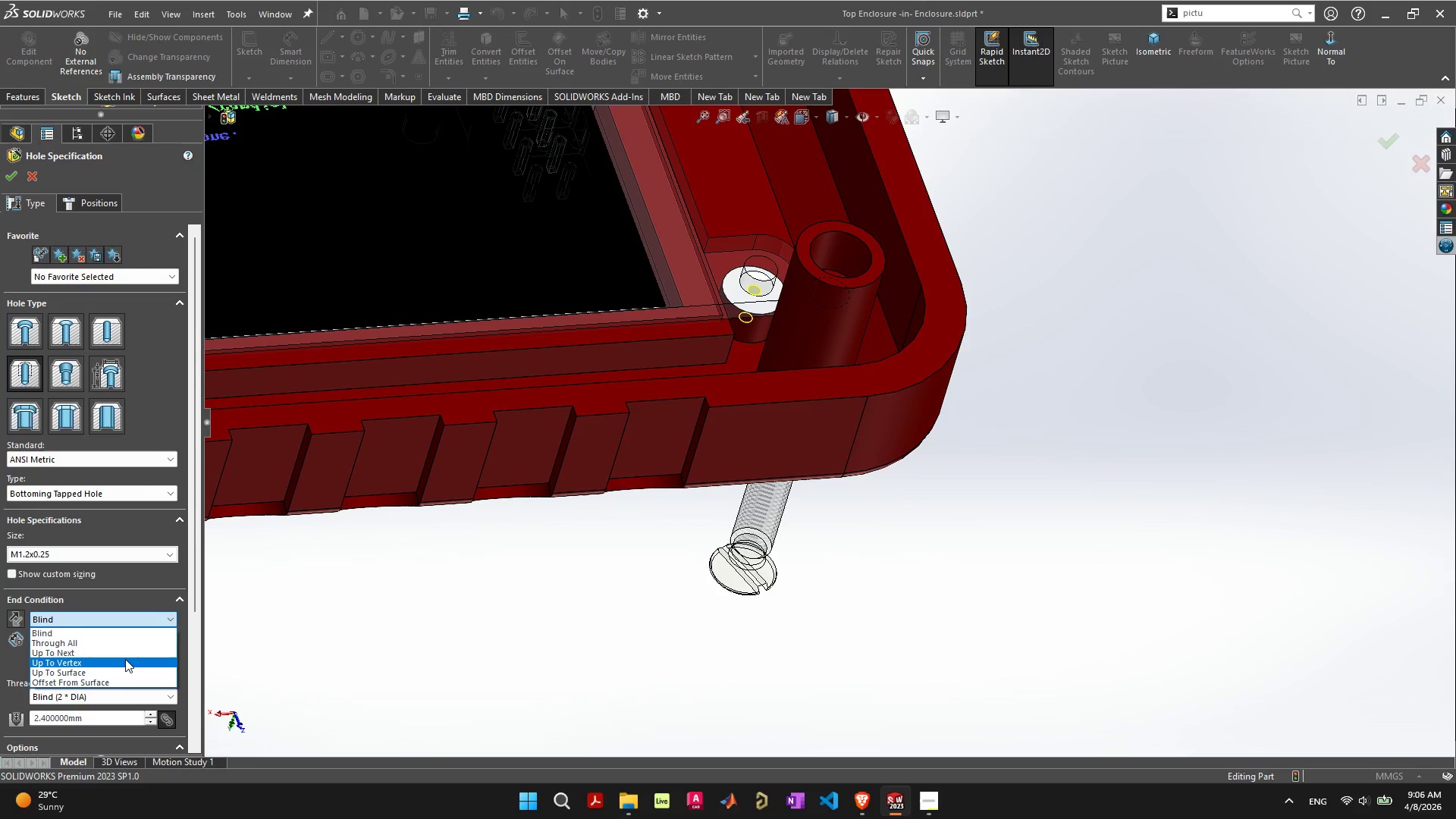 
left_click([125, 659])
 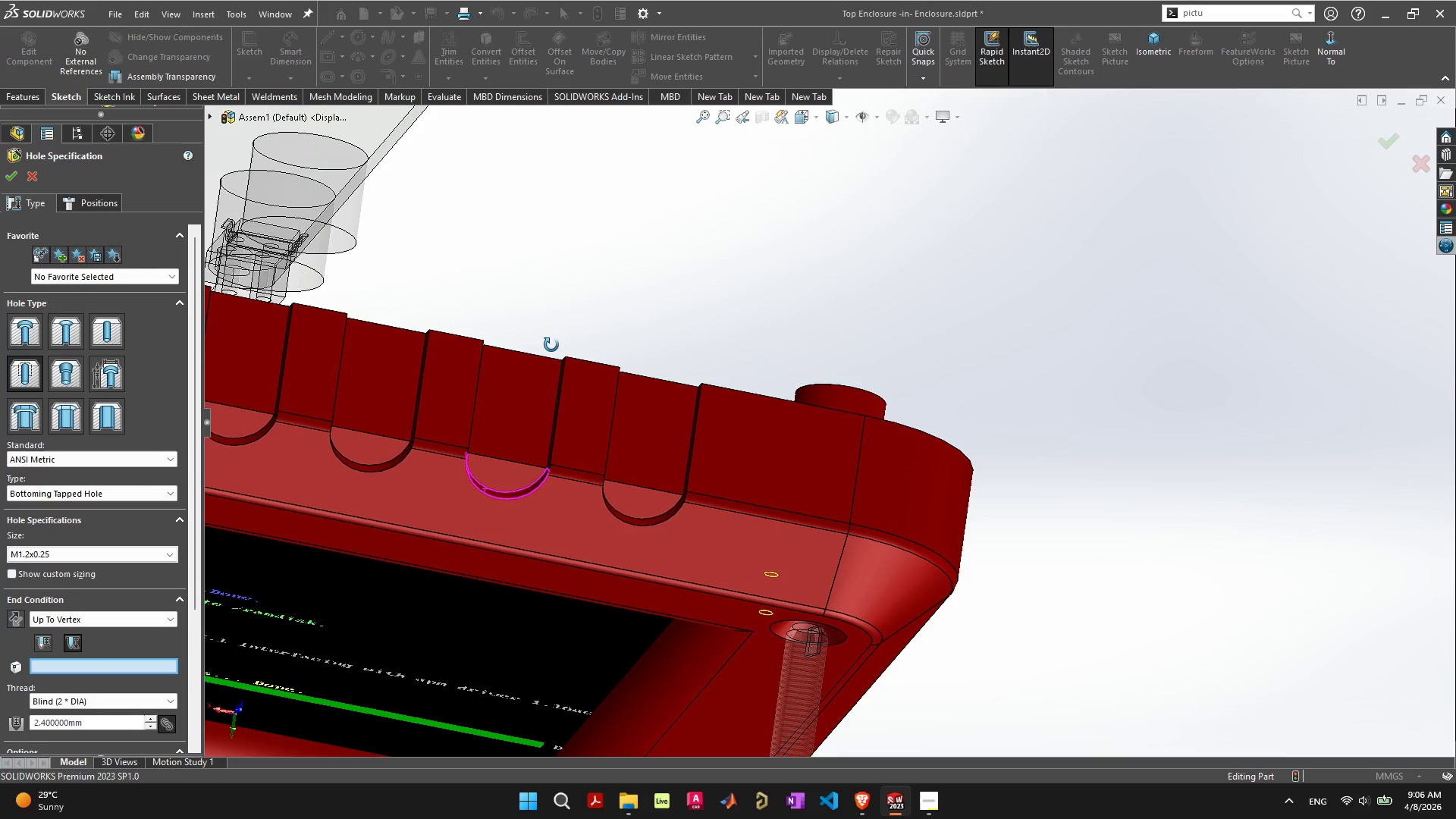 
wait(14.52)
 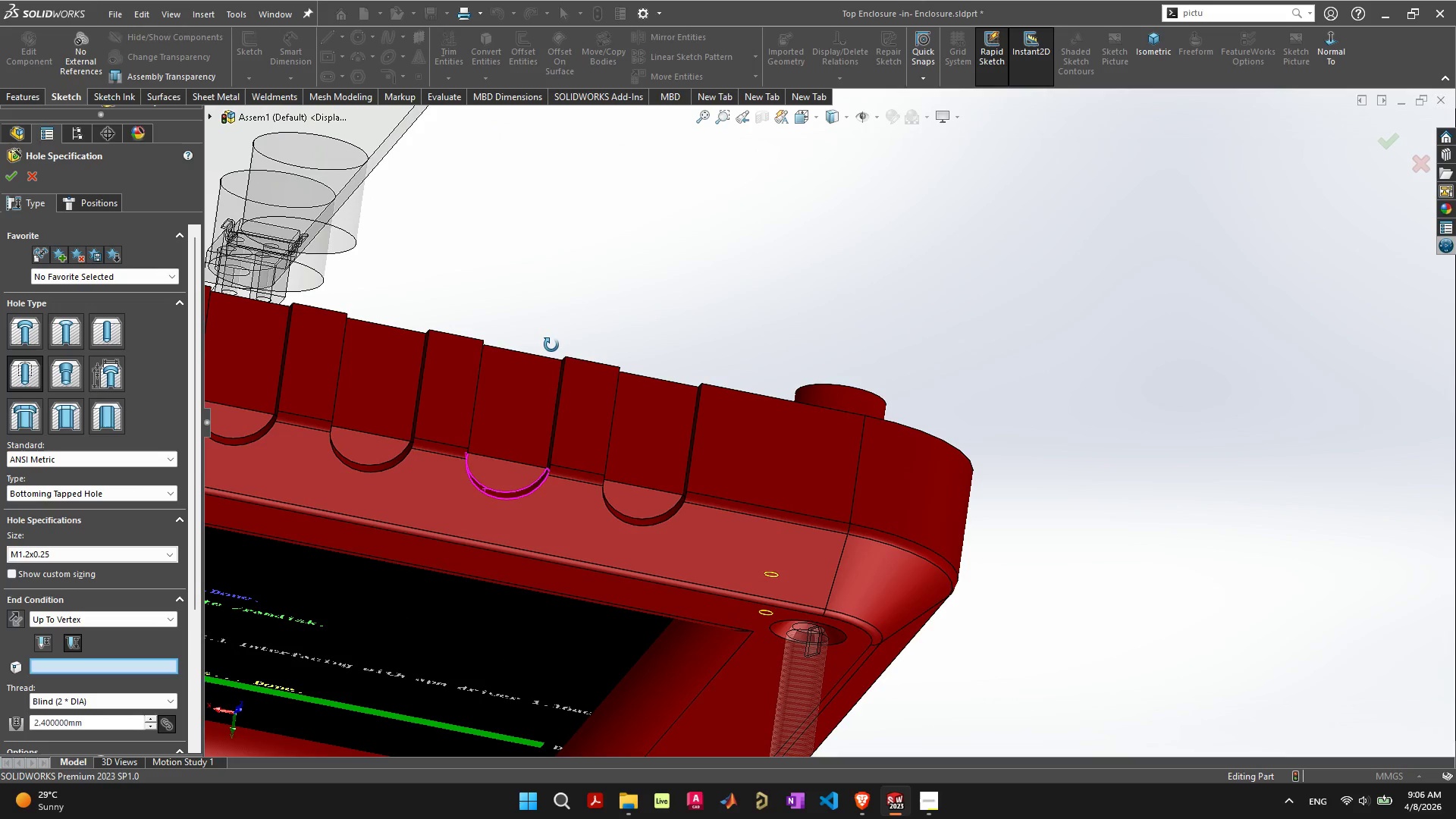 
left_click([97, 324])
 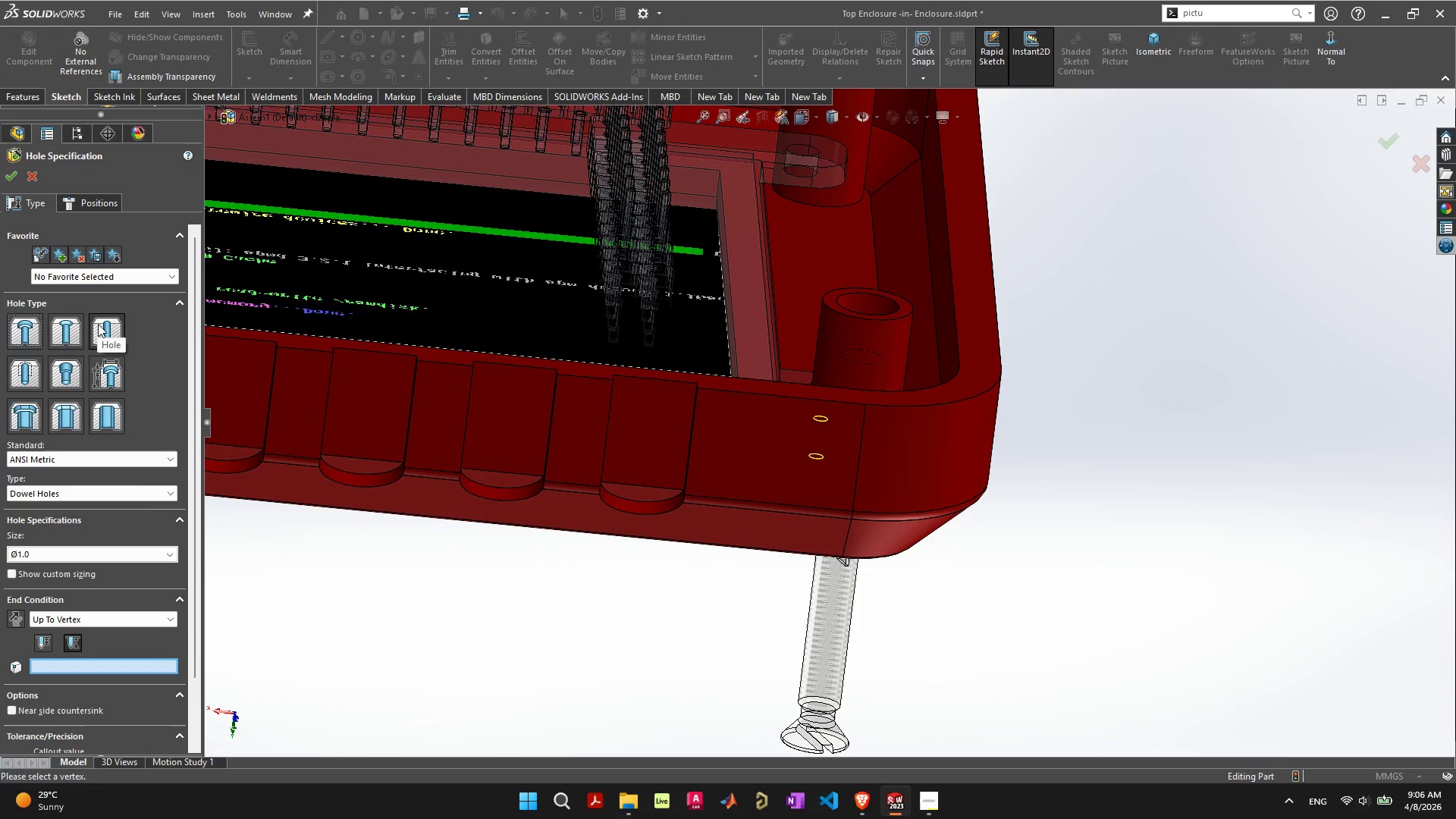 
mouse_move([124, 504])
 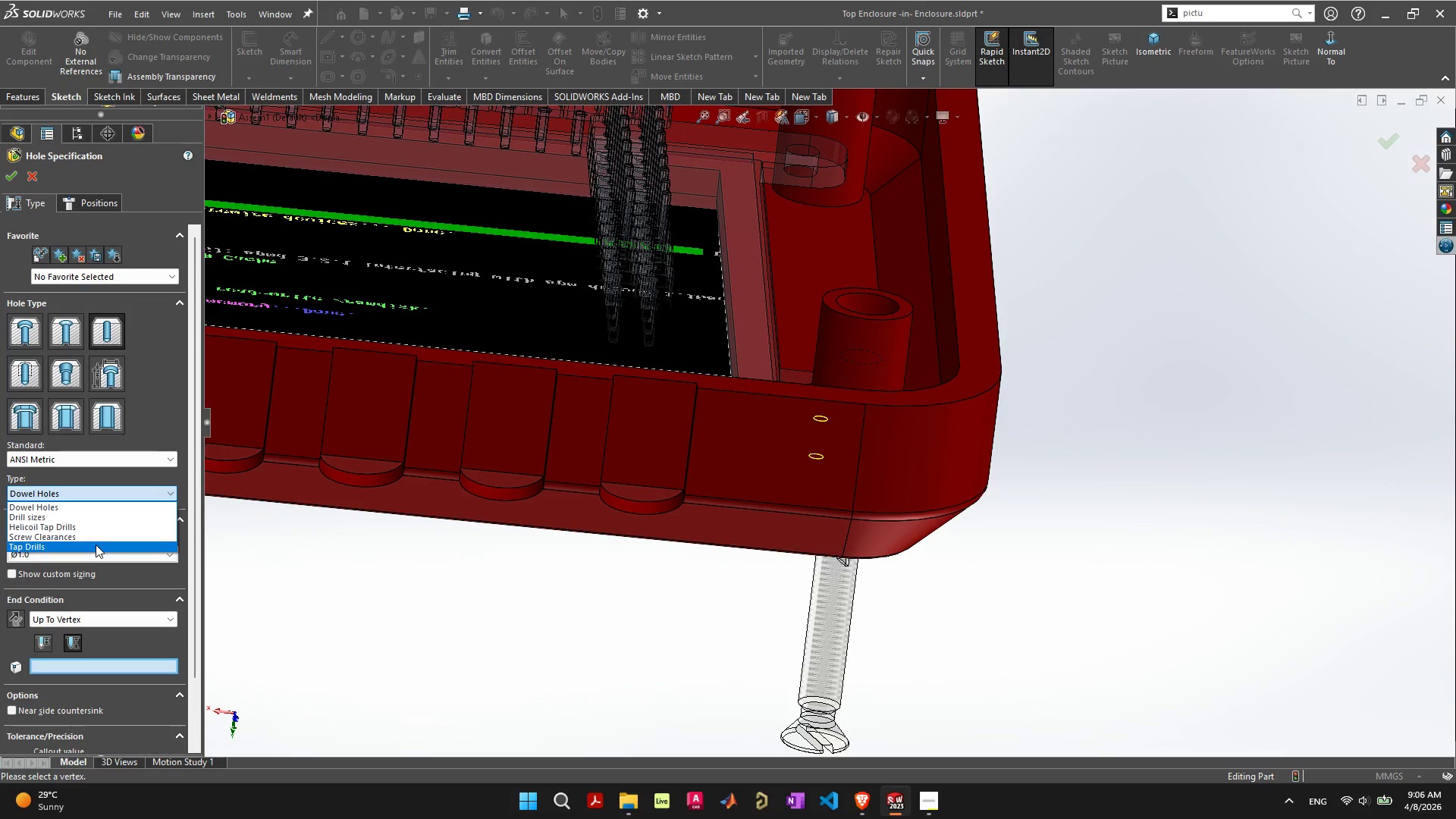 
left_click([96, 544])
 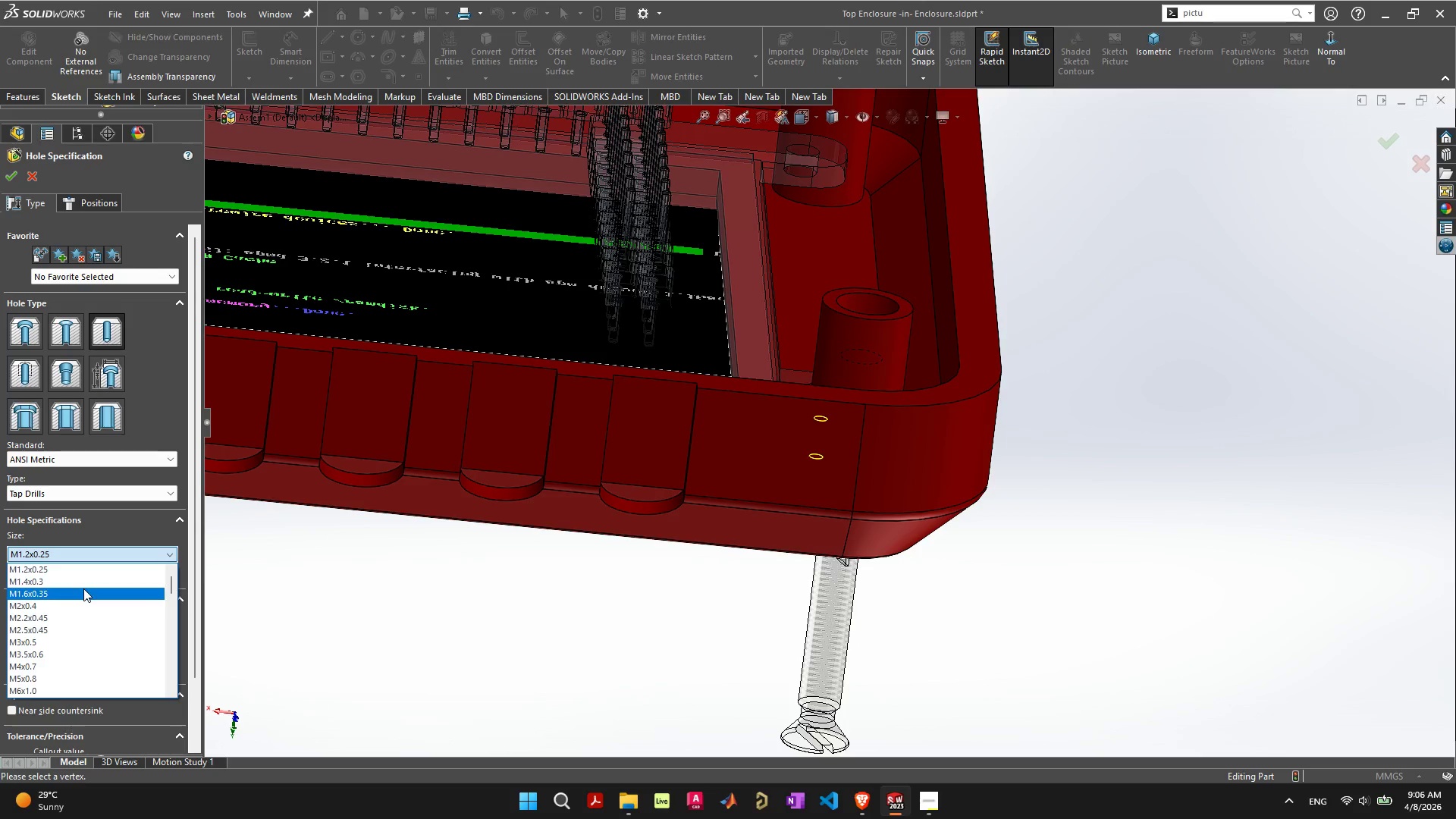 
left_click([79, 645])
 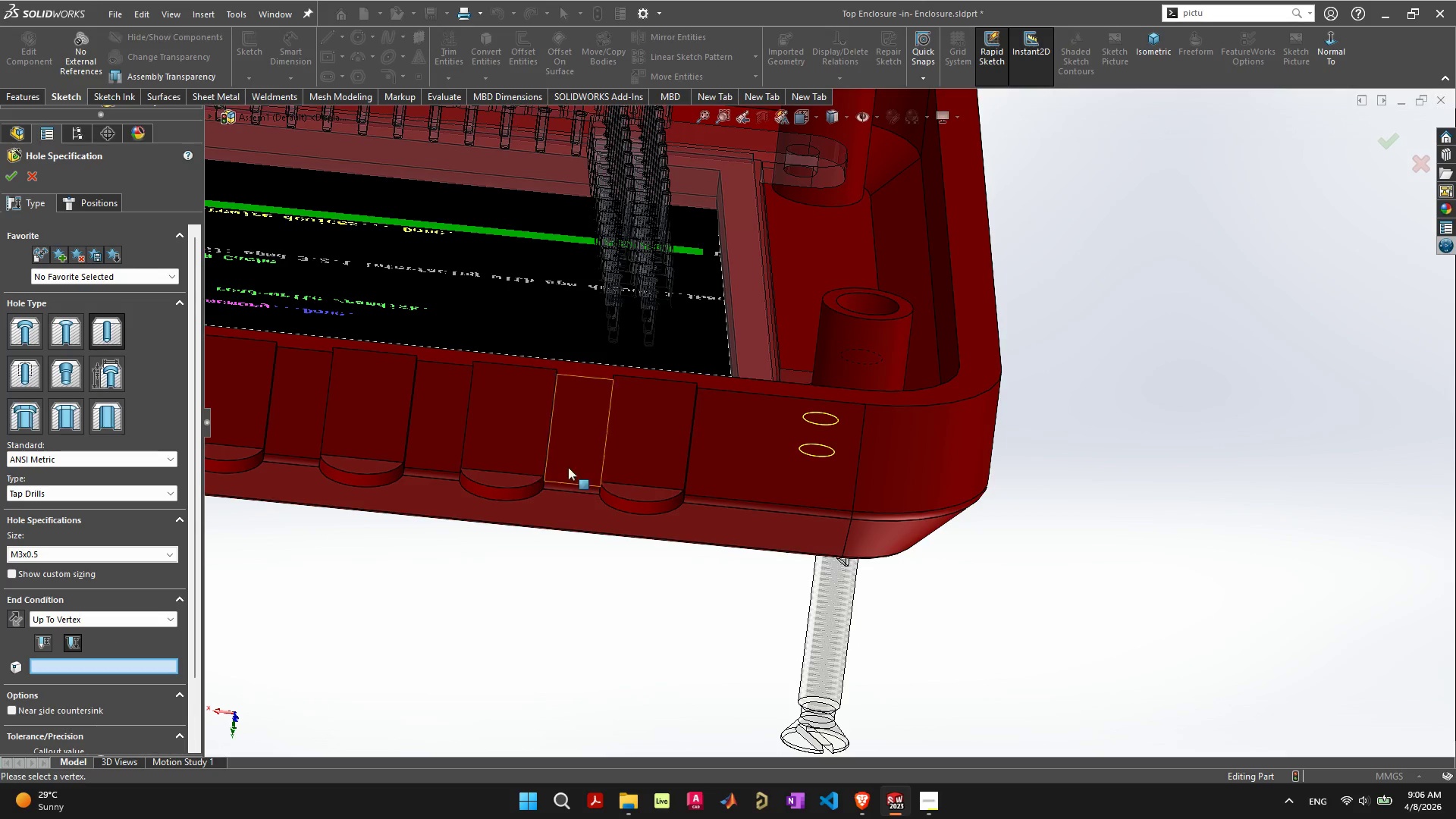 
scroll: coordinate [611, 469], scroll_direction: down, amount: 1.0
 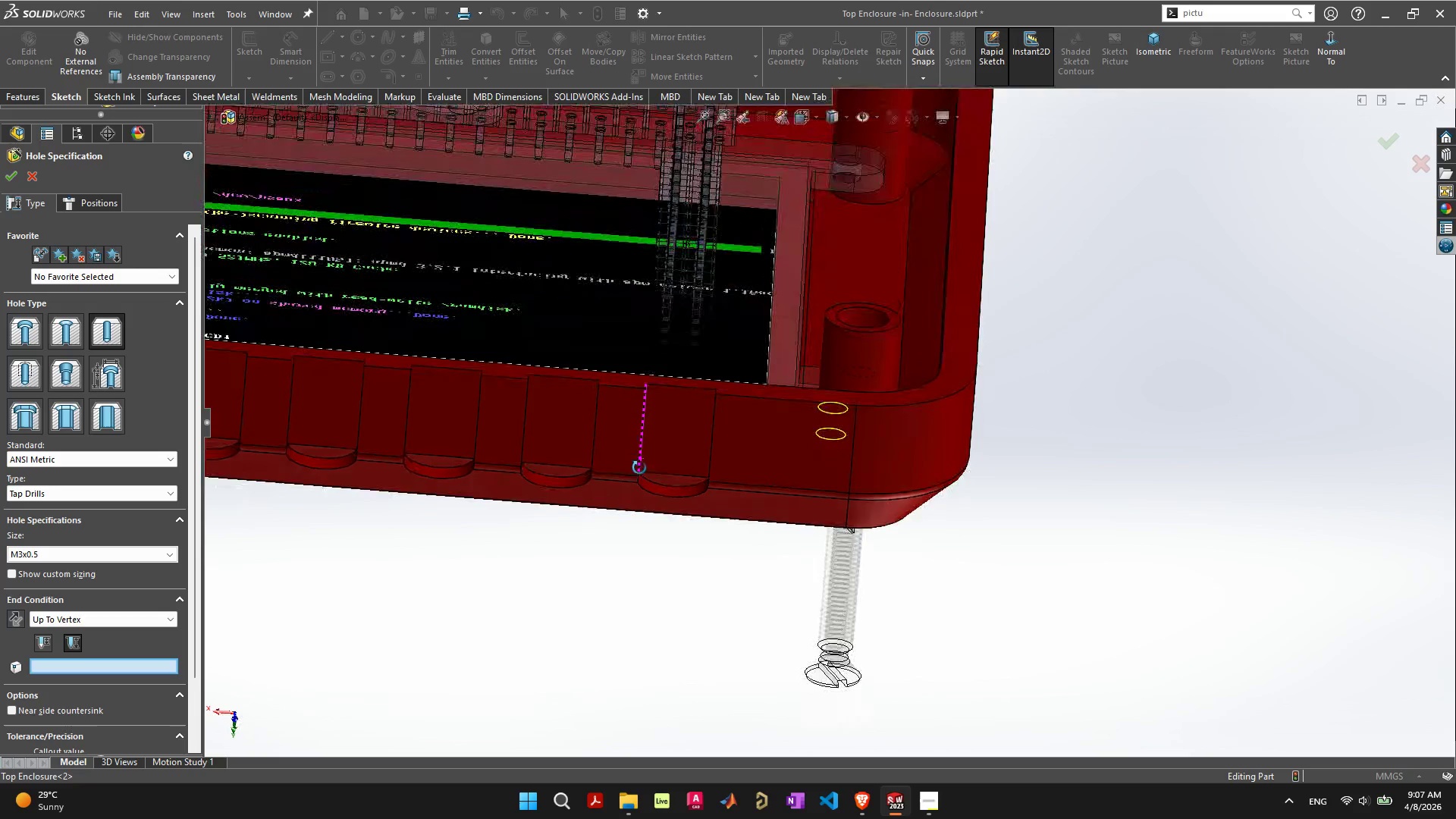 
wait(6.41)
 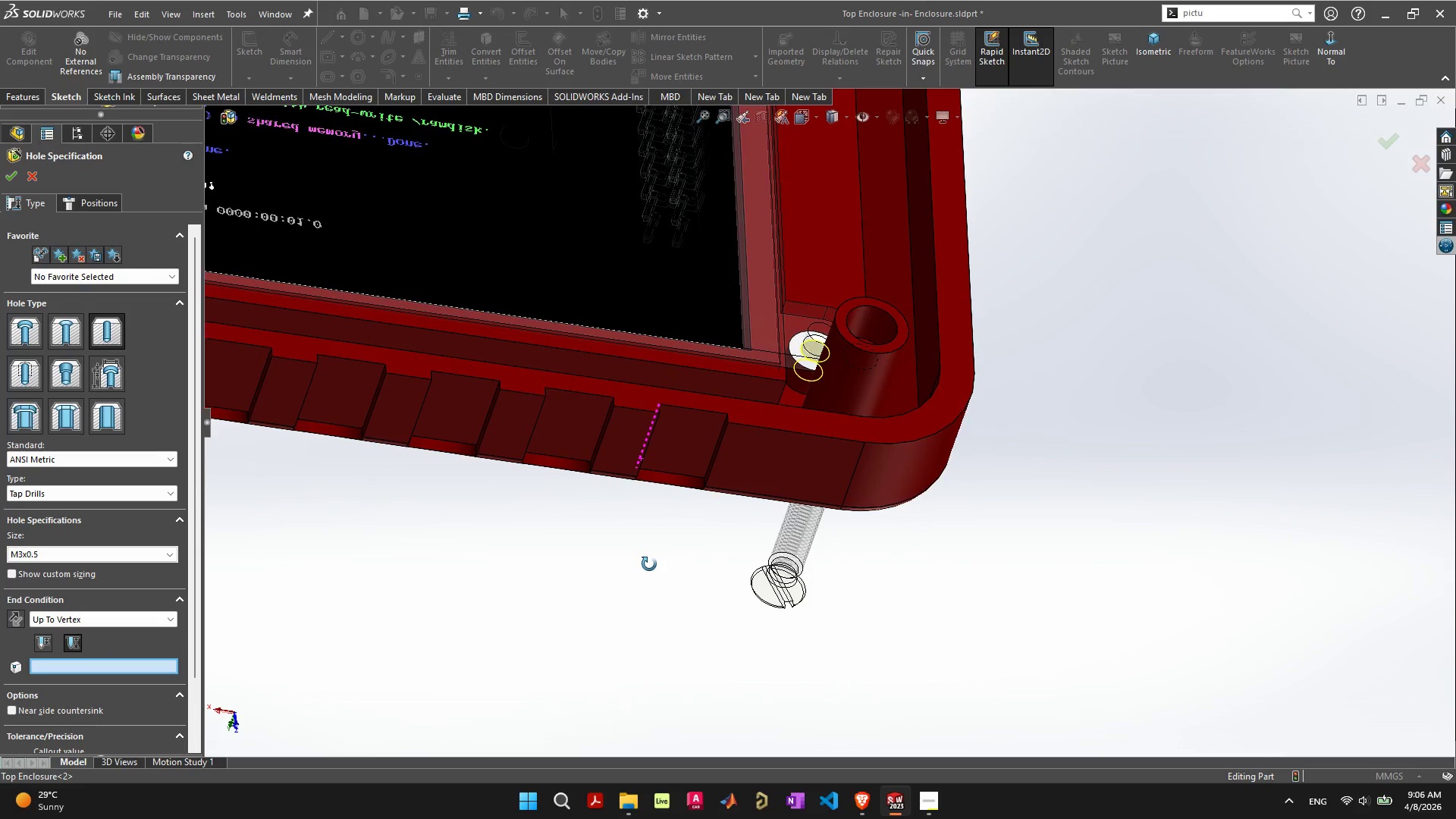 
left_click([11, 169])
 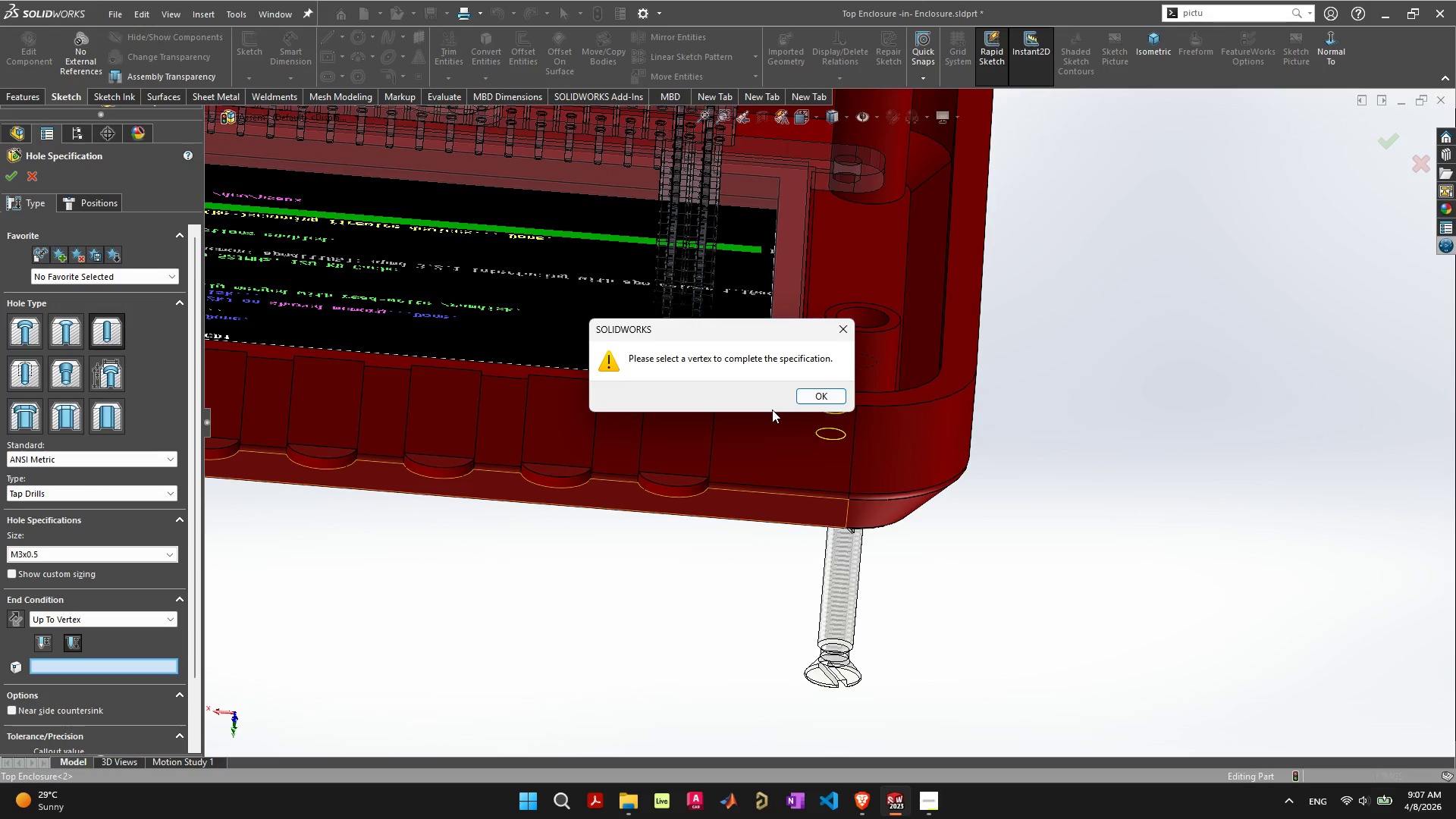 
left_click([812, 398])
 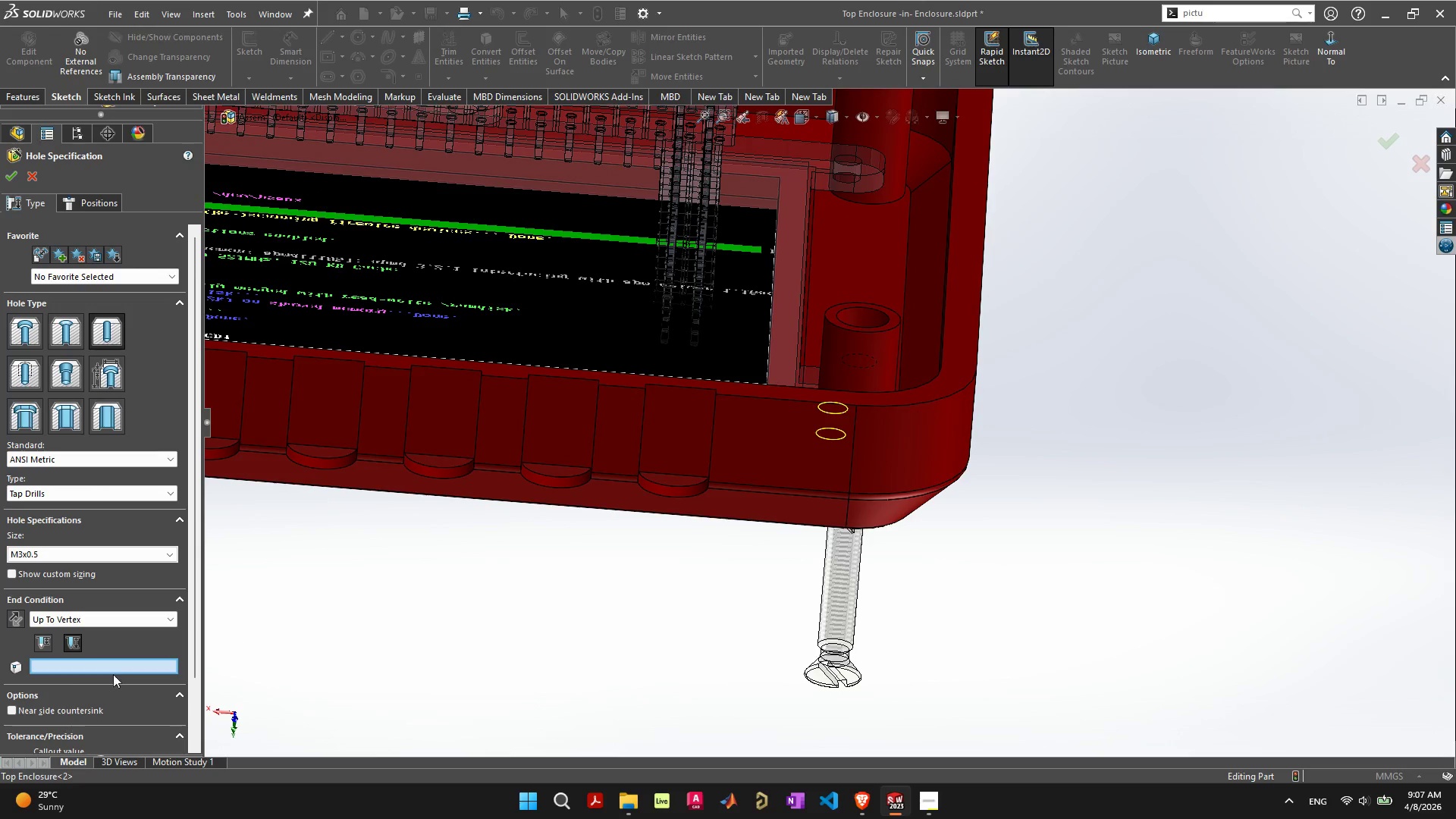 
left_click([83, 618])
 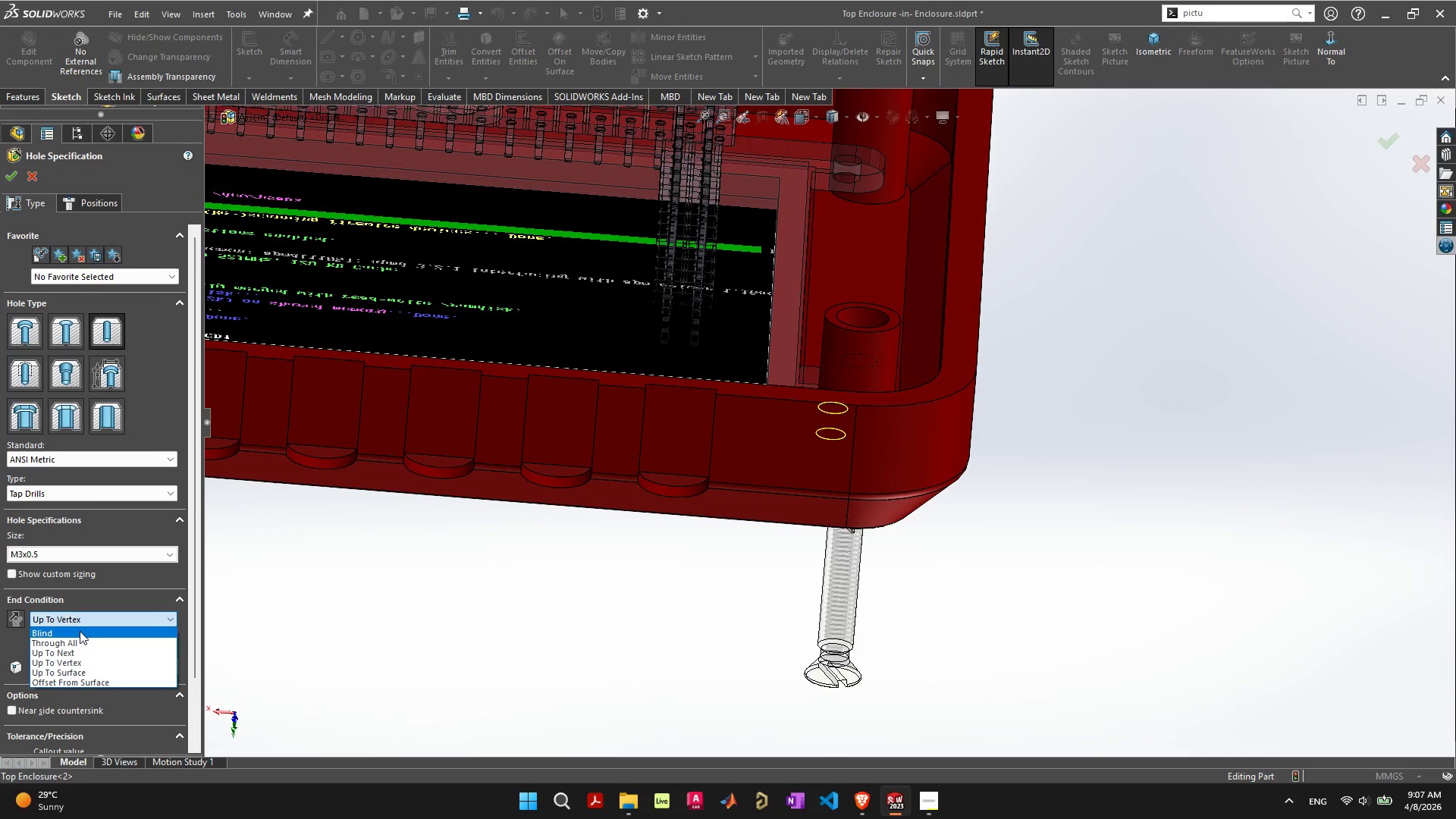 
left_click([80, 631])
 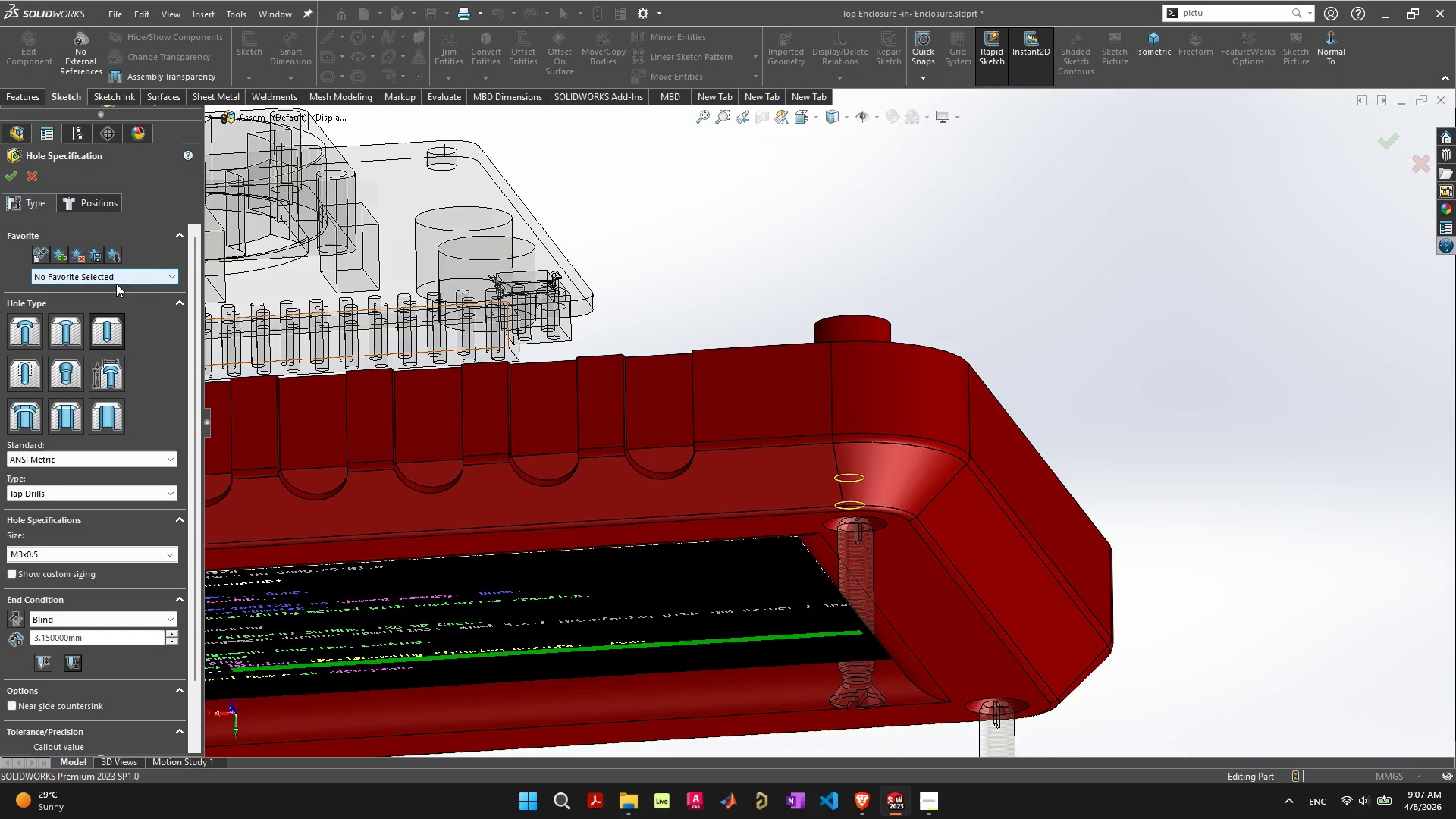 
left_click([12, 175])
 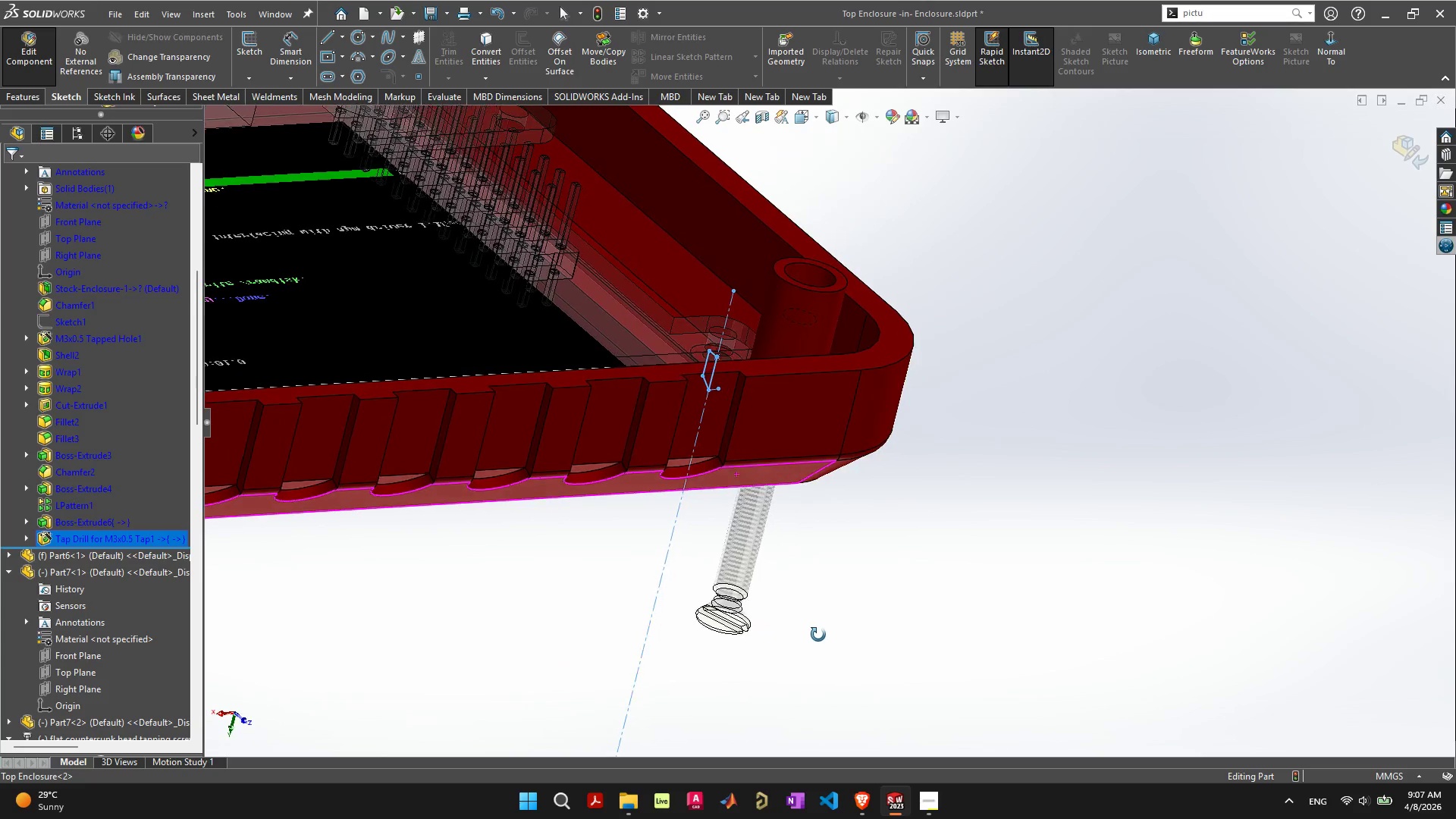 
scroll: coordinate [693, 585], scroll_direction: down, amount: 6.0
 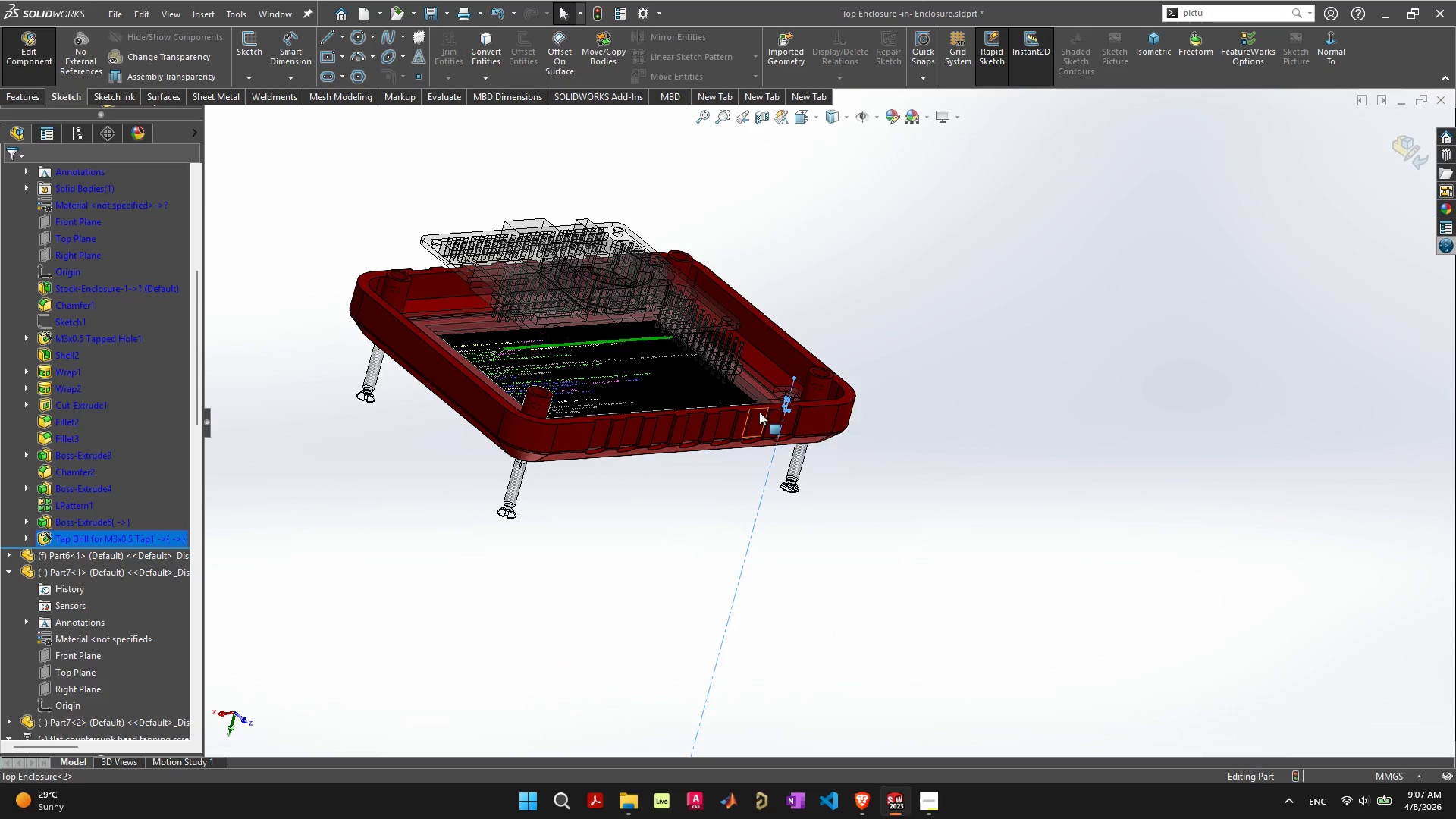 
scroll: coordinate [758, 413], scroll_direction: up, amount: 3.0
 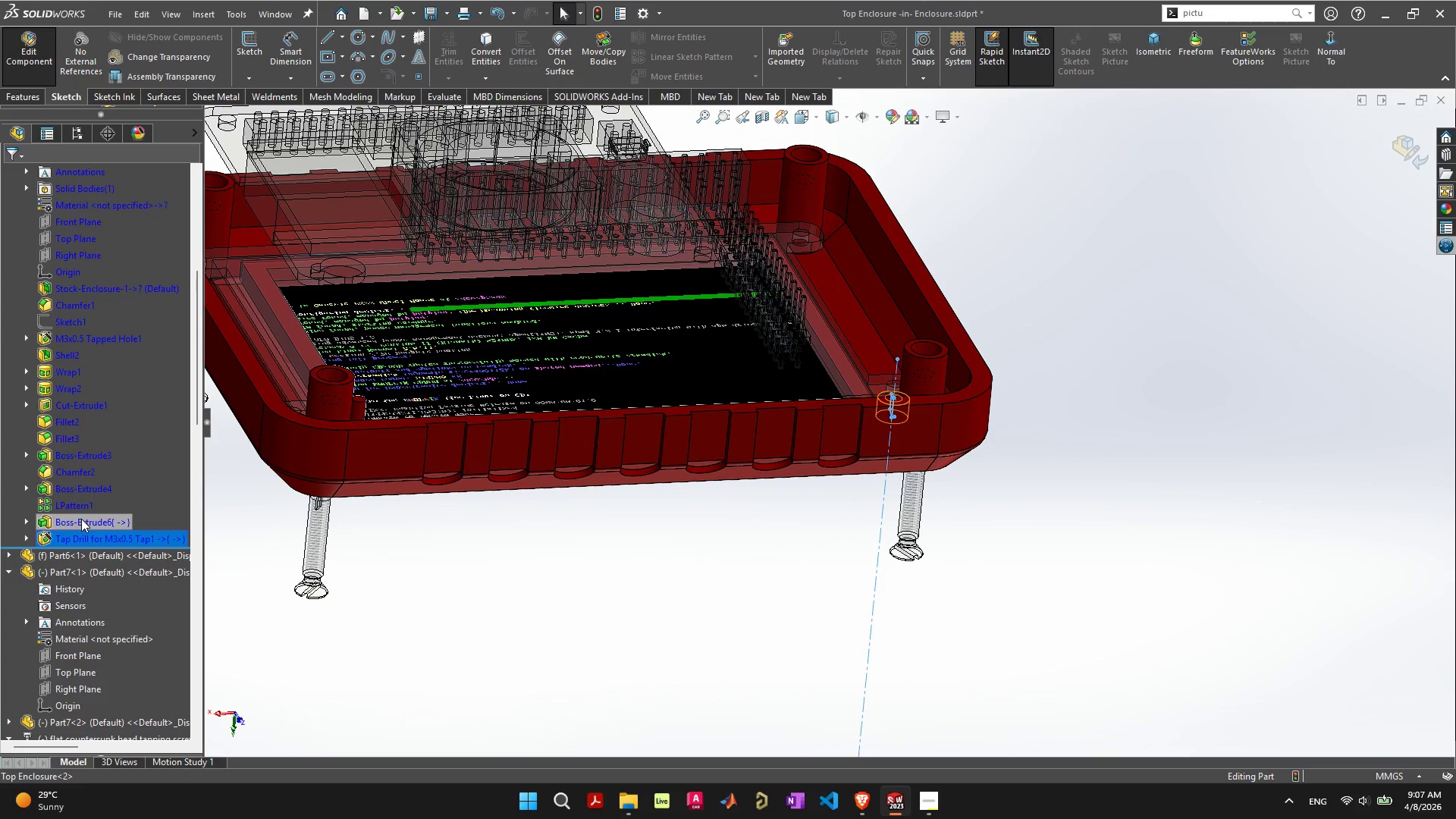 
left_click([81, 519])
 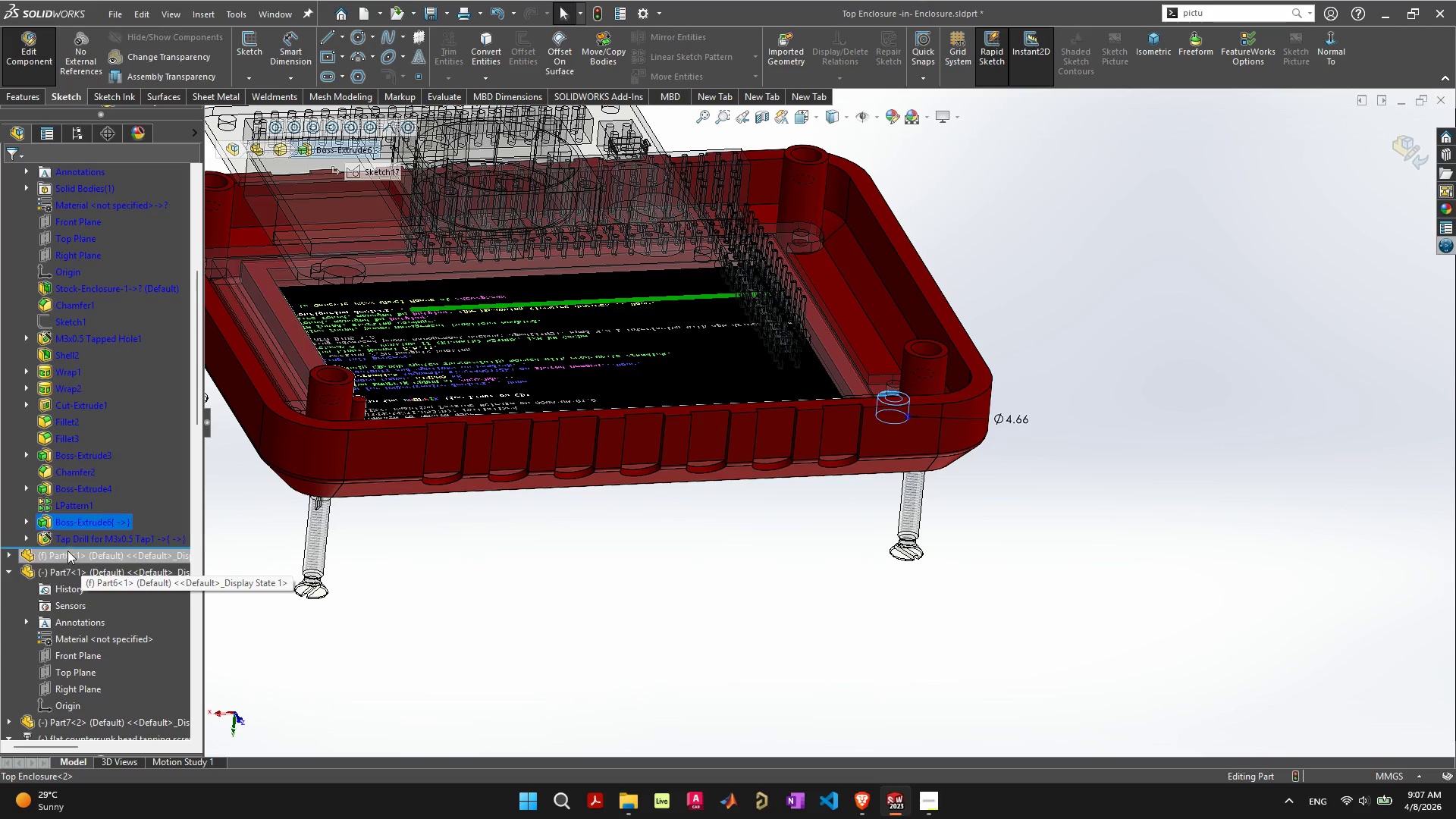 
hold_key(key=ShiftLeft, duration=0.94)
left_click([67, 541])
 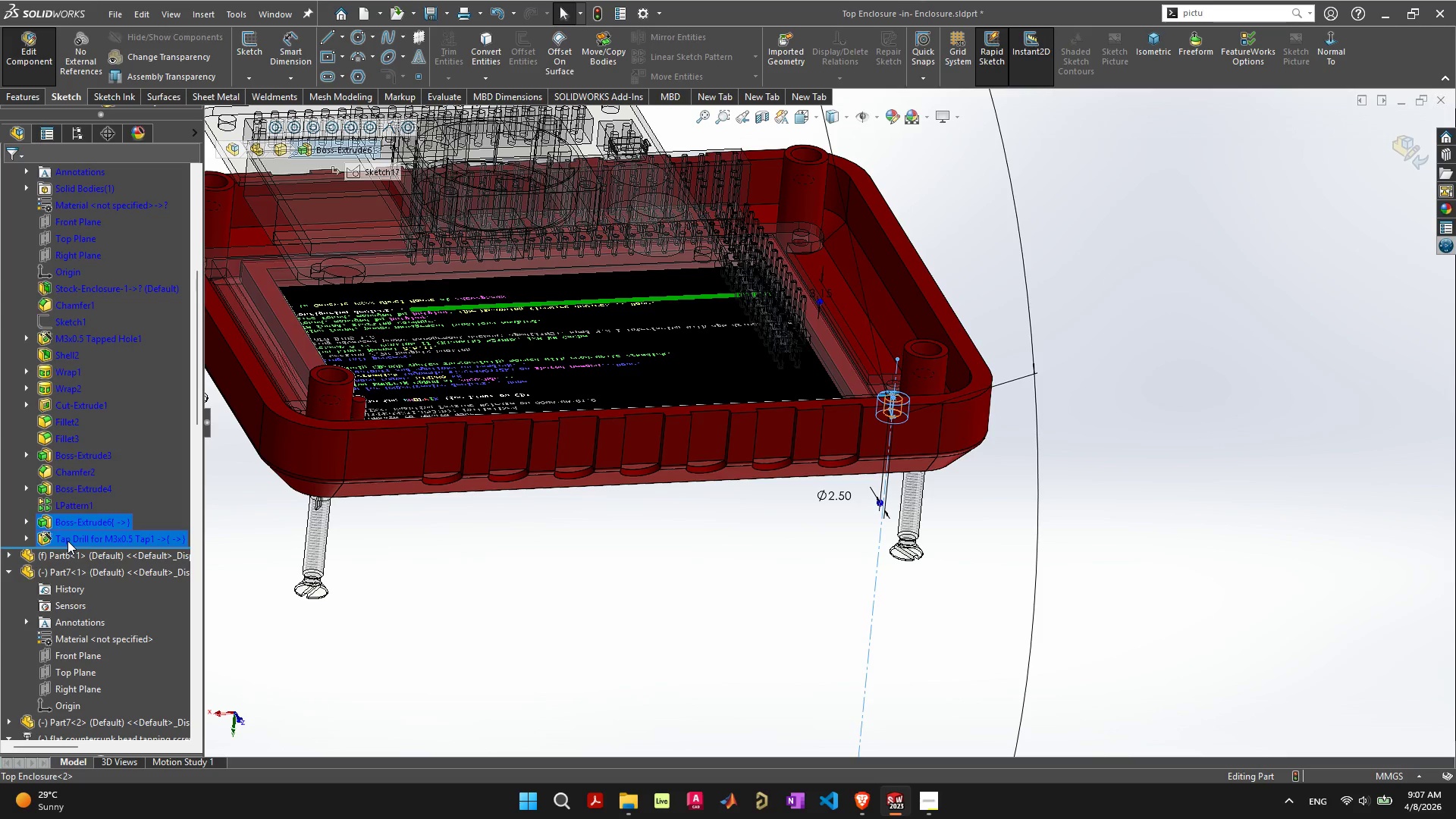 
hold_key(key=ShiftLeft, duration=7.66)
right_click([67, 541])
 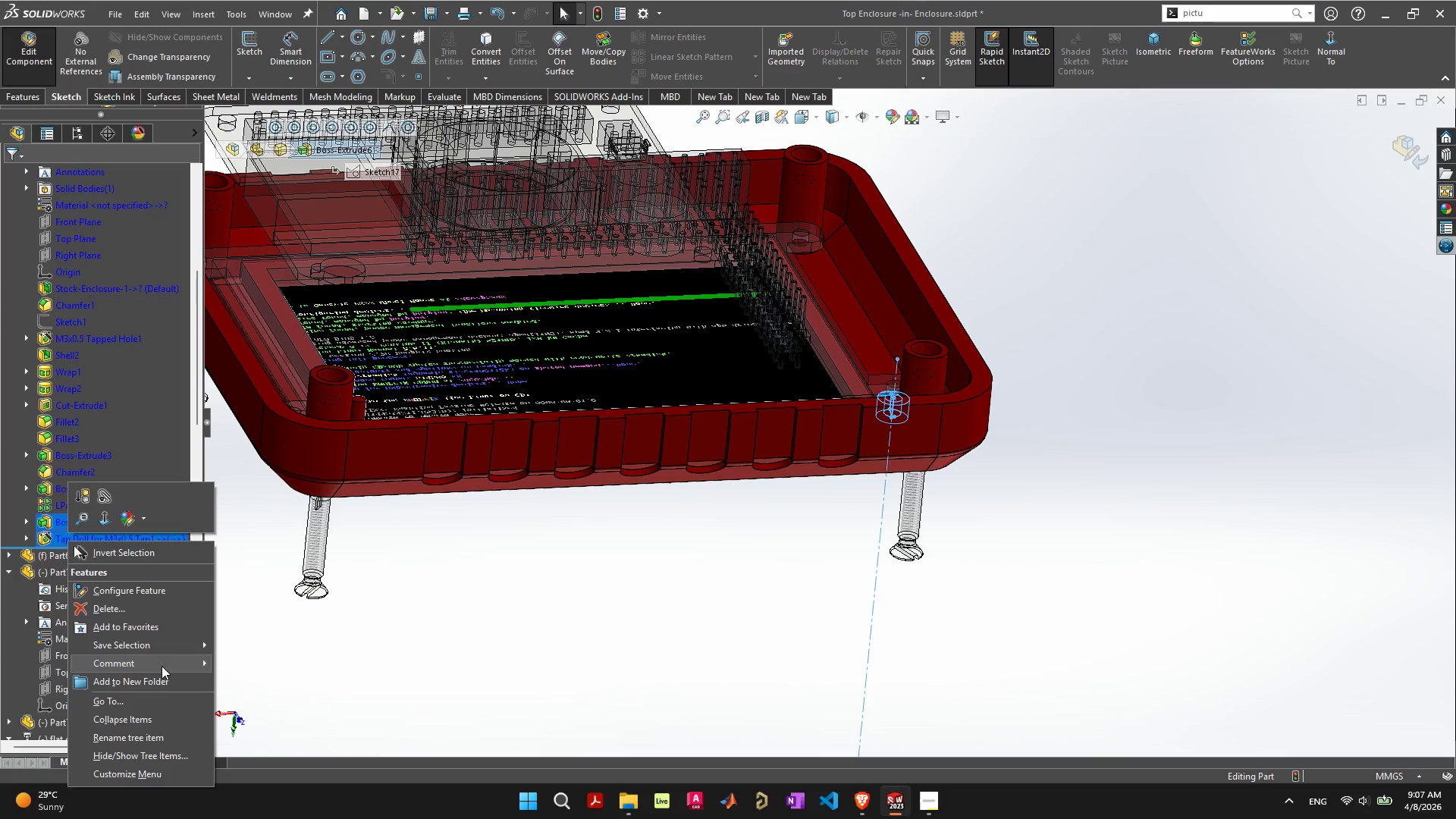 
left_click([170, 687])
 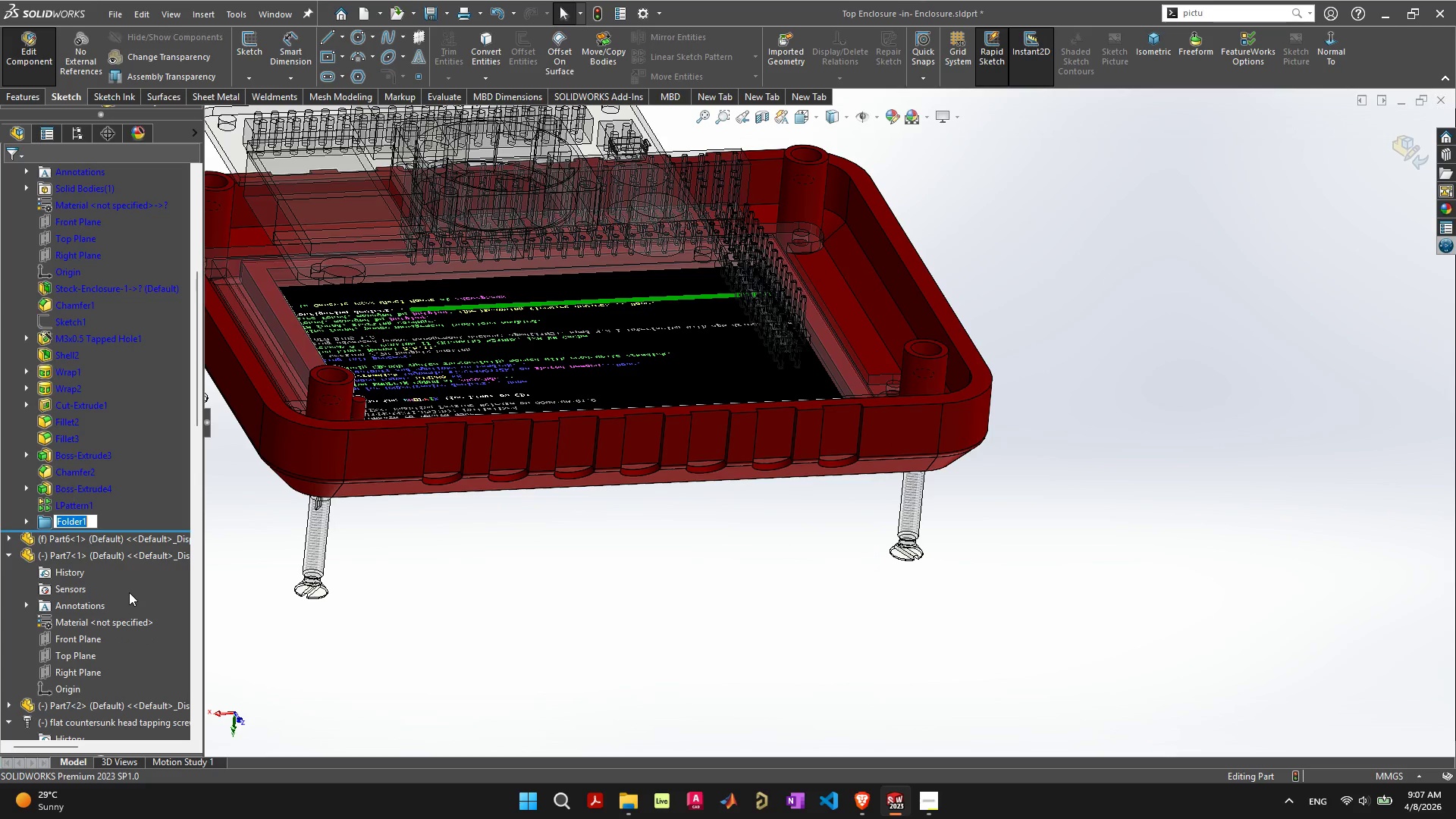 
type(Screen Standoff)
 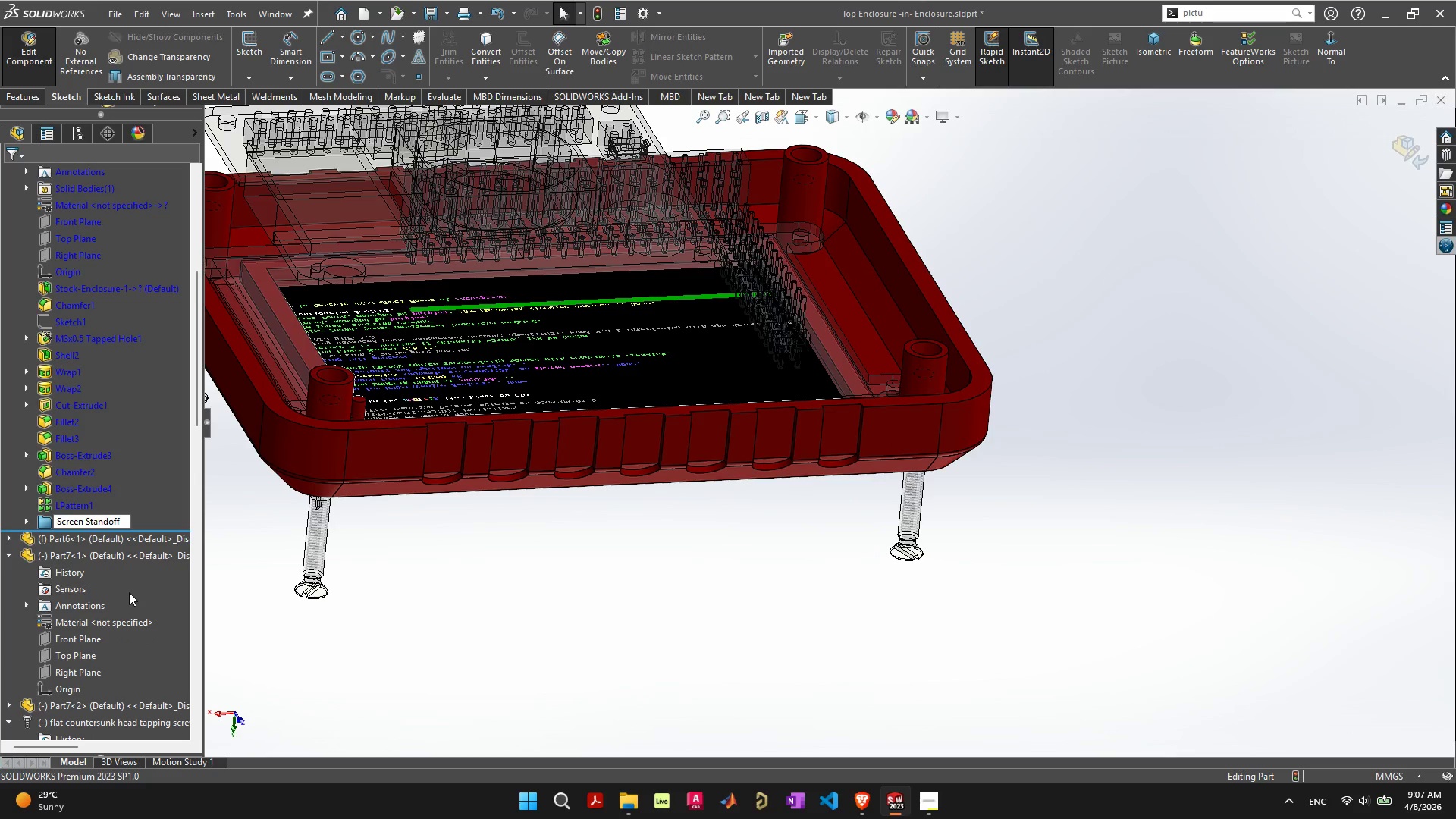 
key(Enter)
 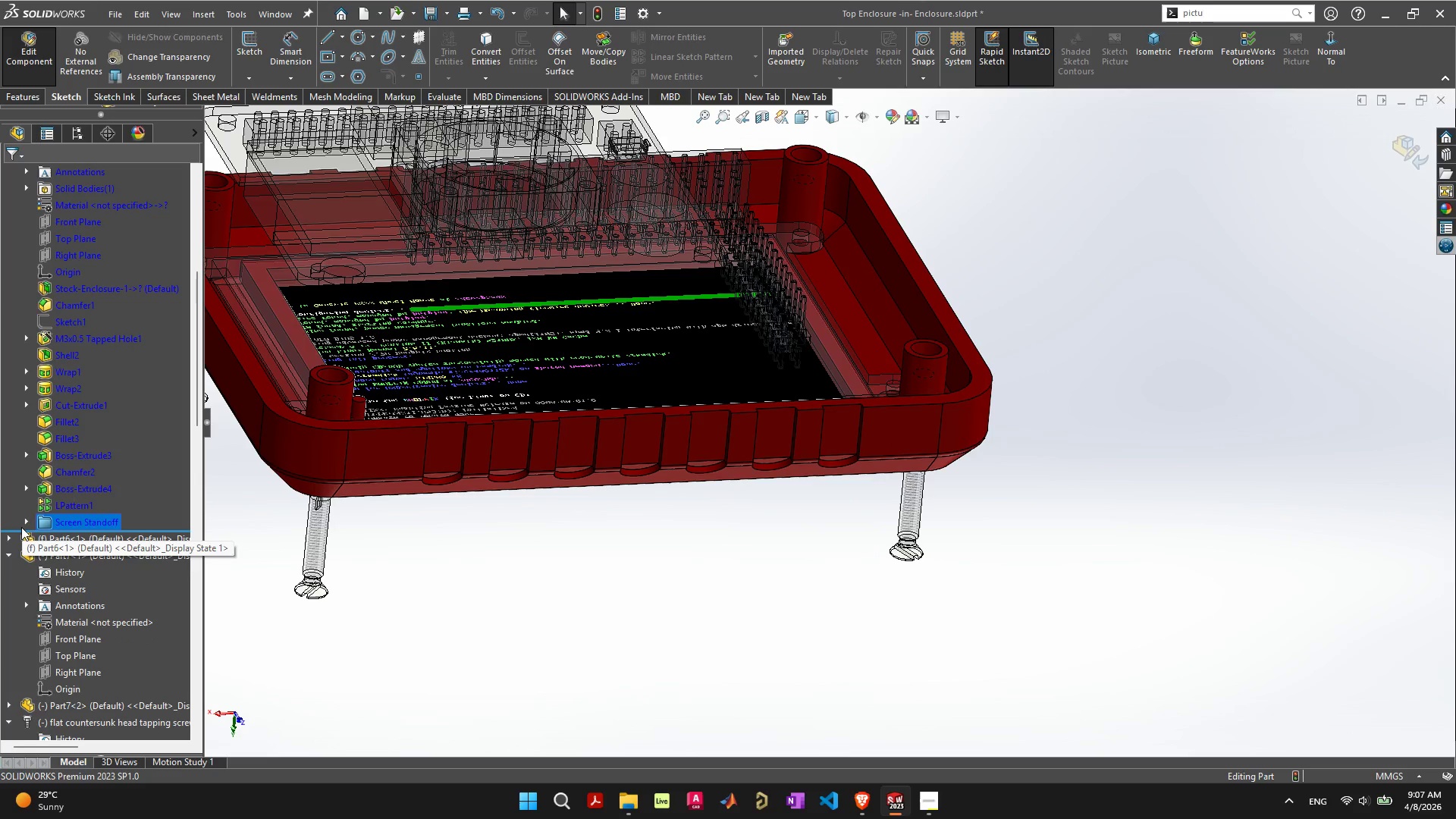 
left_click([25, 523])
 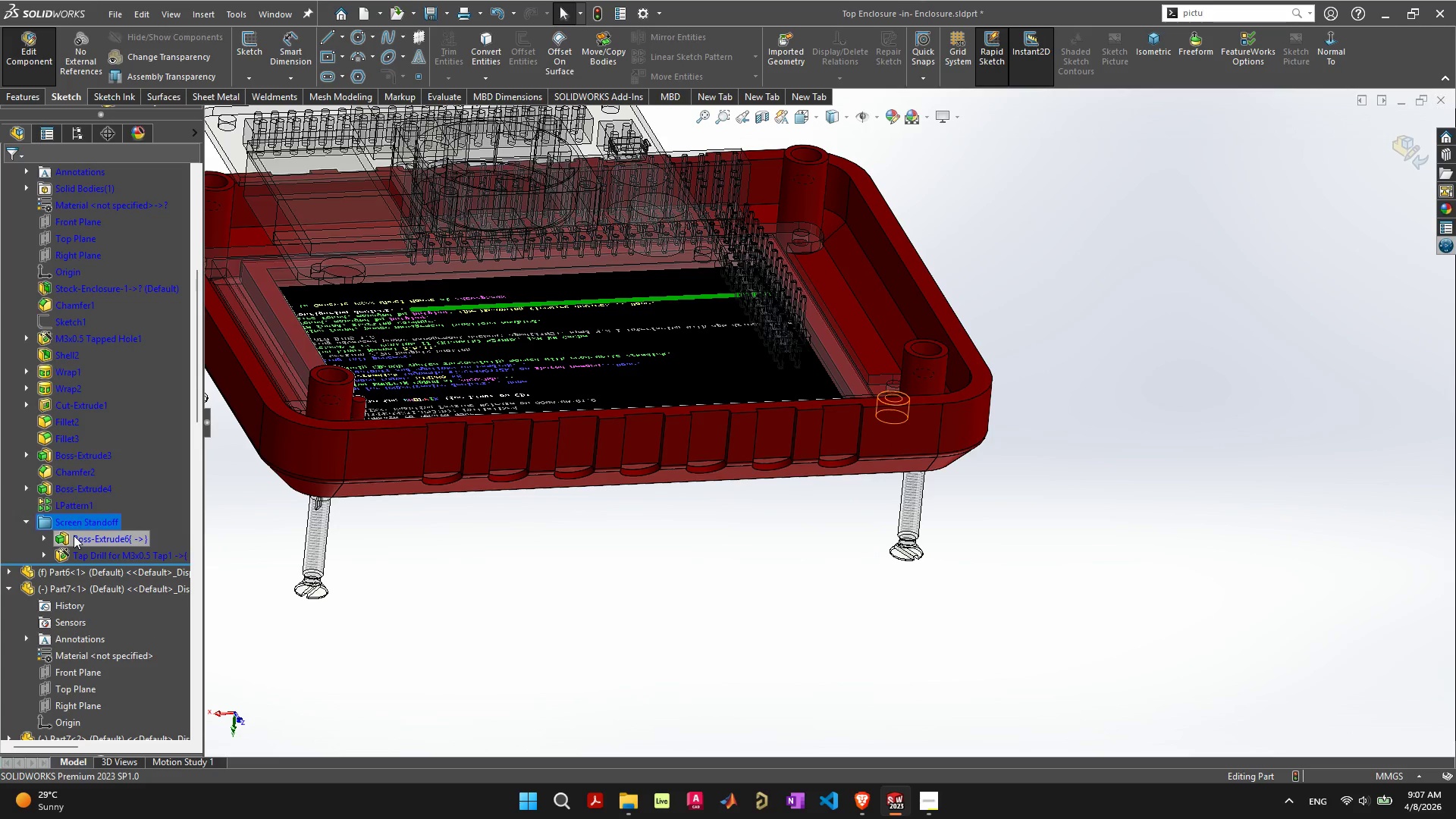 
scroll: coordinate [76, 538], scroll_direction: down, amount: 1.0
 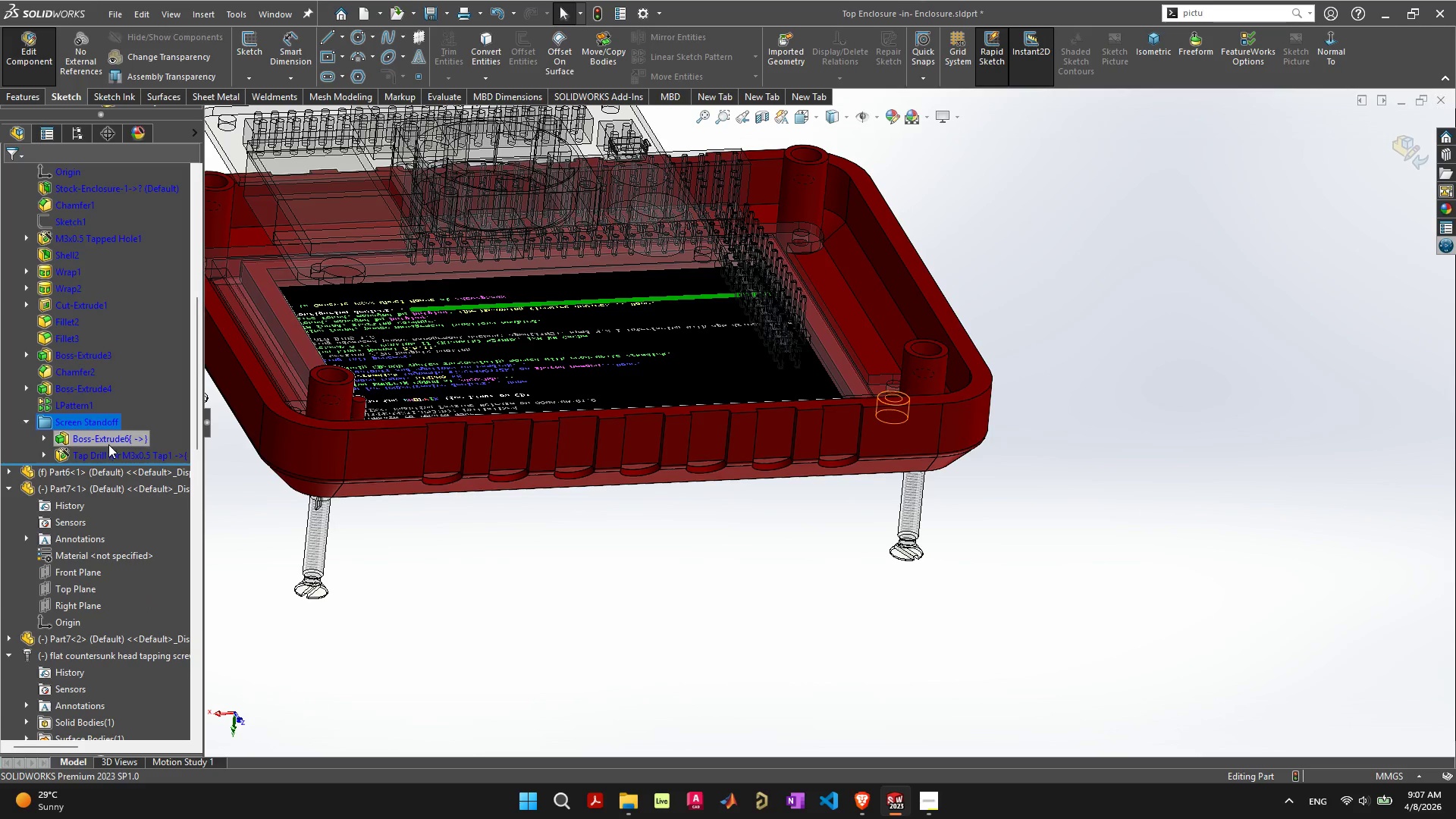 
wait(6.17)
 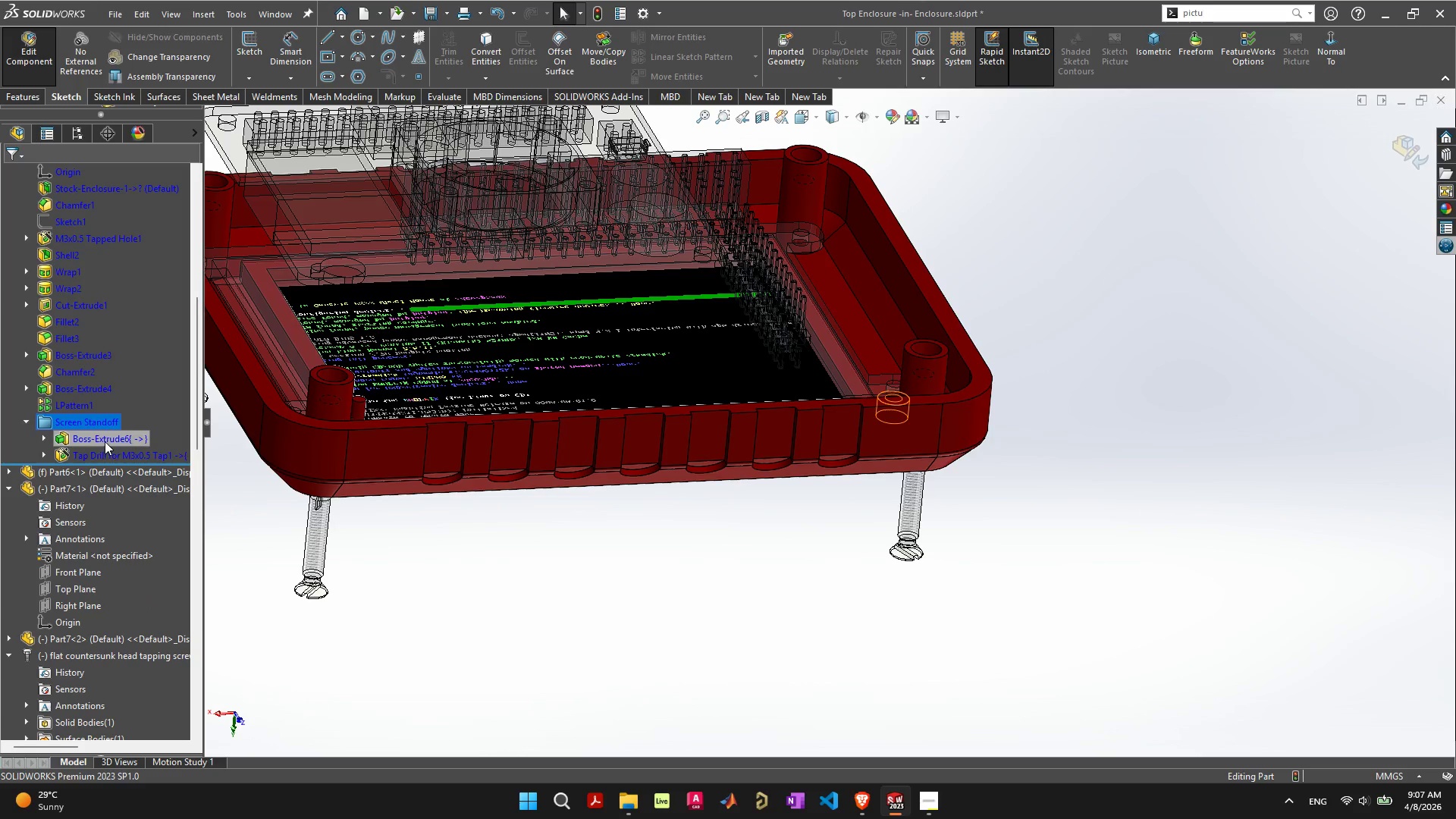 
left_click([37, 100])
 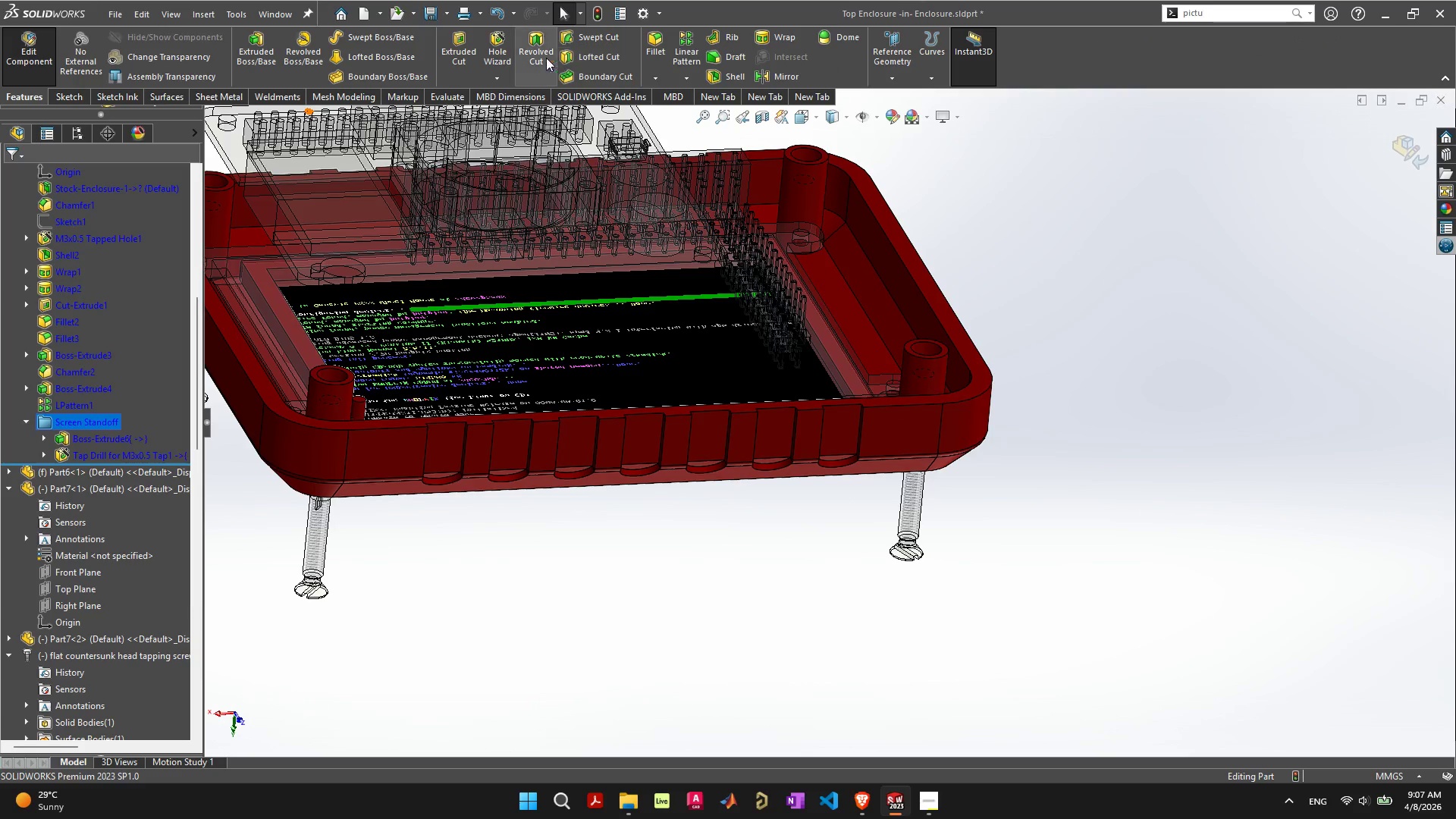 
mouse_move([541, 67])
 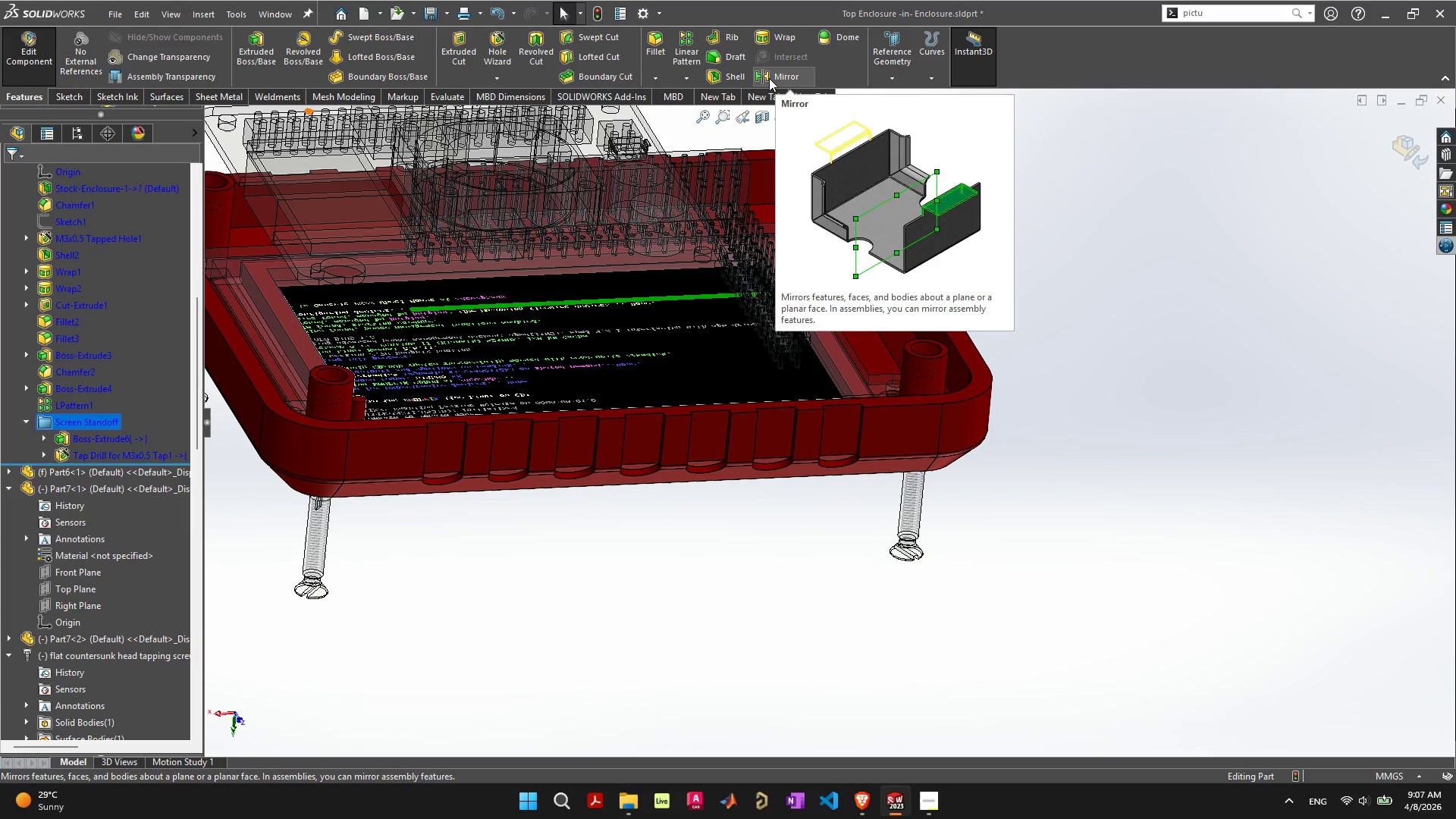 
left_click([769, 78])
 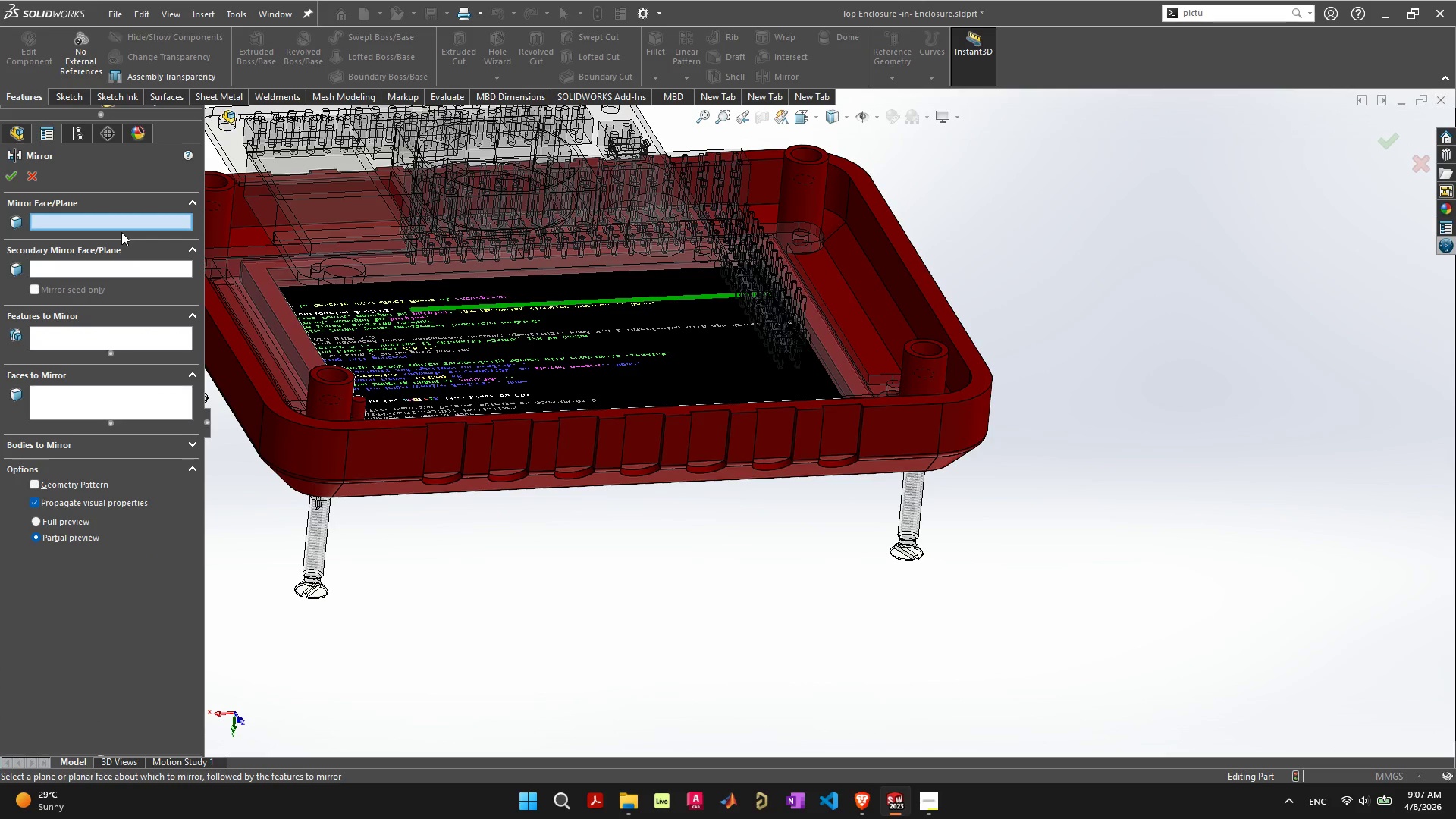 
wait(7.91)
 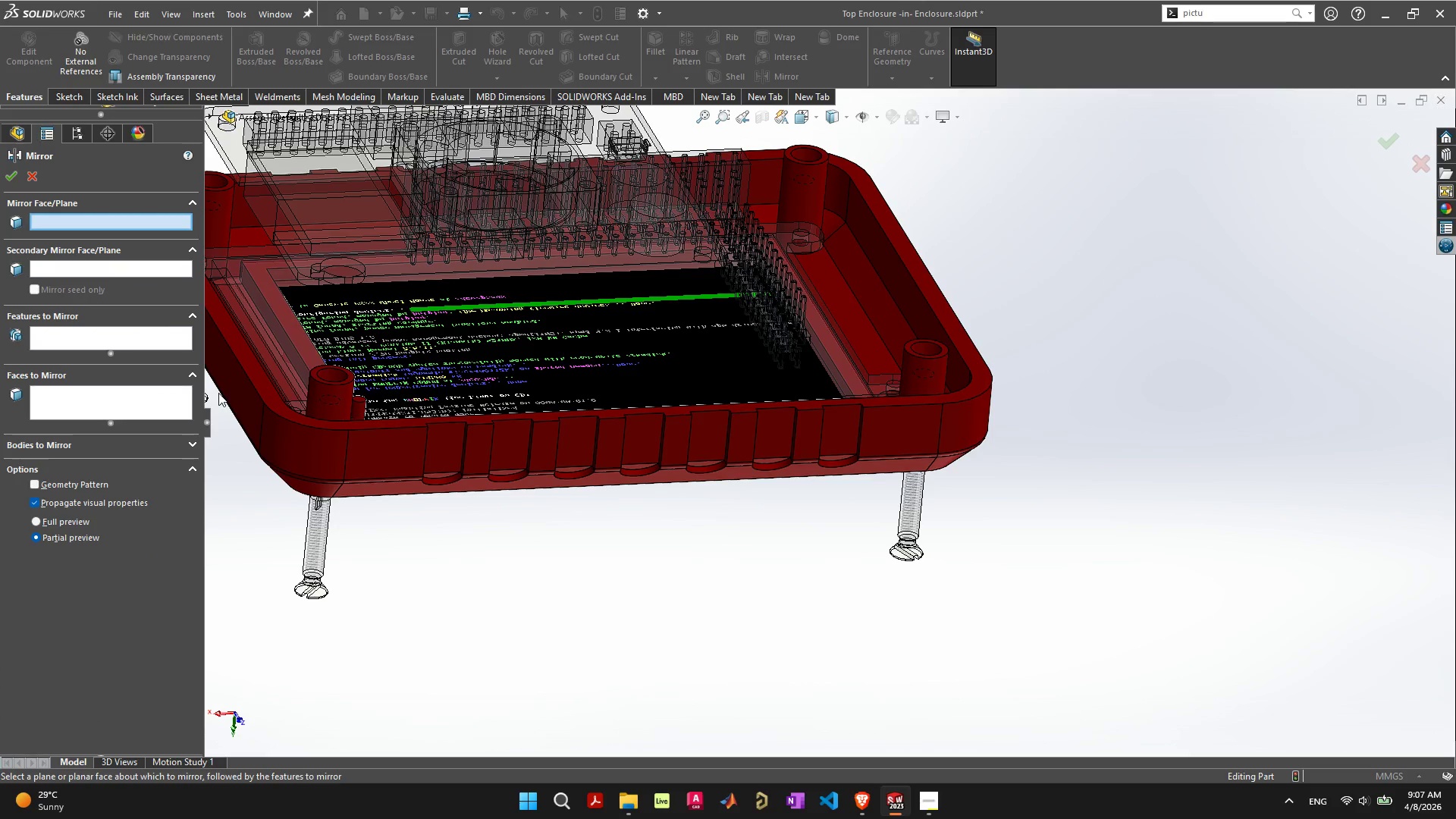 
scroll: coordinate [730, 505], scroll_direction: down, amount: 1.0
 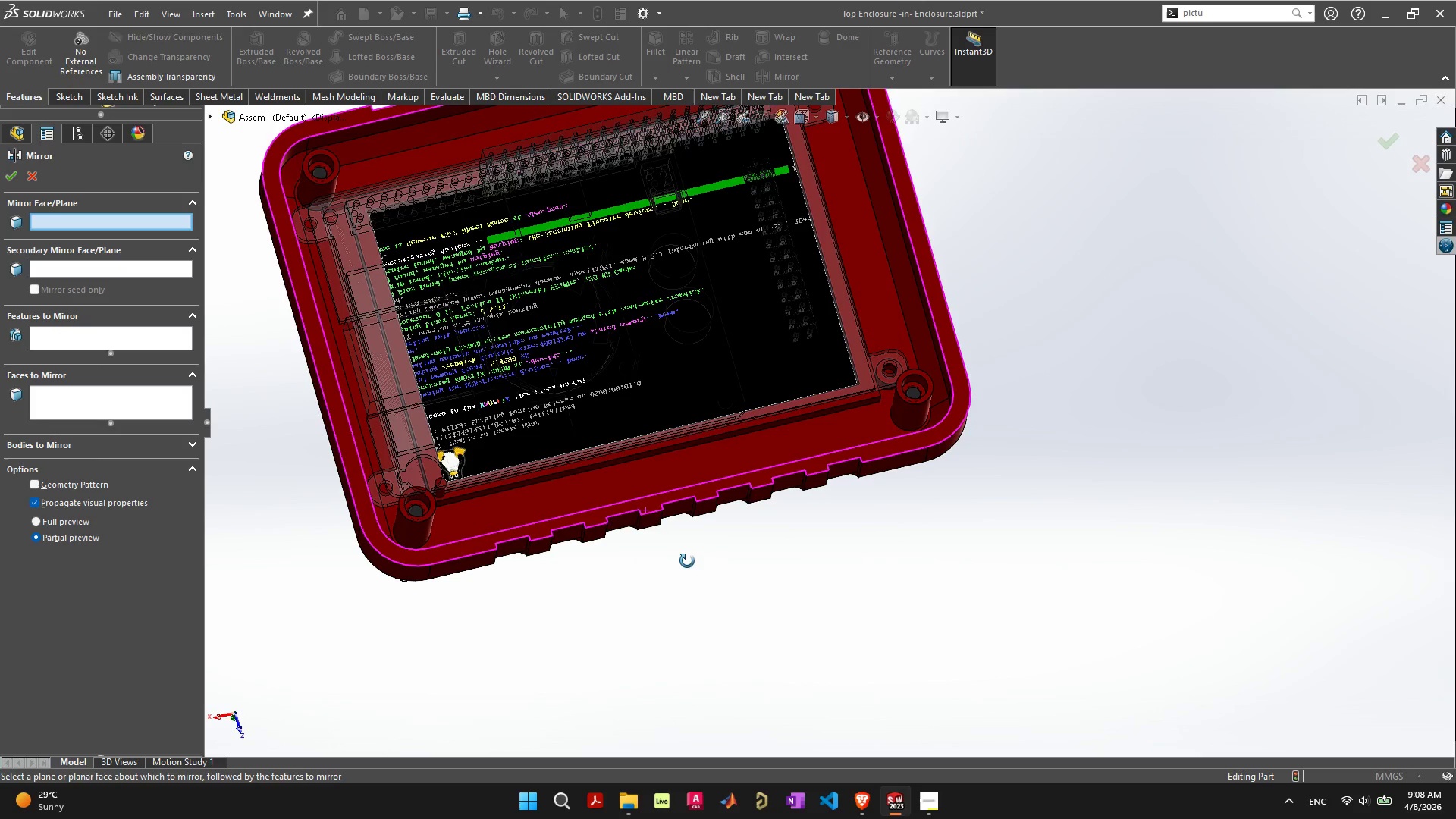 
wait(17.28)
 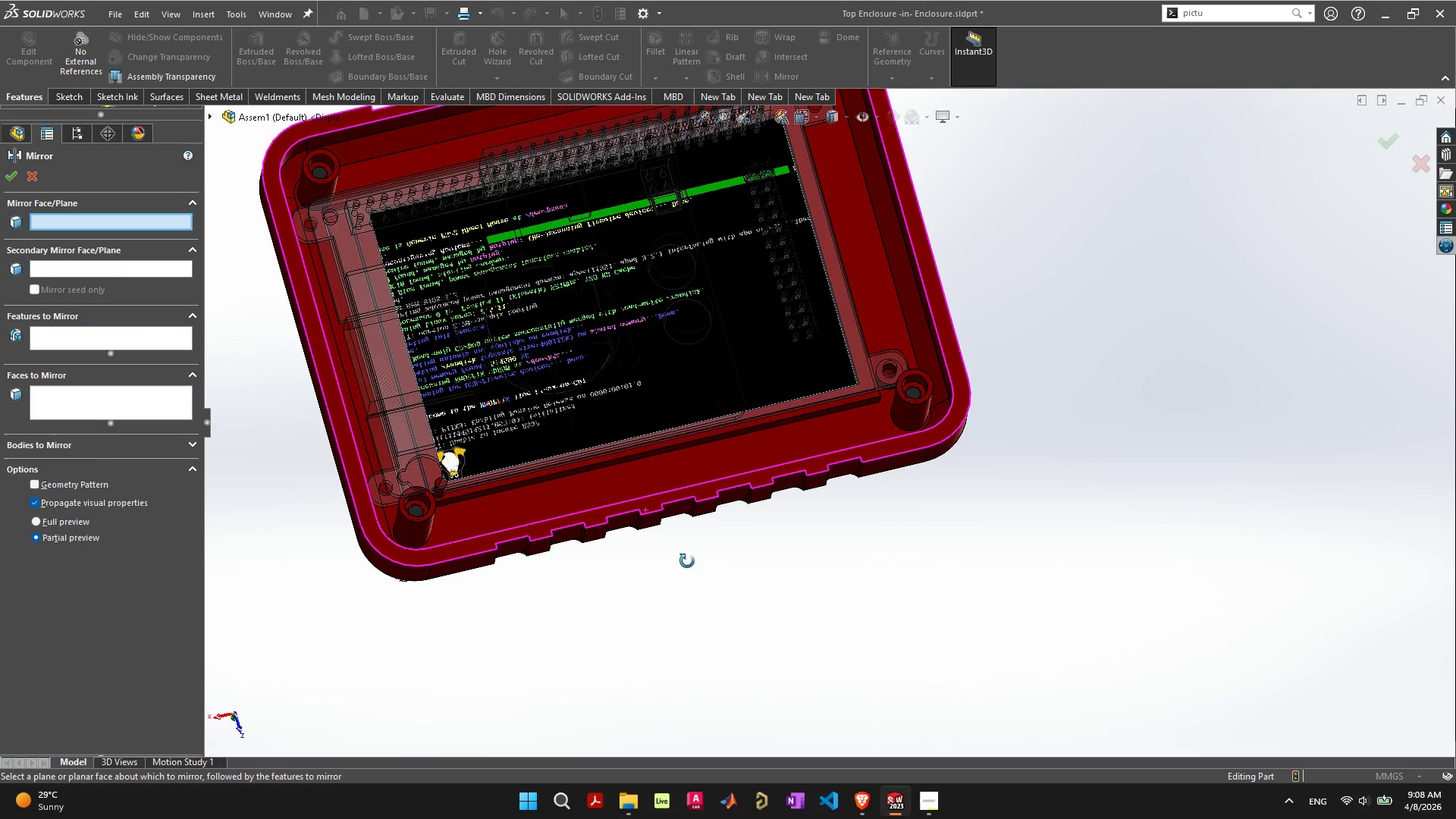 
left_click([31, 179])
 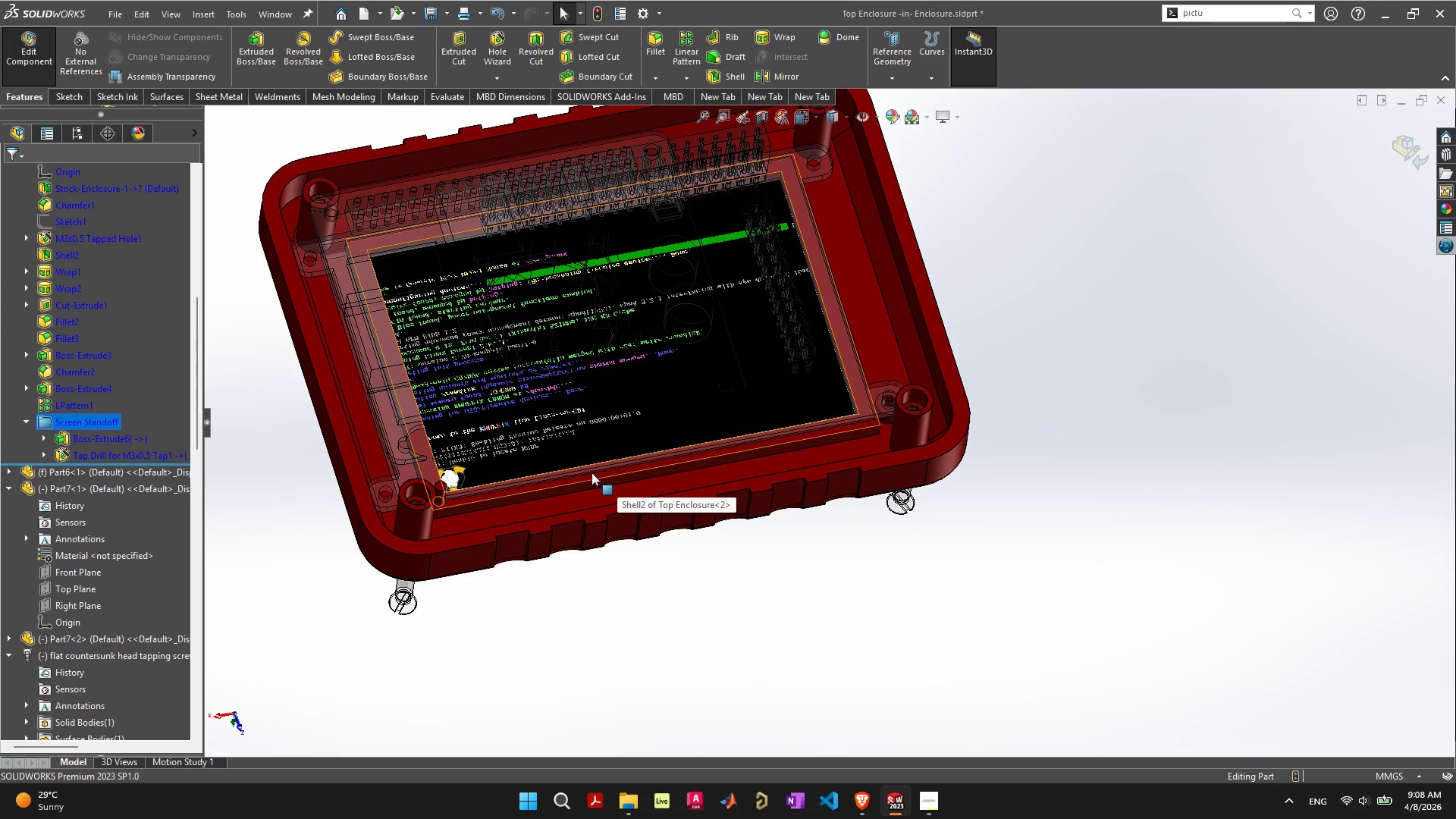 
scroll: coordinate [591, 472], scroll_direction: down, amount: 2.0
 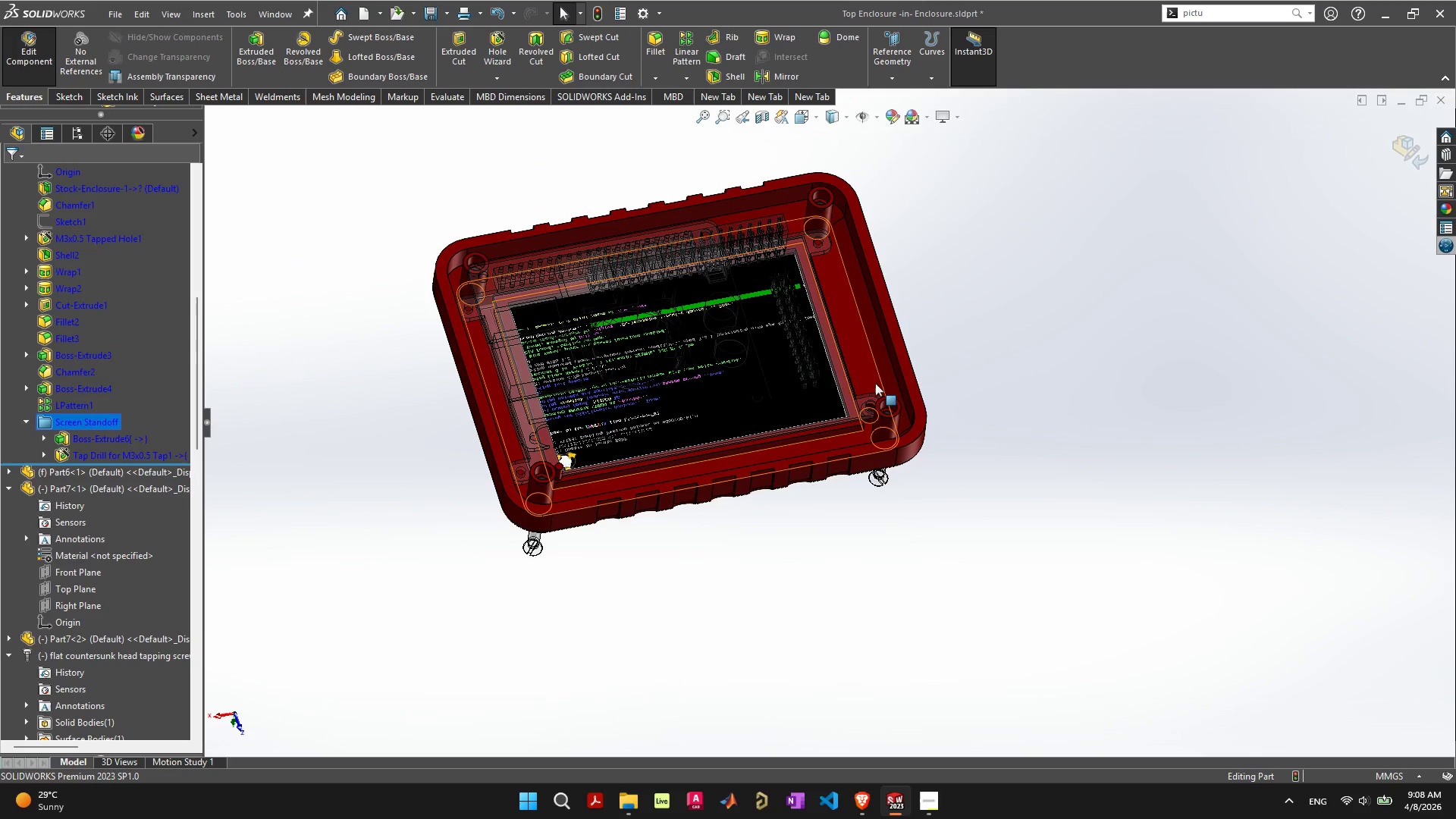 
scroll: coordinate [875, 383], scroll_direction: up, amount: 1.0
 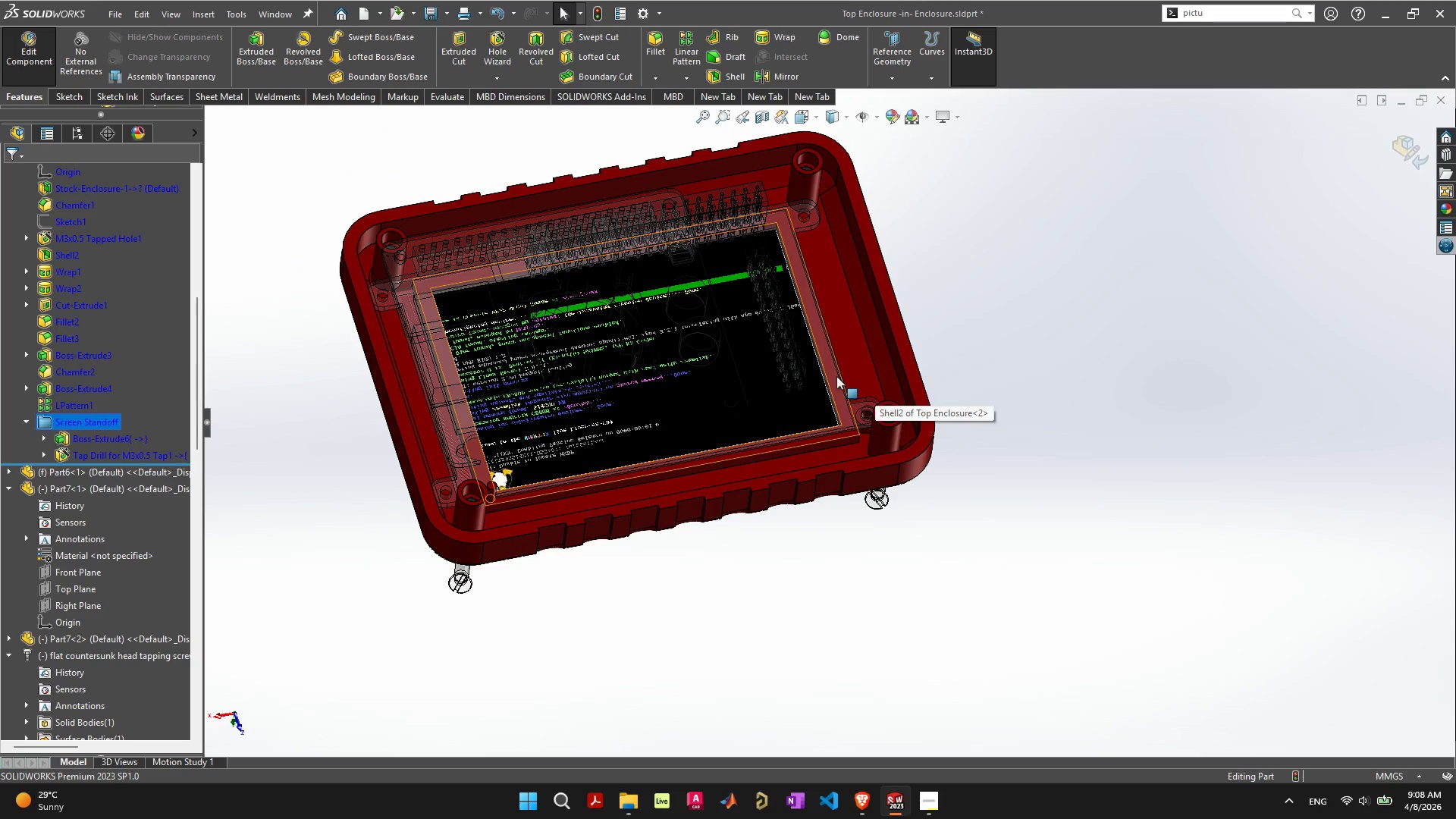 
scroll: coordinate [837, 373], scroll_direction: down, amount: 2.0
 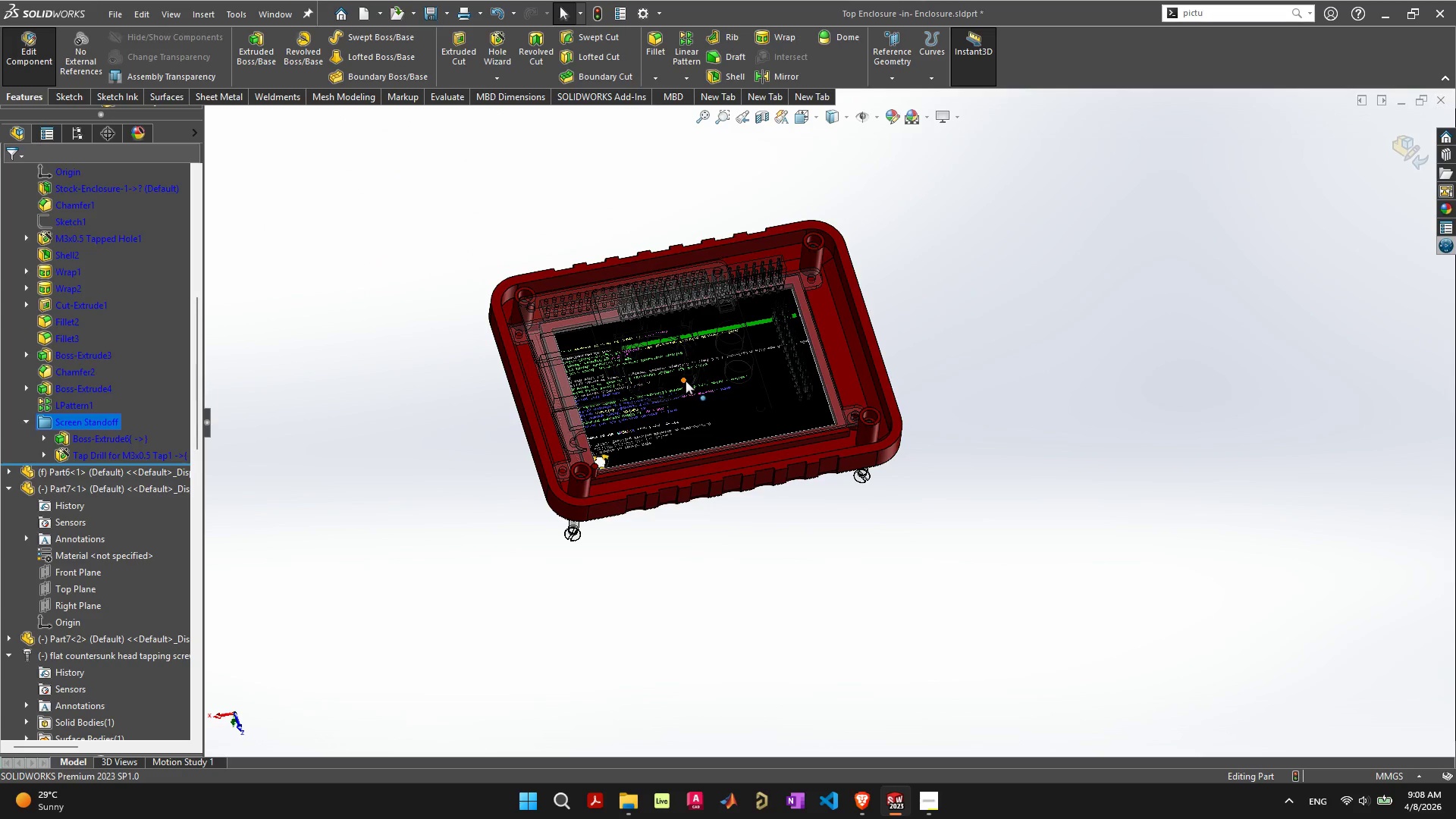 
scroll: coordinate [607, 460], scroll_direction: up, amount: 4.0
 